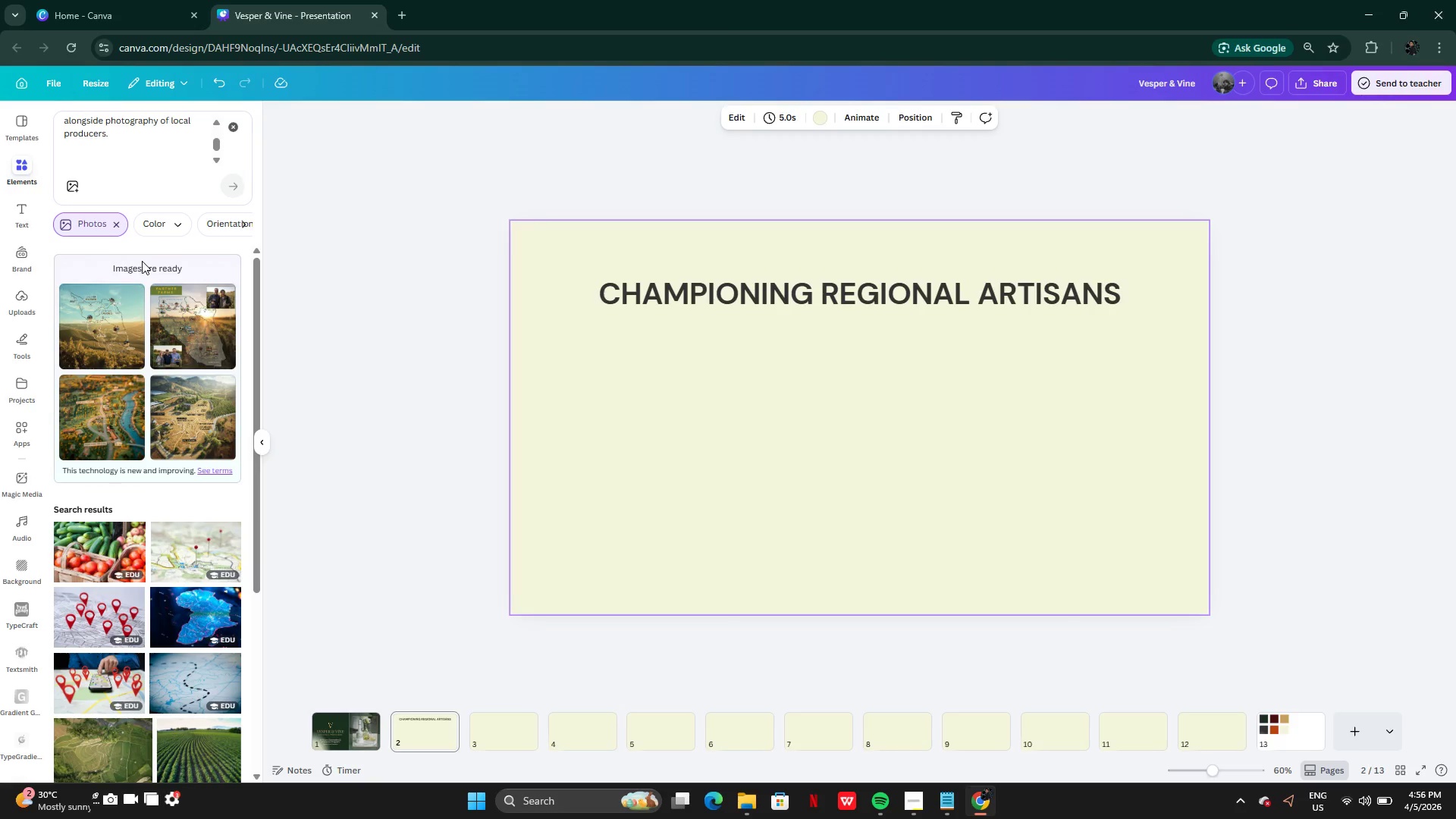 
left_click([102, 400])
 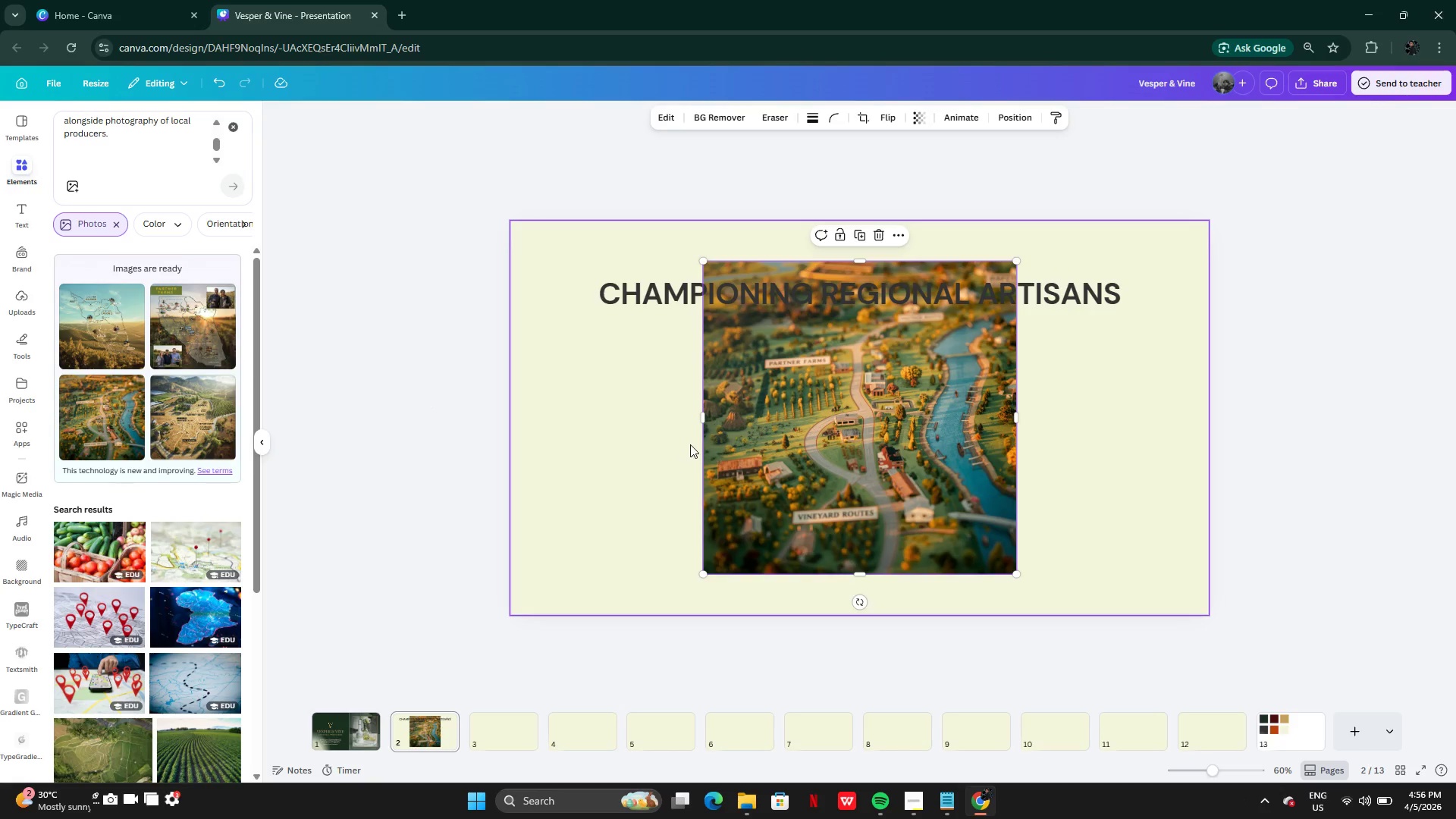 
left_click_drag(start_coordinate=[870, 463], to_coordinate=[852, 494])
 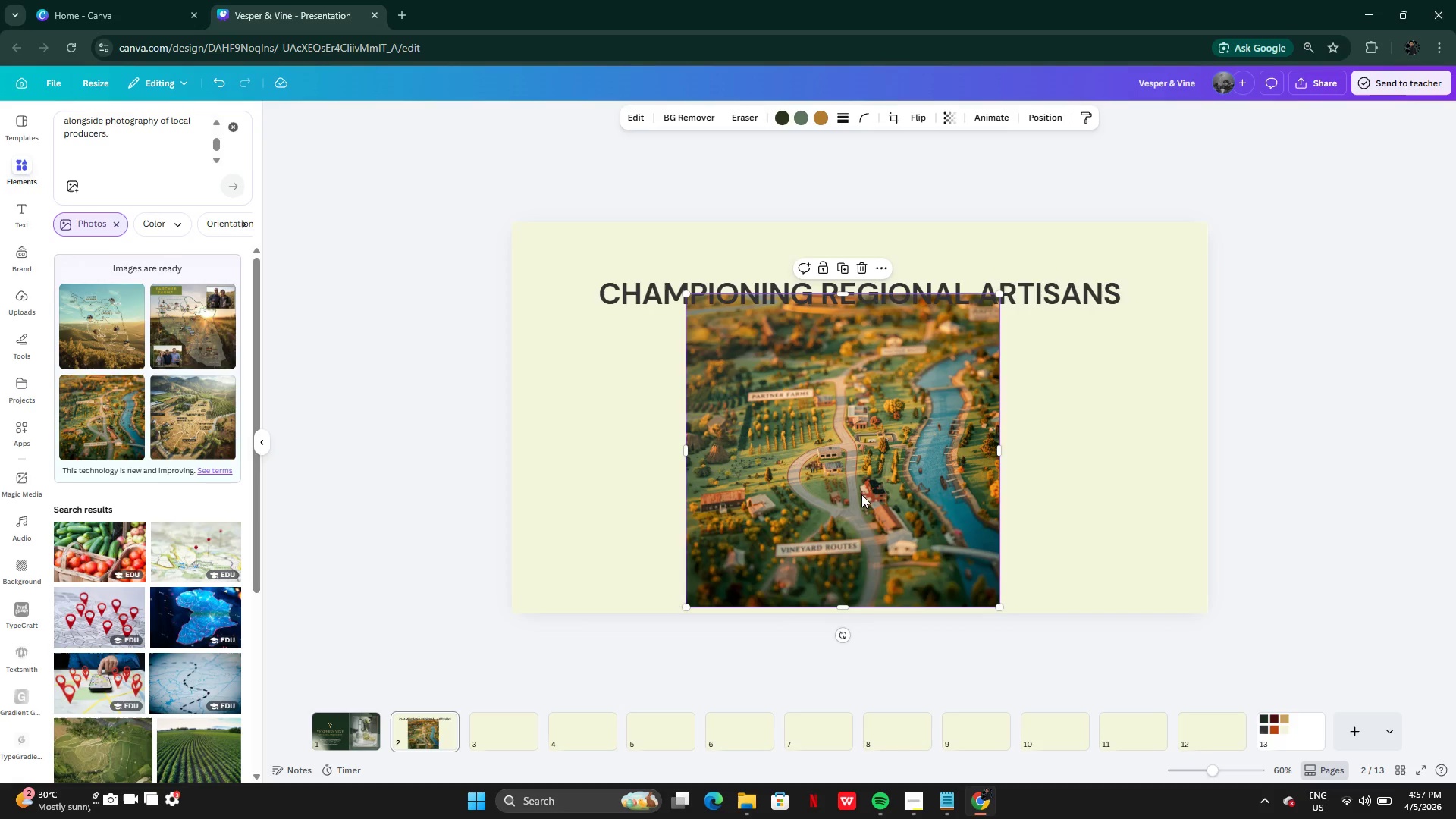 
key(Backspace)
 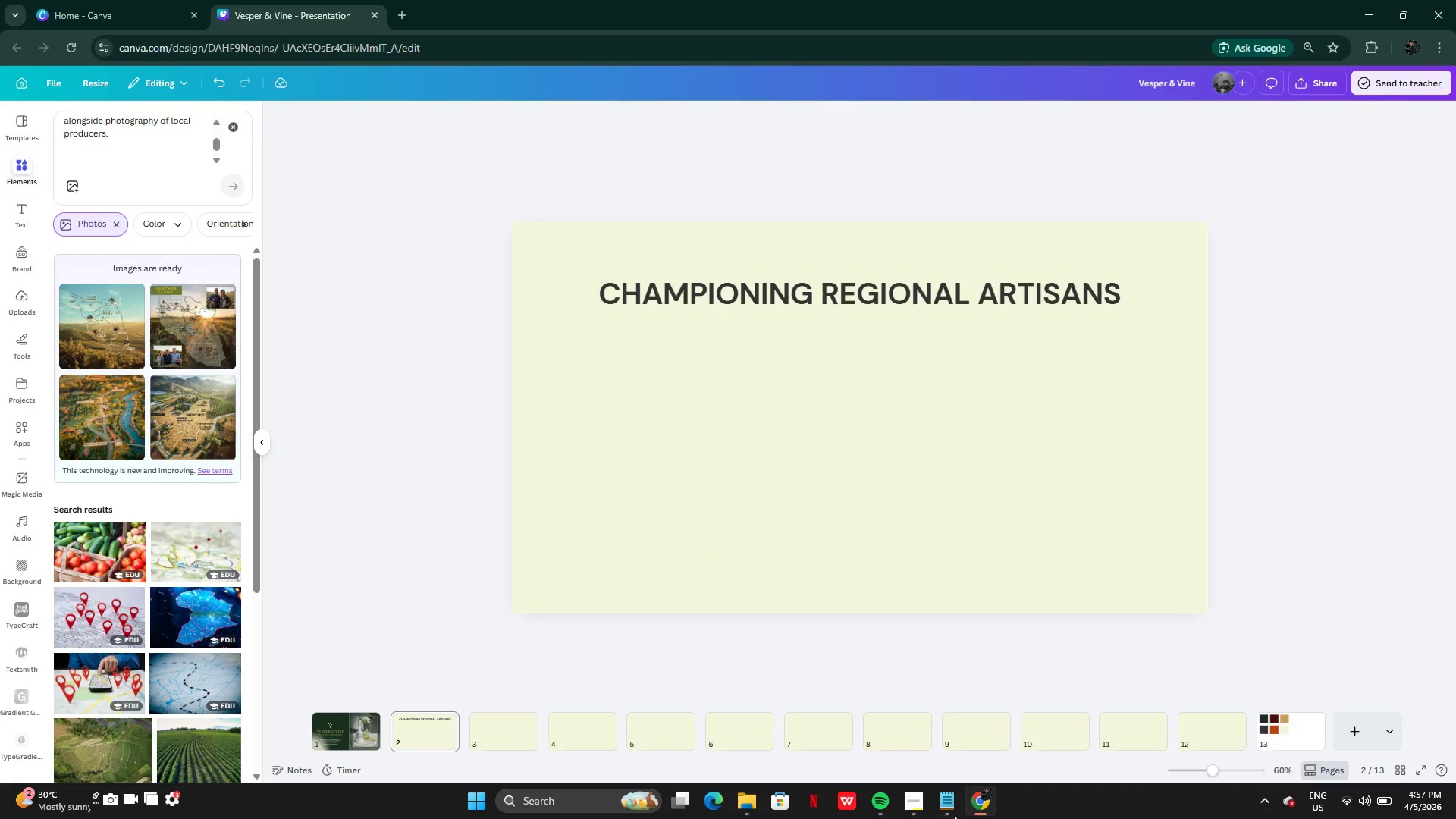 
left_click([940, 811])
 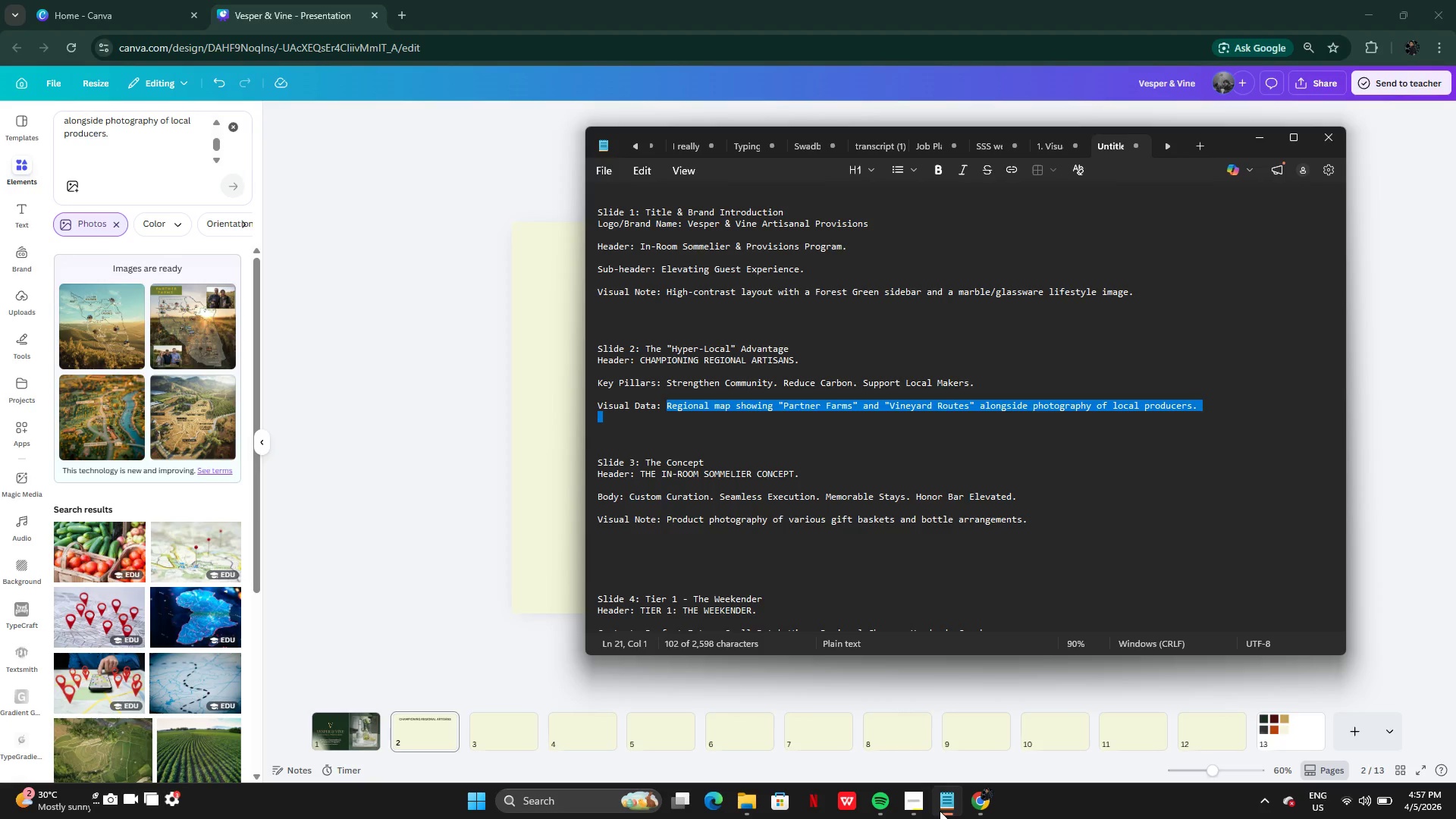 
left_click([940, 811])
 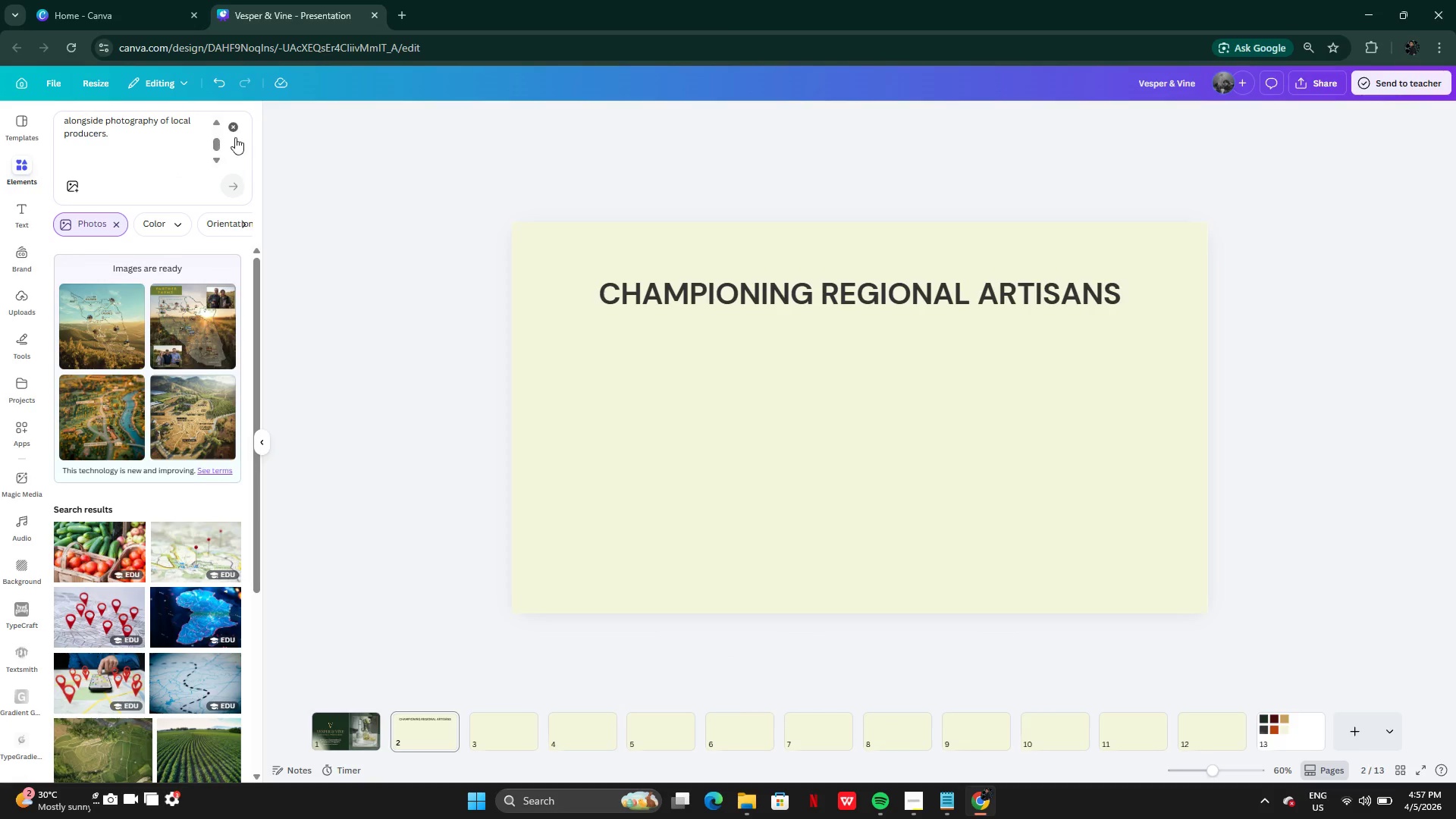 
left_click([237, 128])
 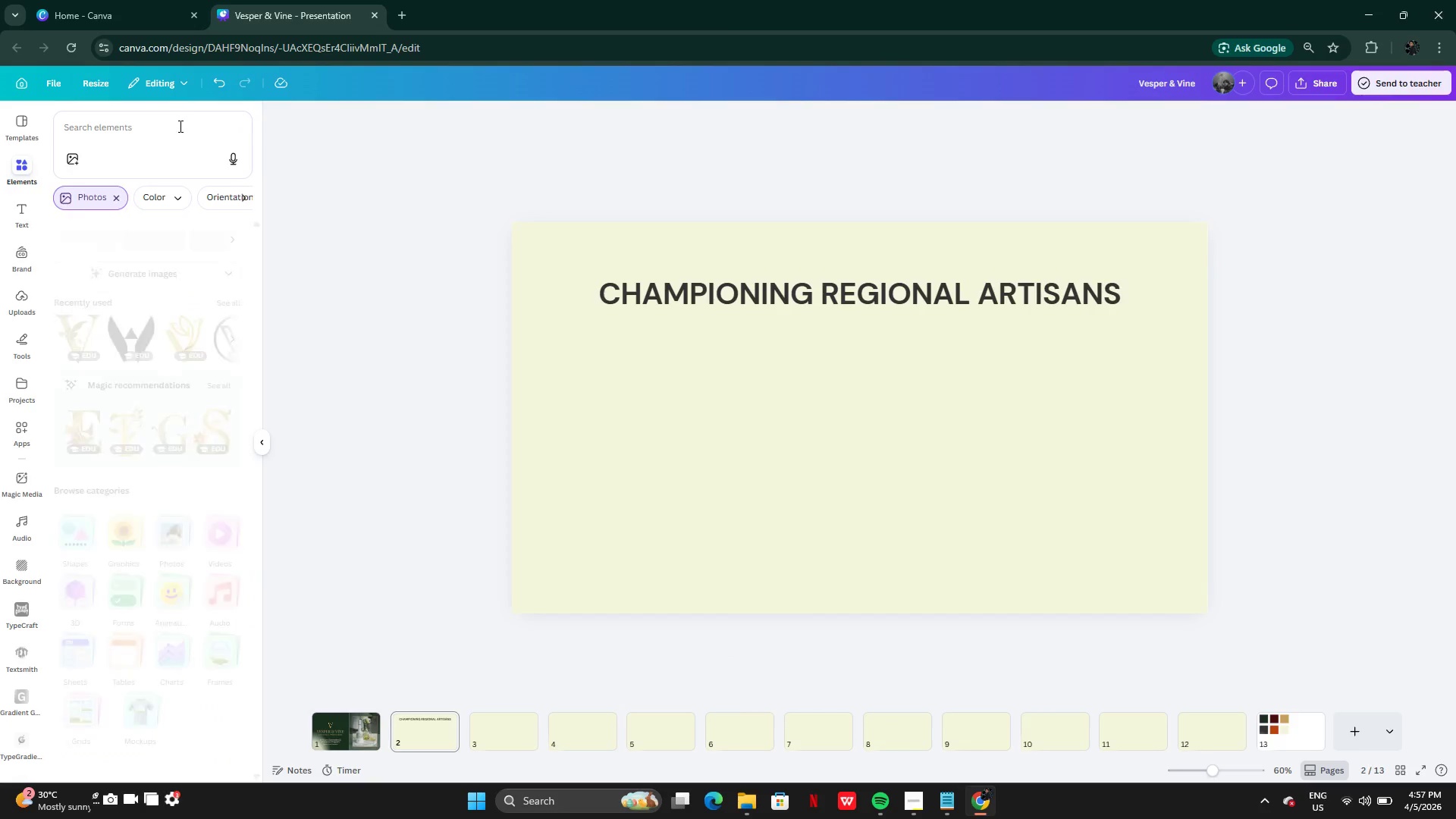 
left_click([178, 125])
 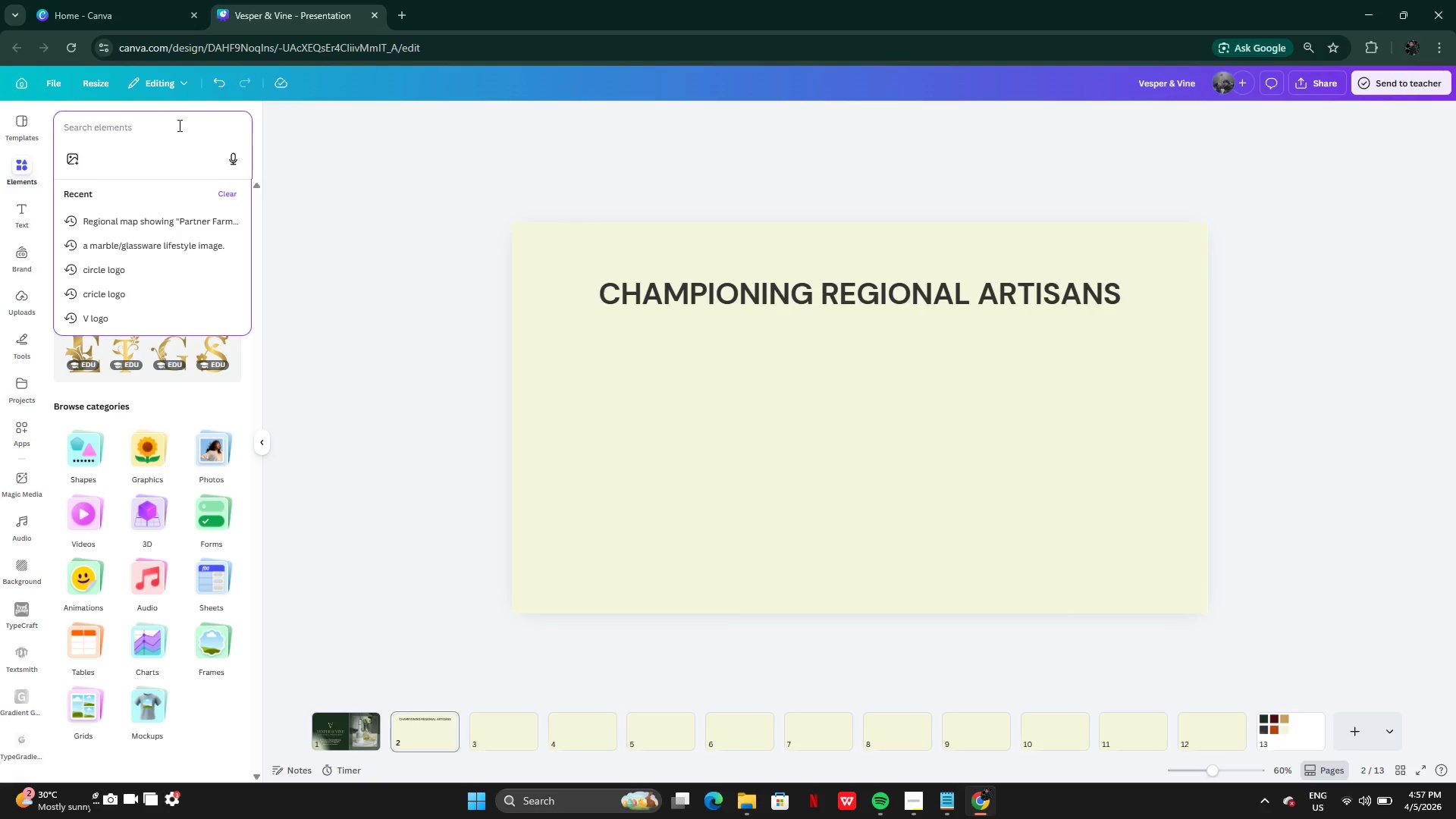 
type(regional maps)
 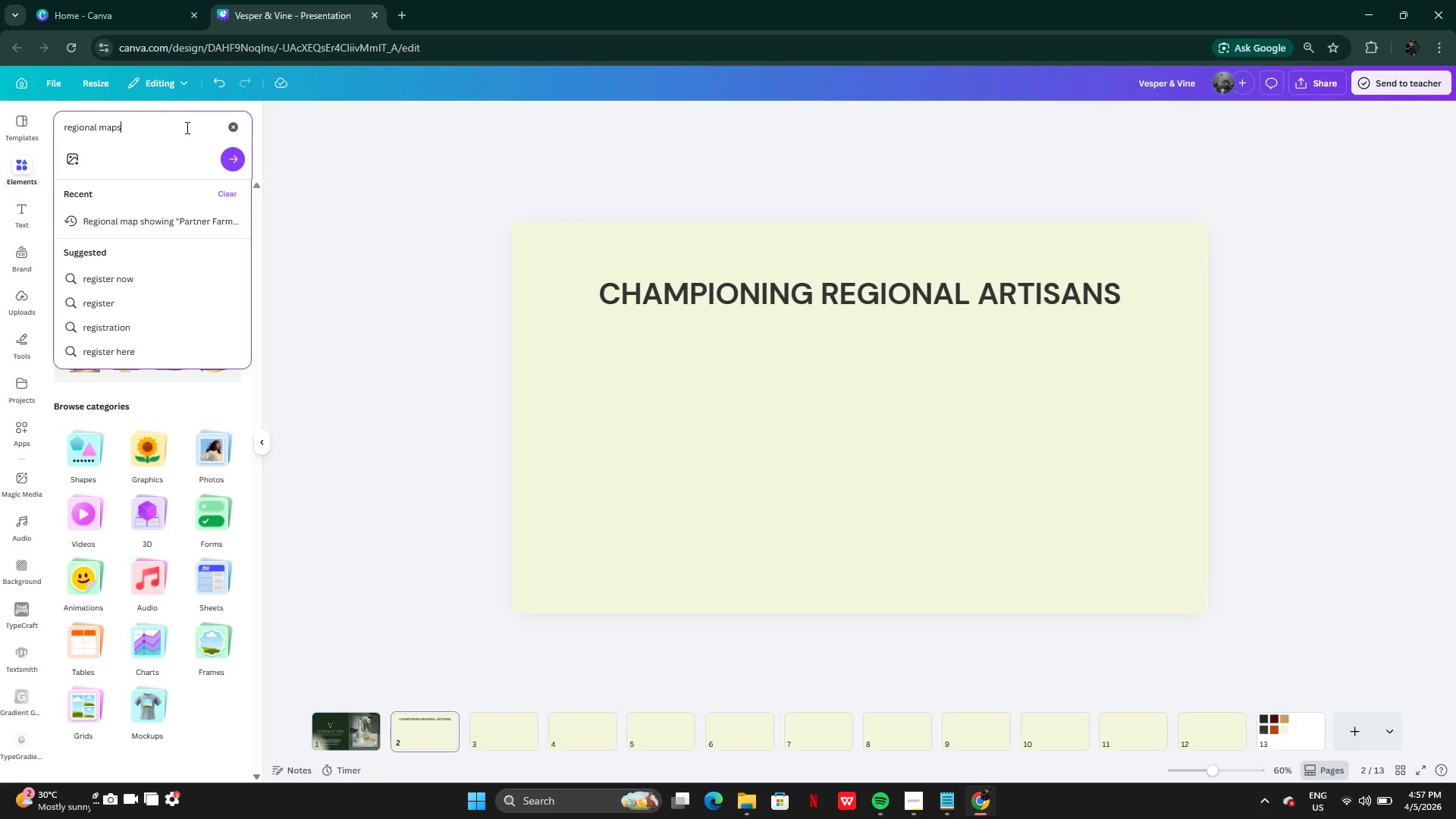 
key(Enter)
 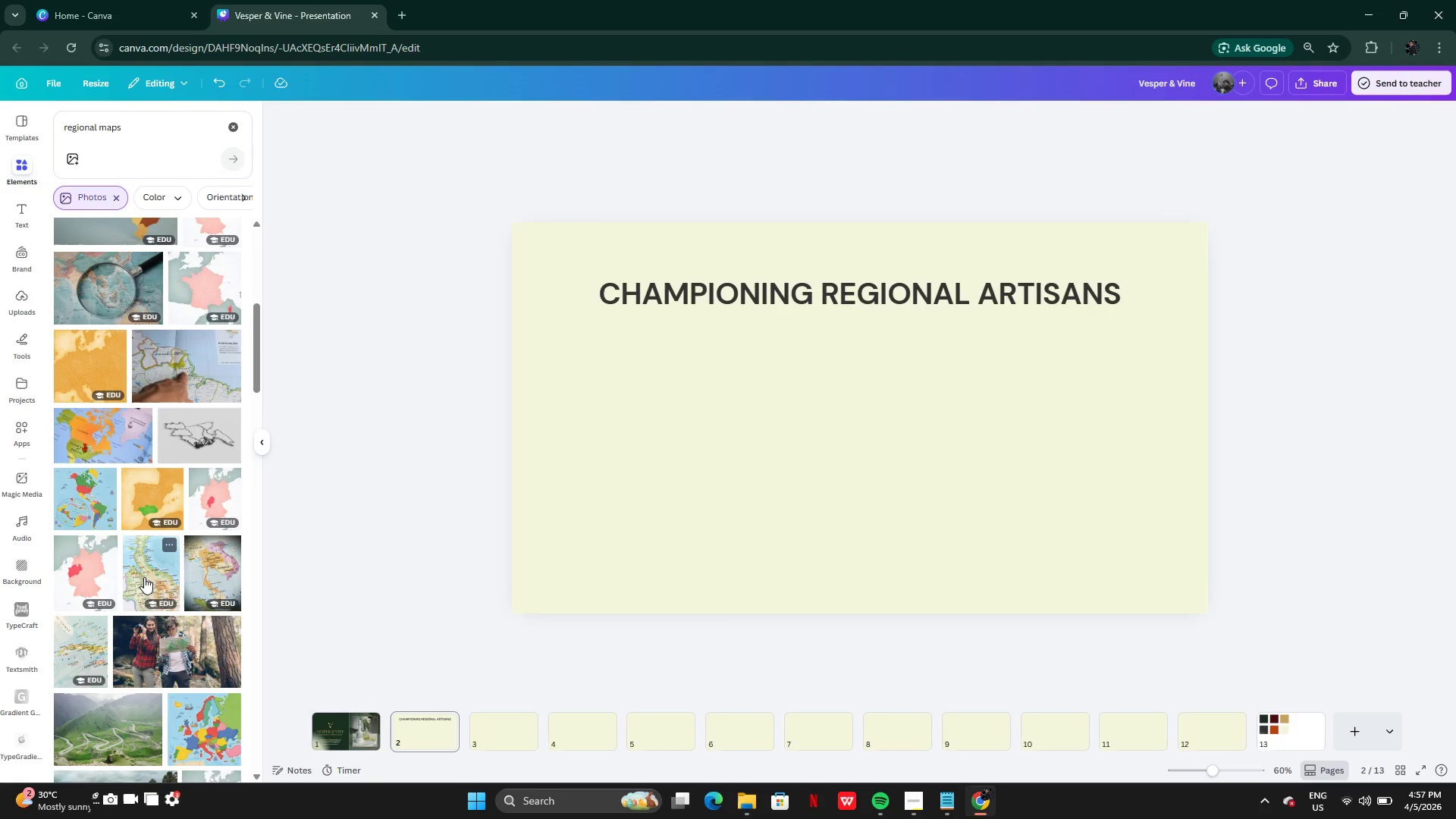 
wait(31.19)
 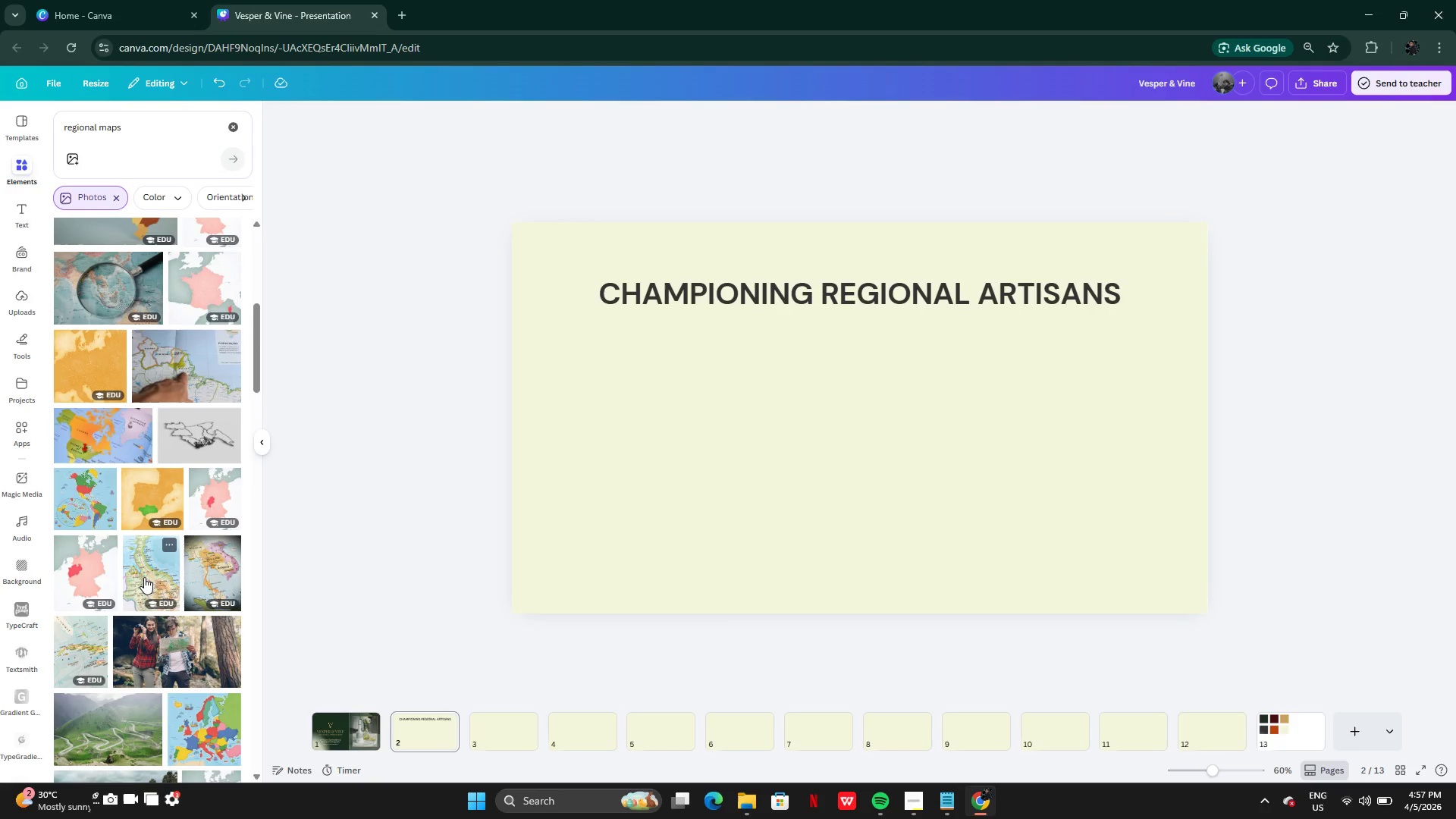 
left_click([101, 328])
 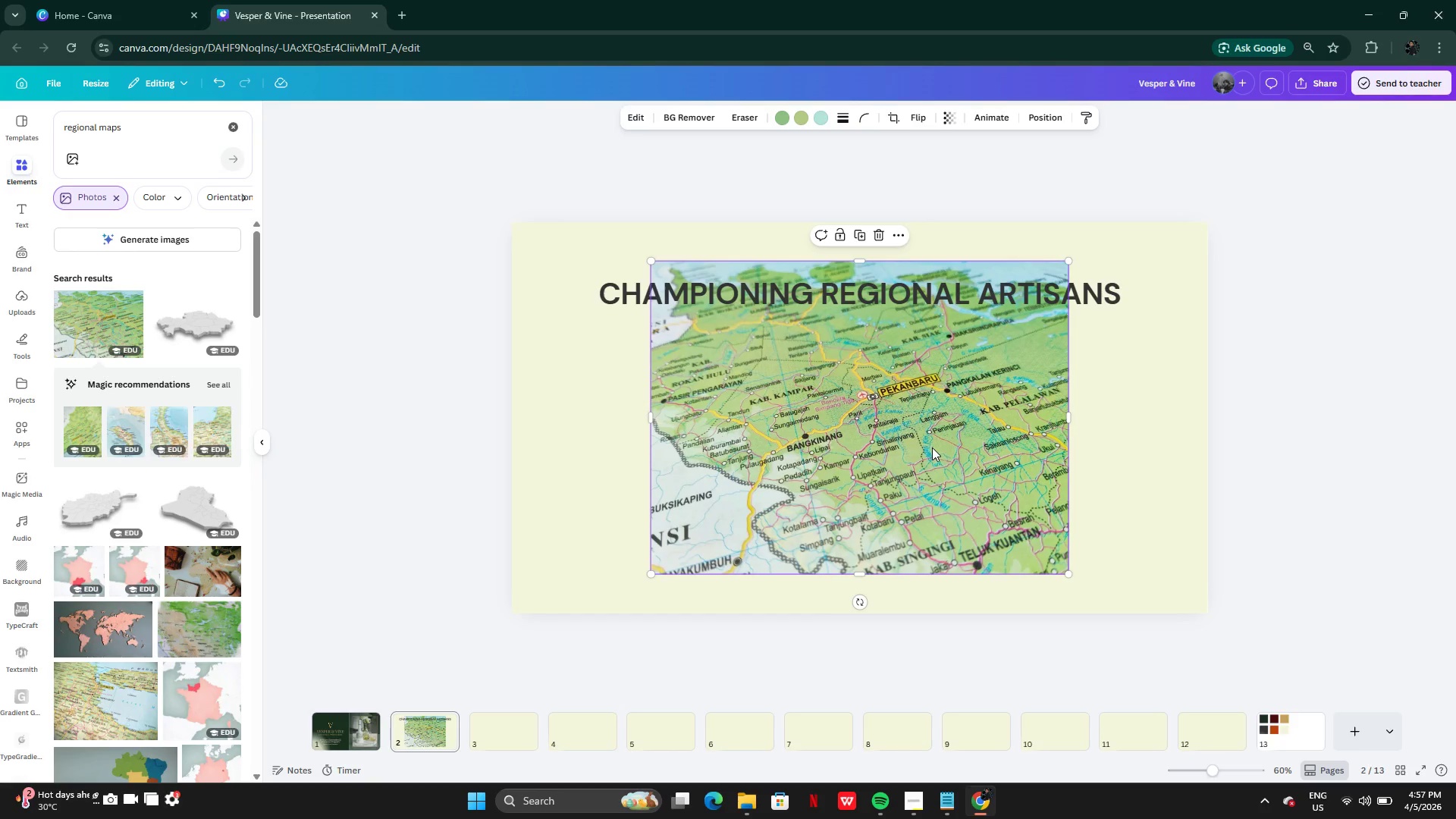 
left_click_drag(start_coordinate=[932, 447], to_coordinate=[814, 463])
 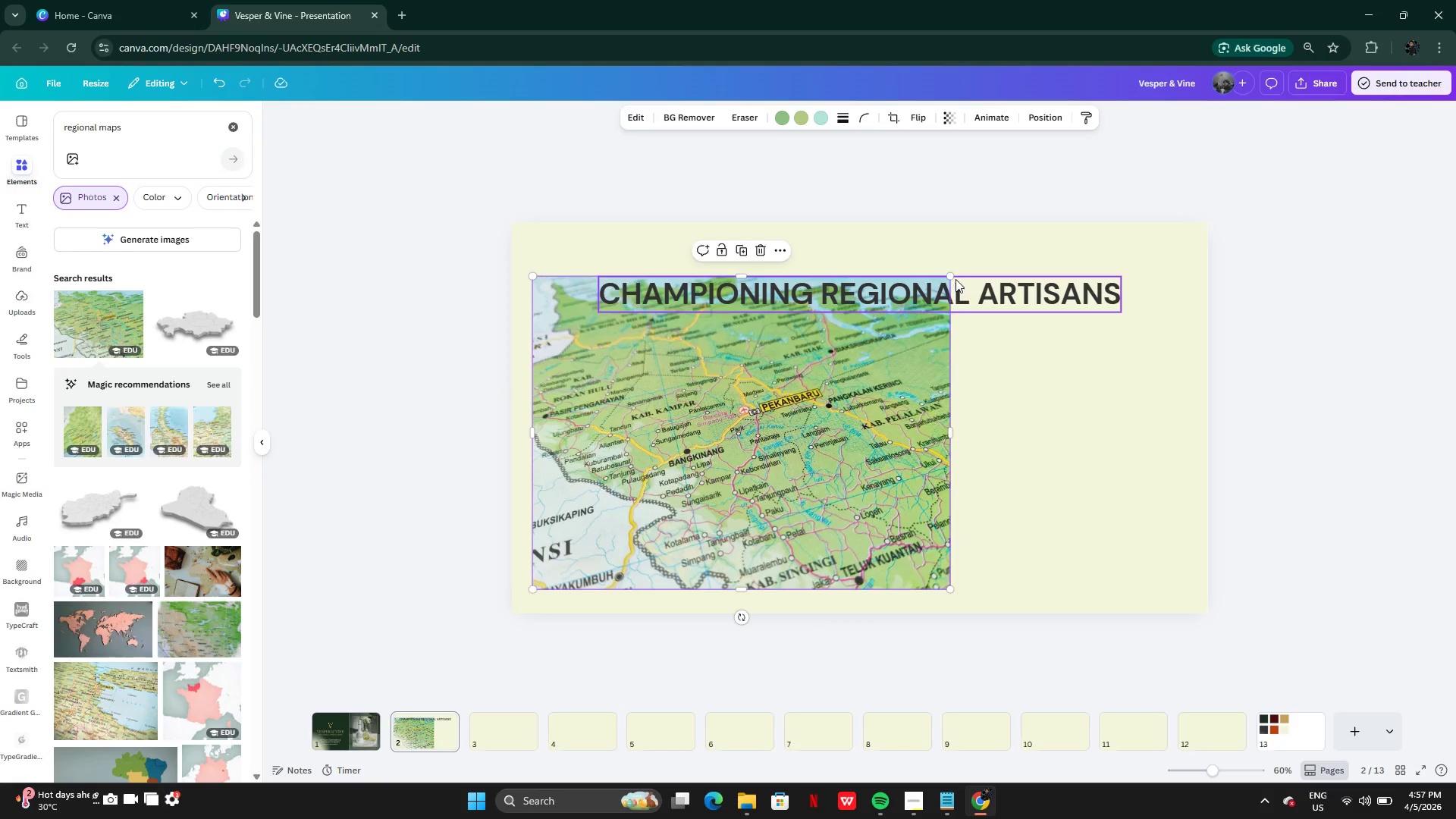 
left_click_drag(start_coordinate=[954, 275], to_coordinate=[799, 375])
 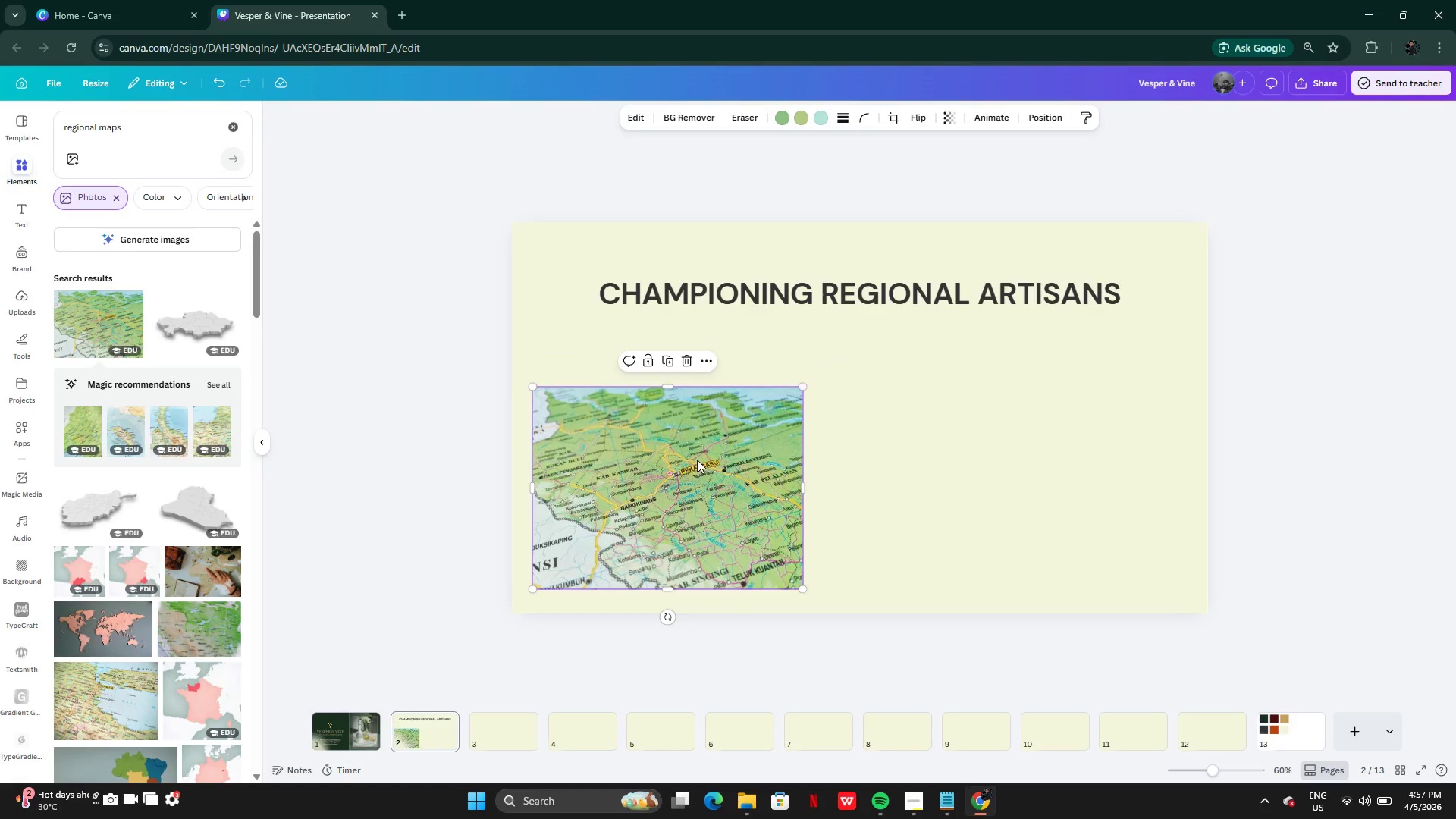 
left_click_drag(start_coordinate=[697, 460], to_coordinate=[733, 428])
 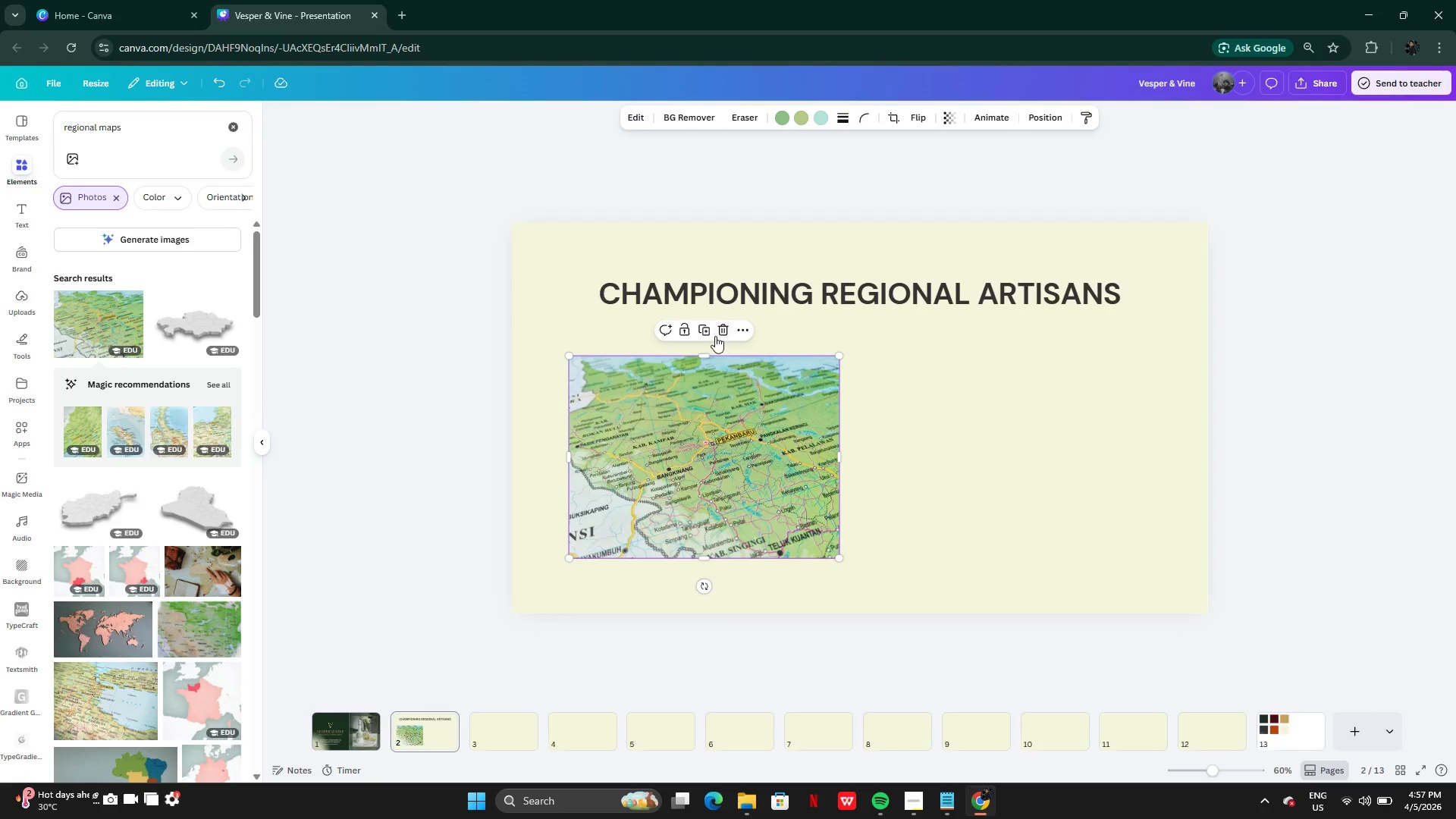 
left_click([715, 336])
 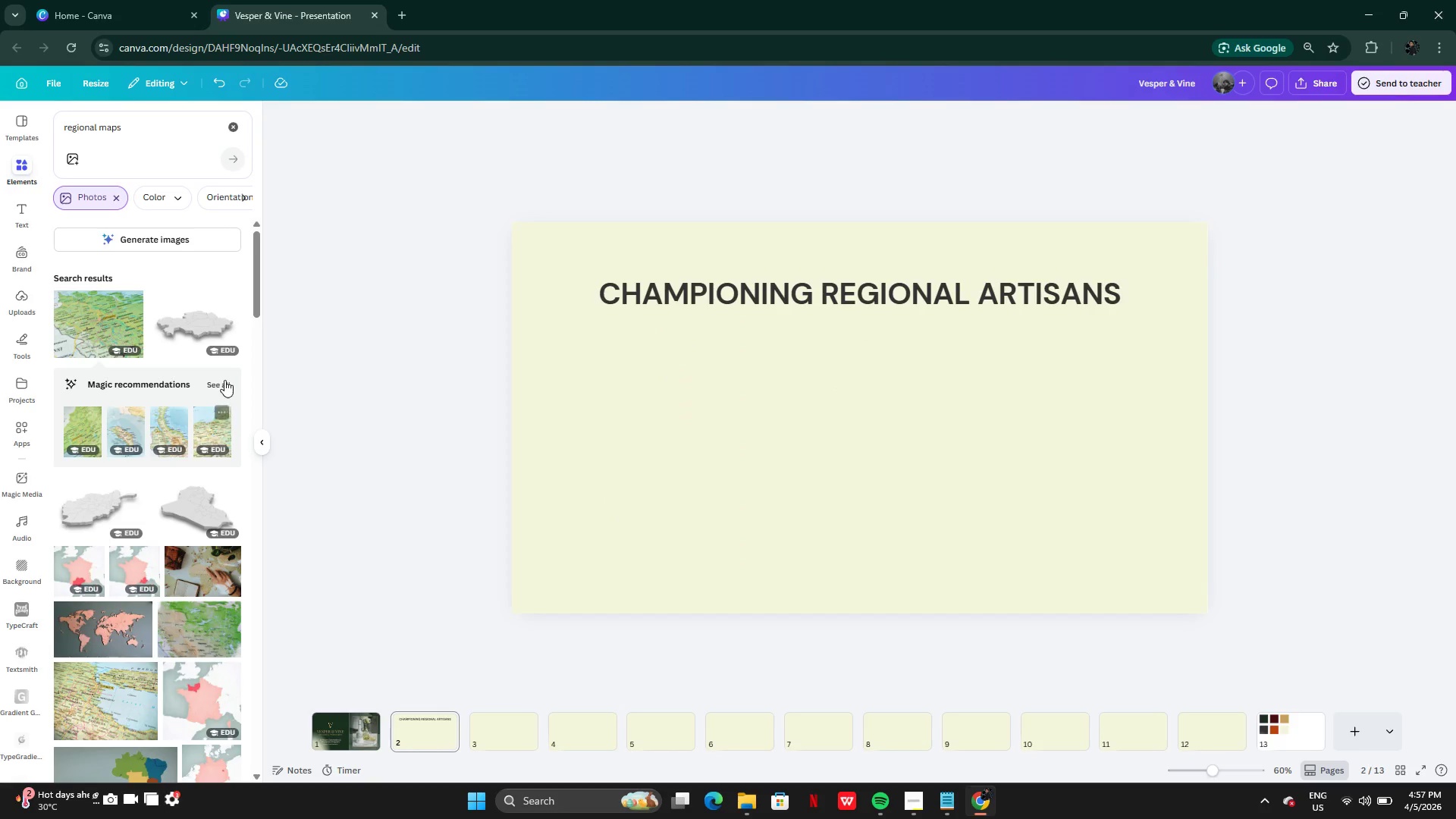 
left_click([224, 380])
 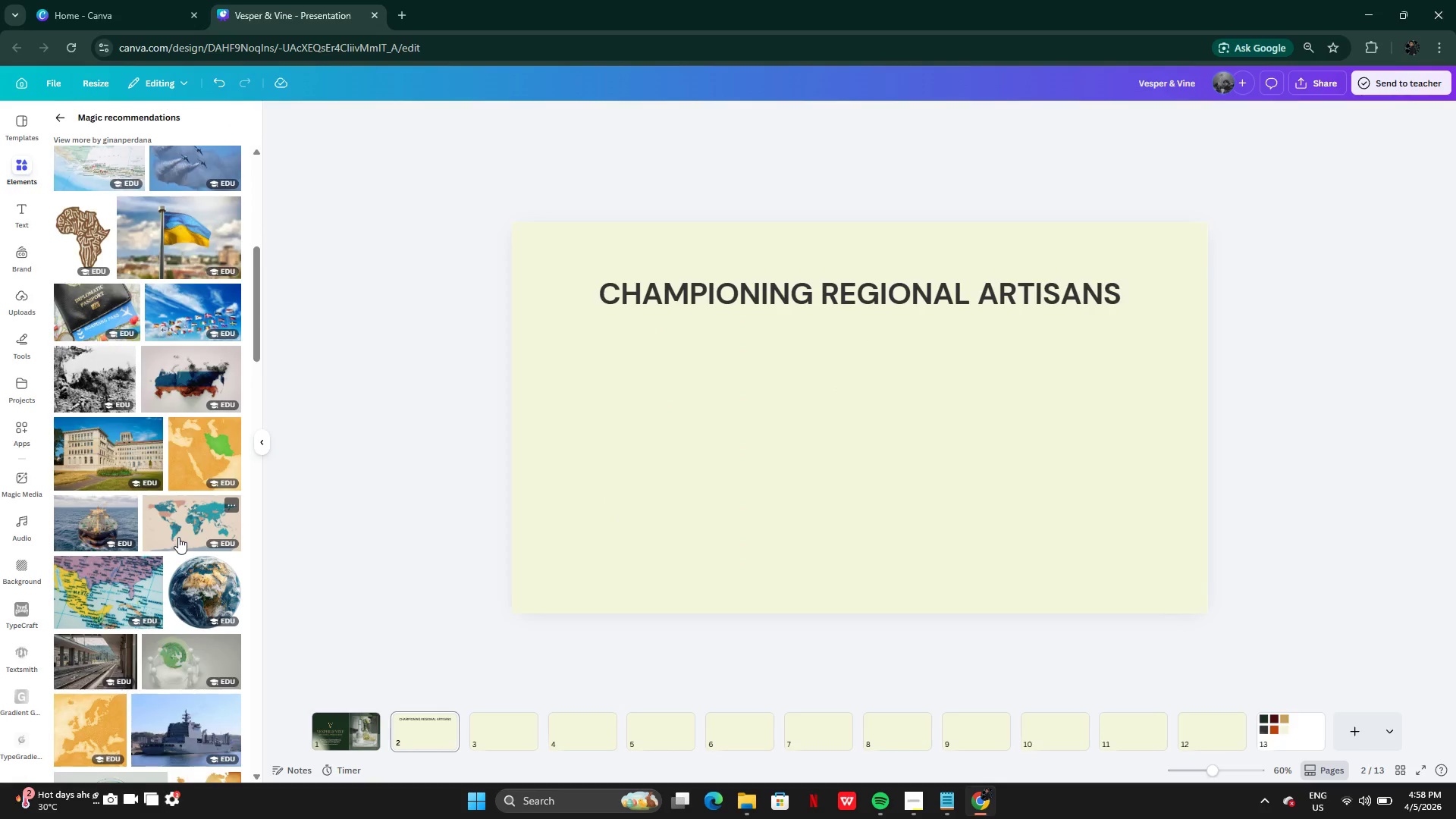 
wait(7.02)
 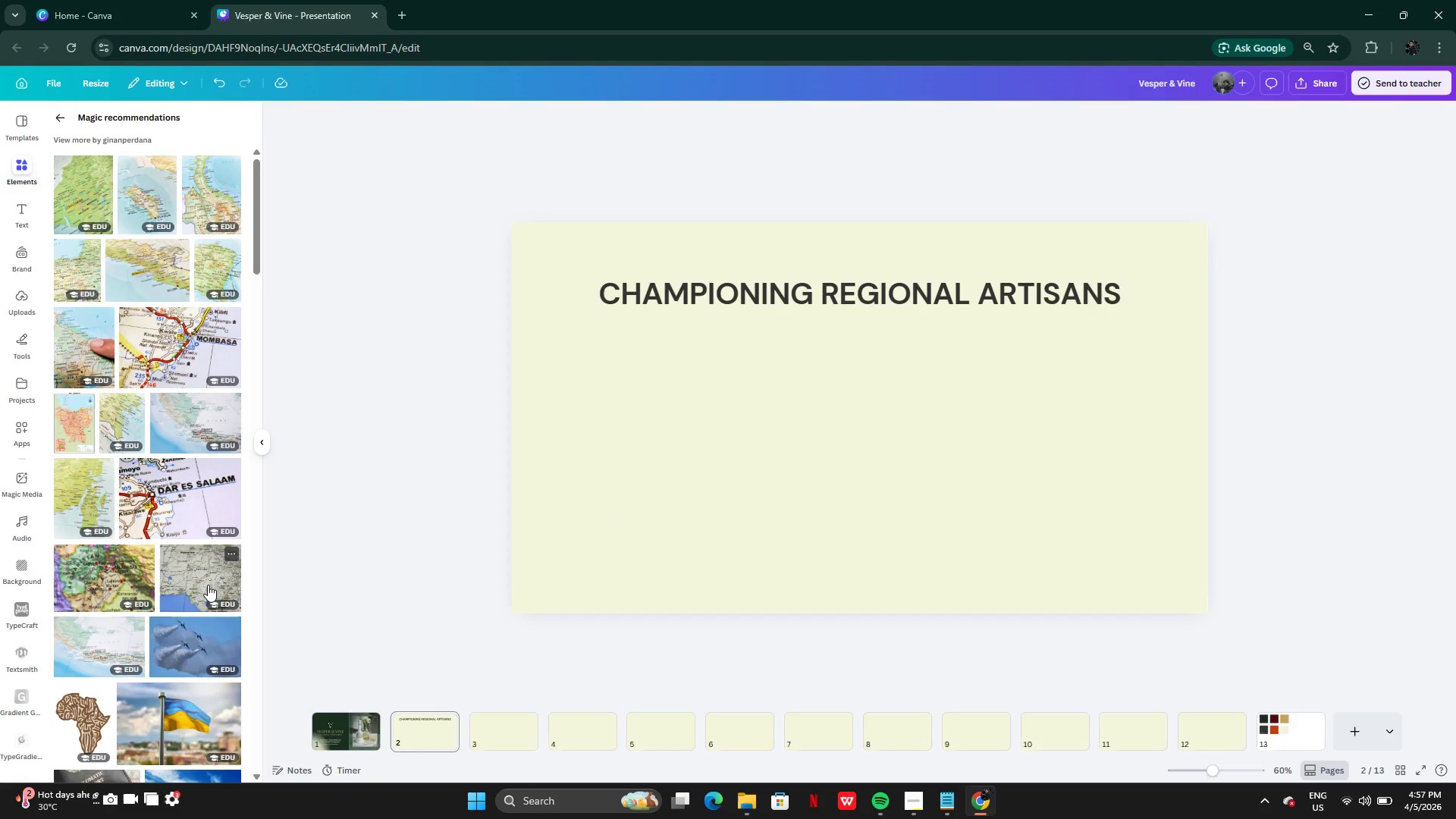 
mouse_move([200, 621])
 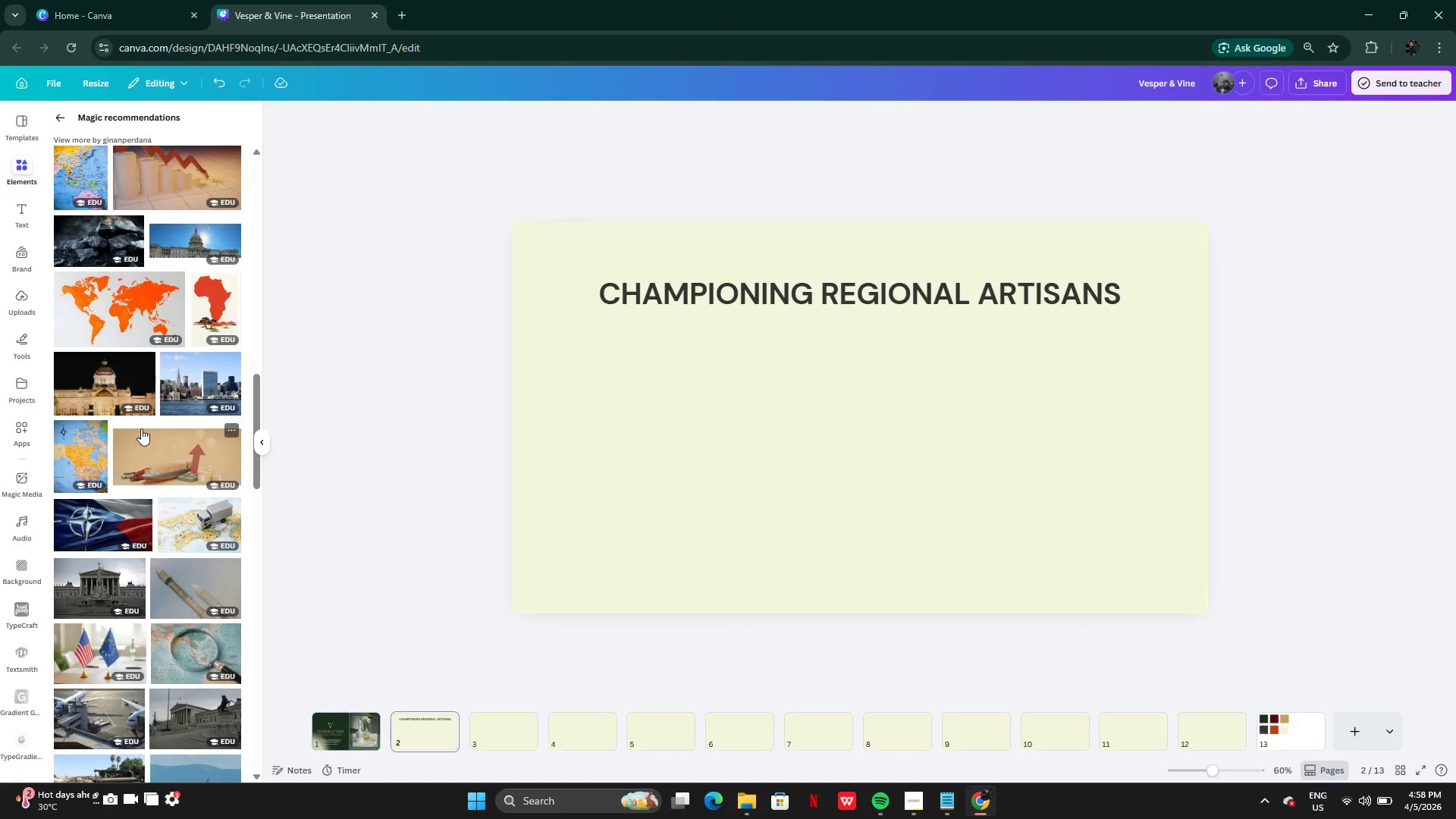 
left_click([124, 328])
 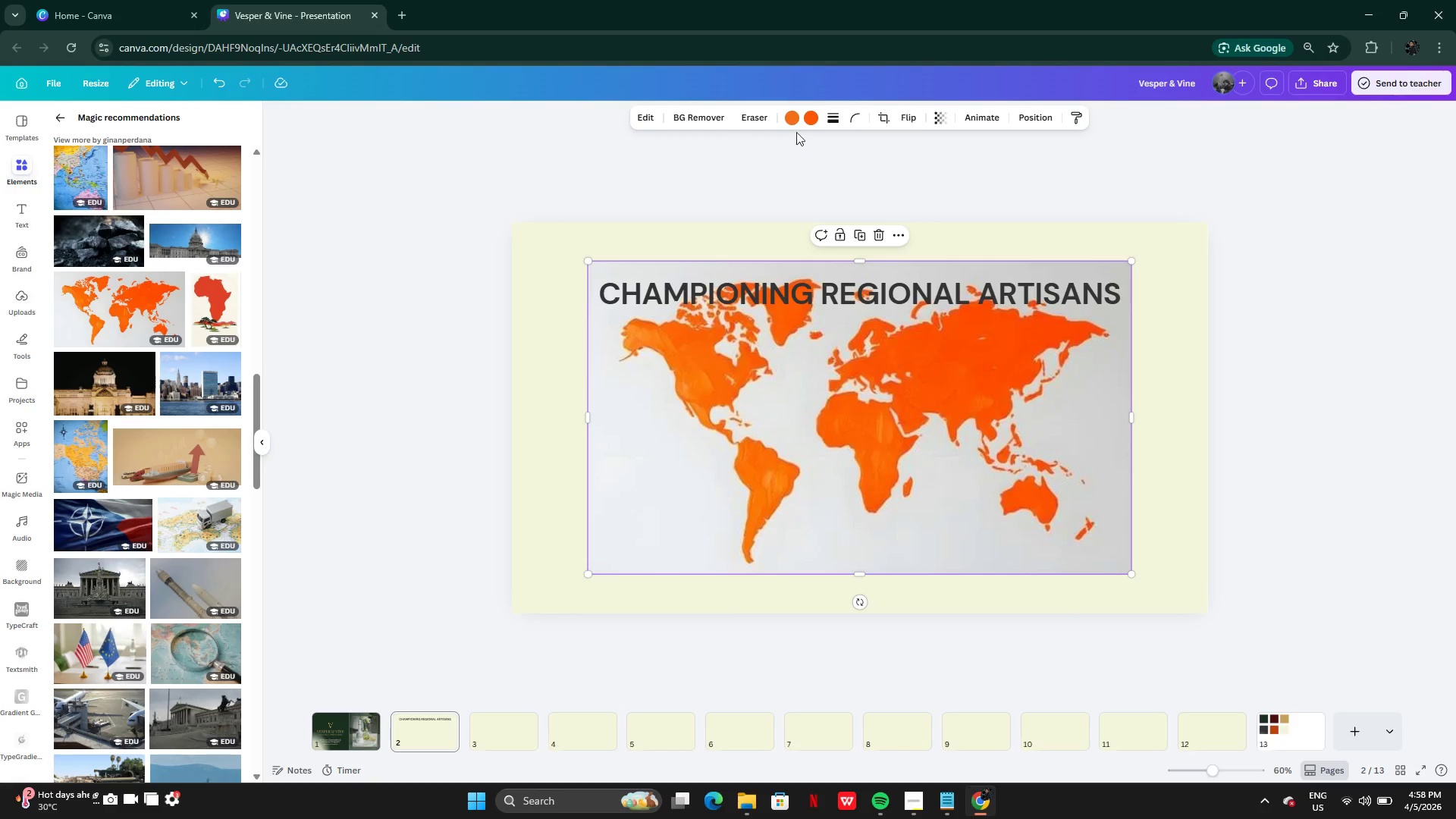 
left_click([791, 120])
 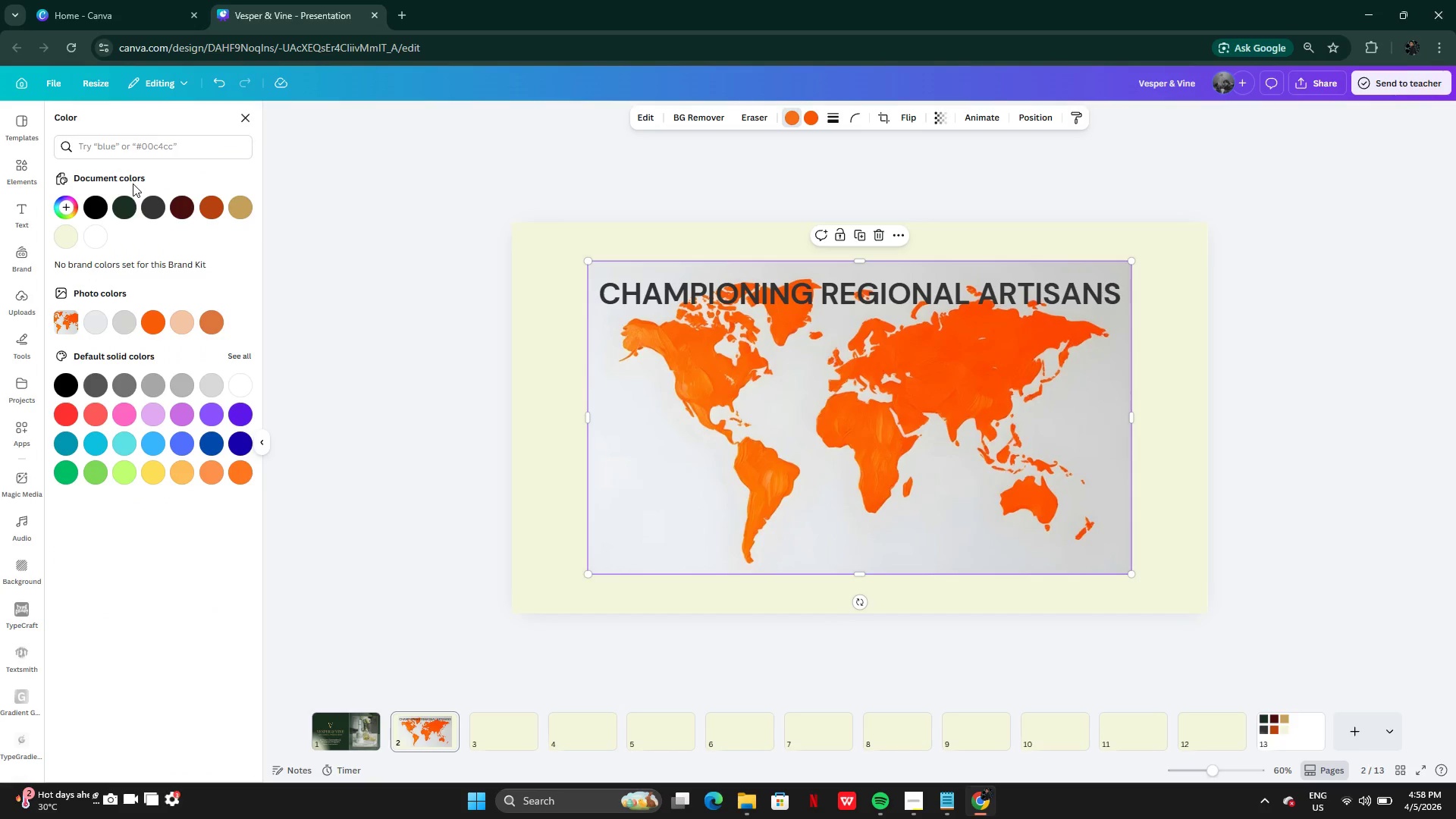 
left_click([133, 207])
 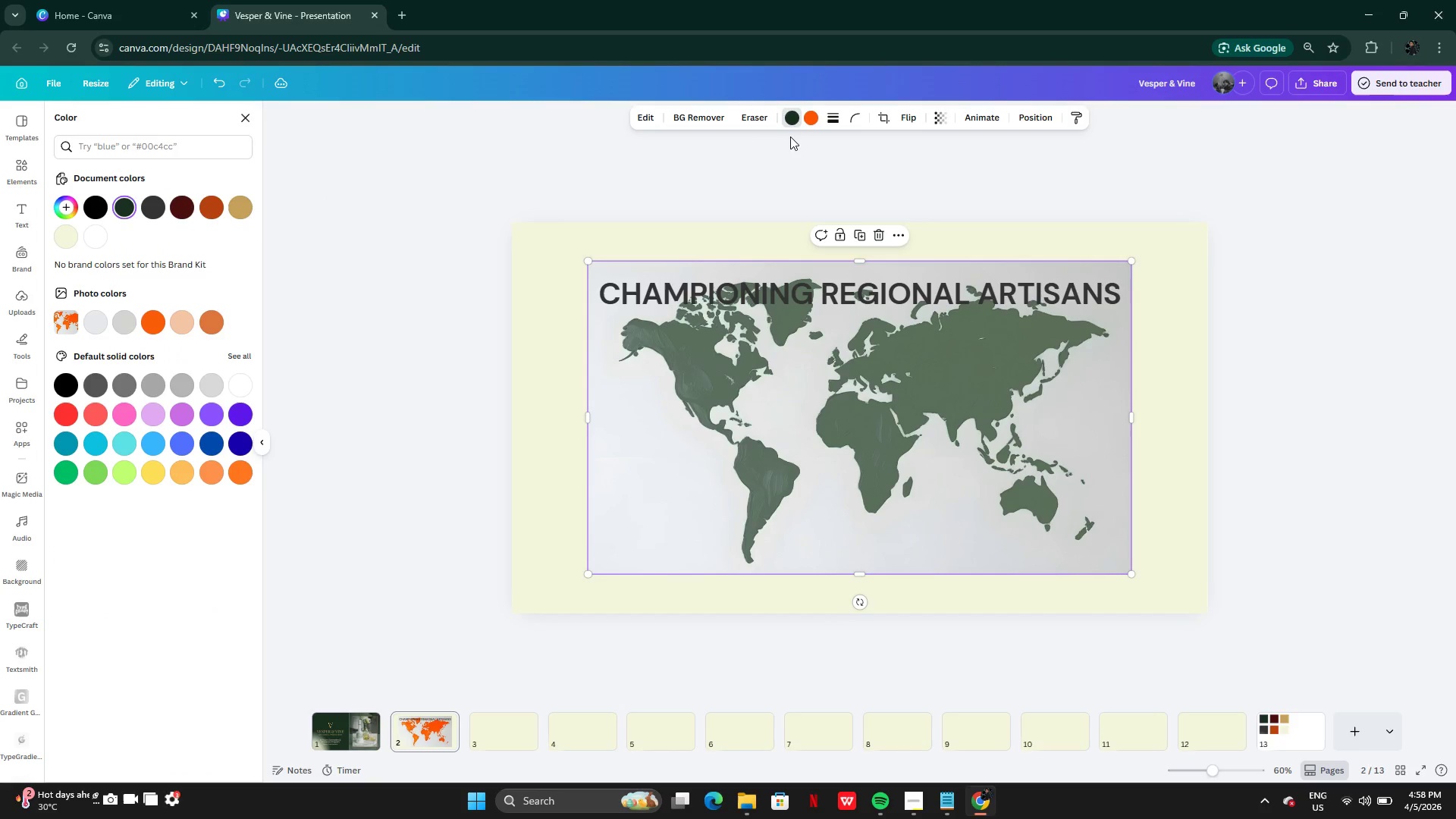 
left_click([810, 121])
 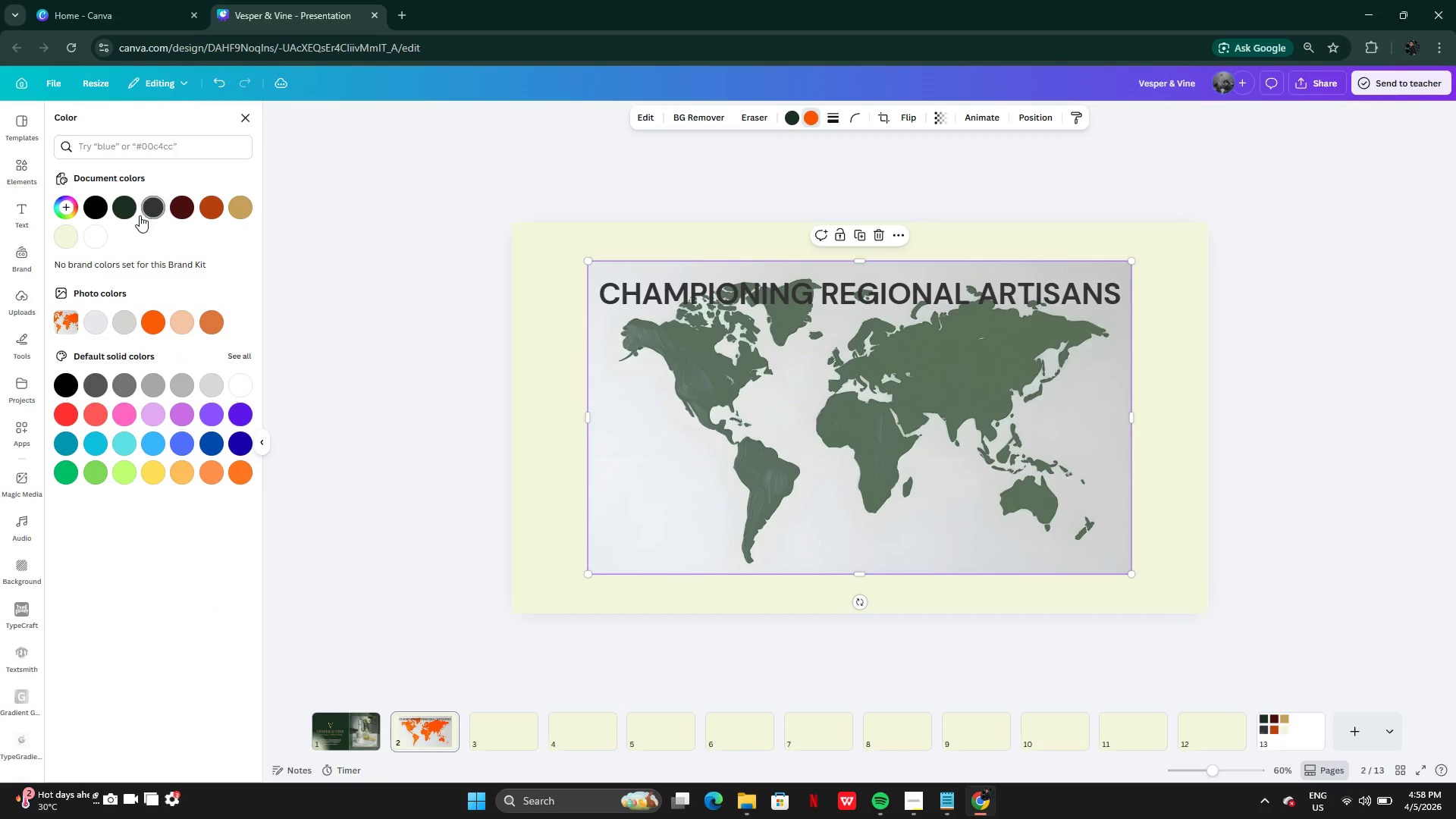 
left_click([128, 210])
 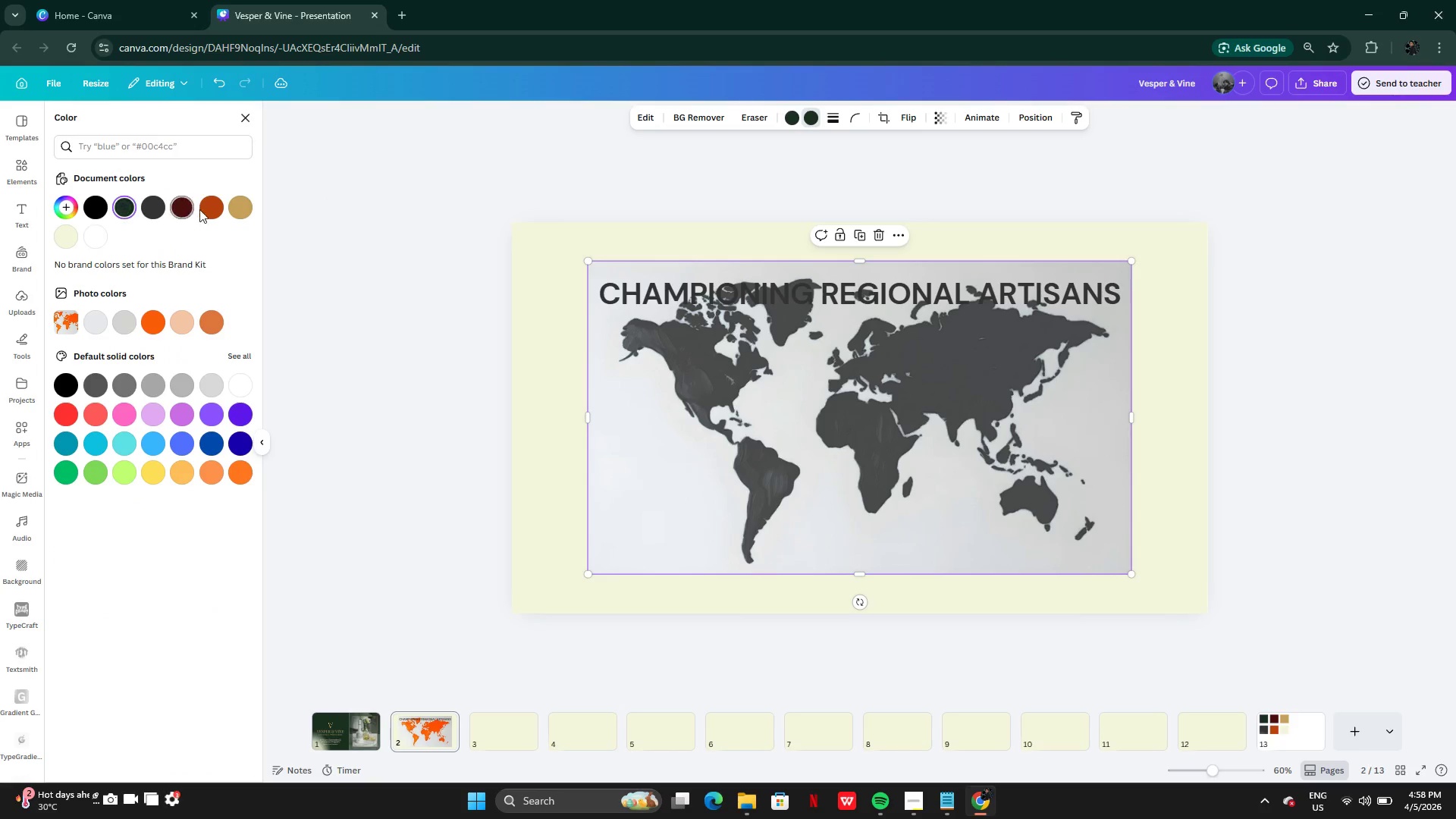 
left_click([212, 209])
 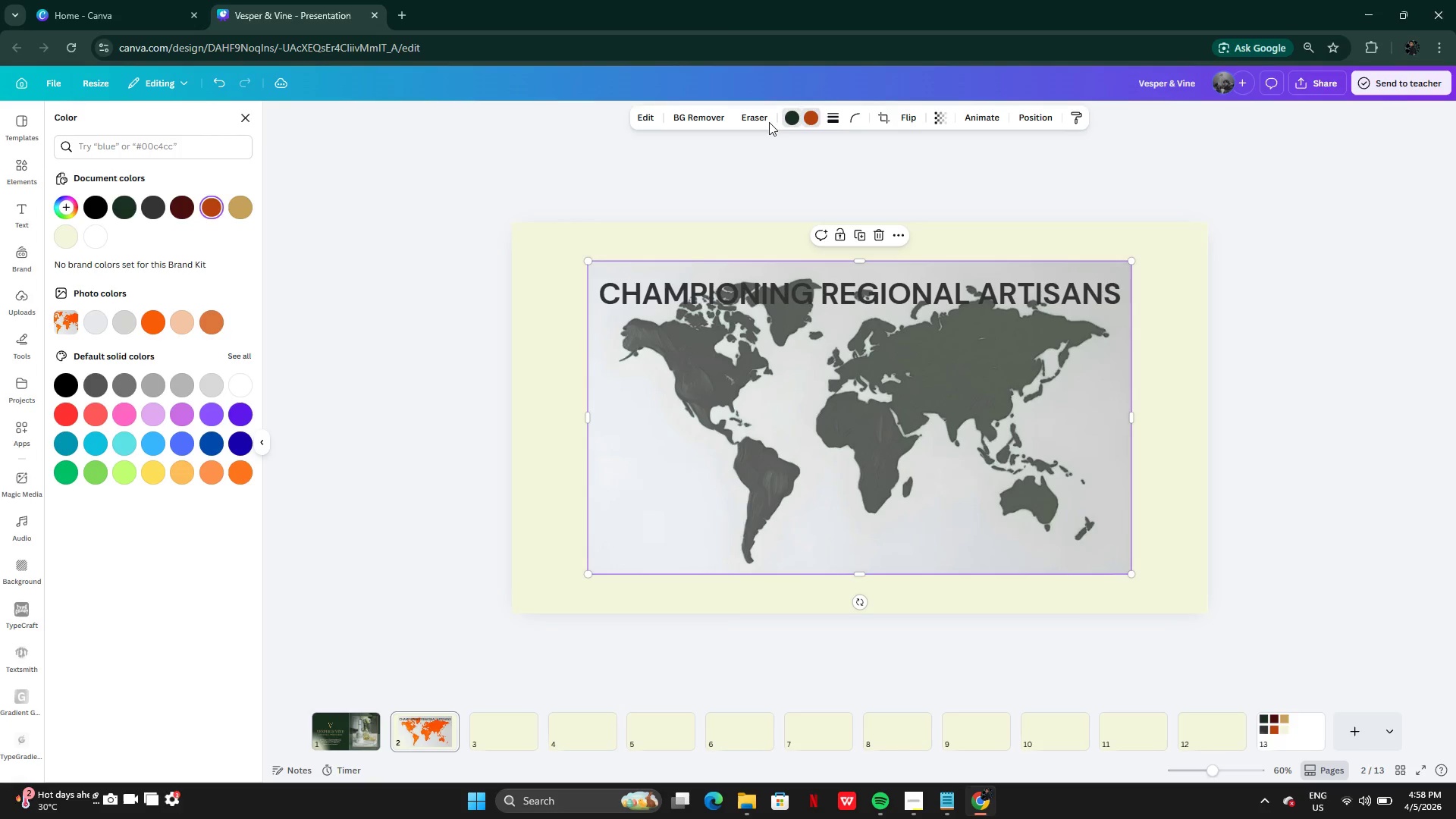 
left_click([210, 206])
 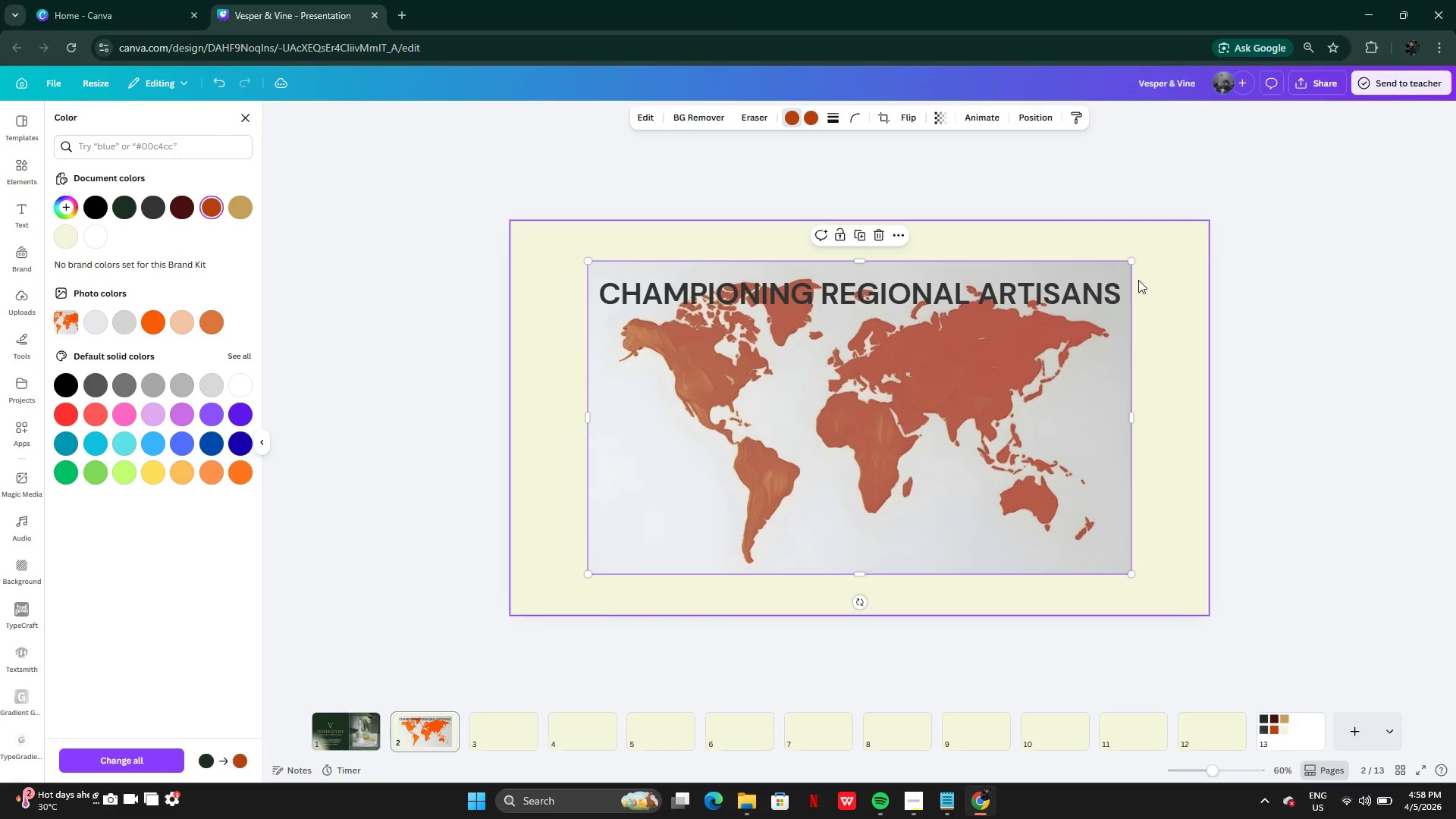 
left_click_drag(start_coordinate=[1129, 265], to_coordinate=[883, 367])
 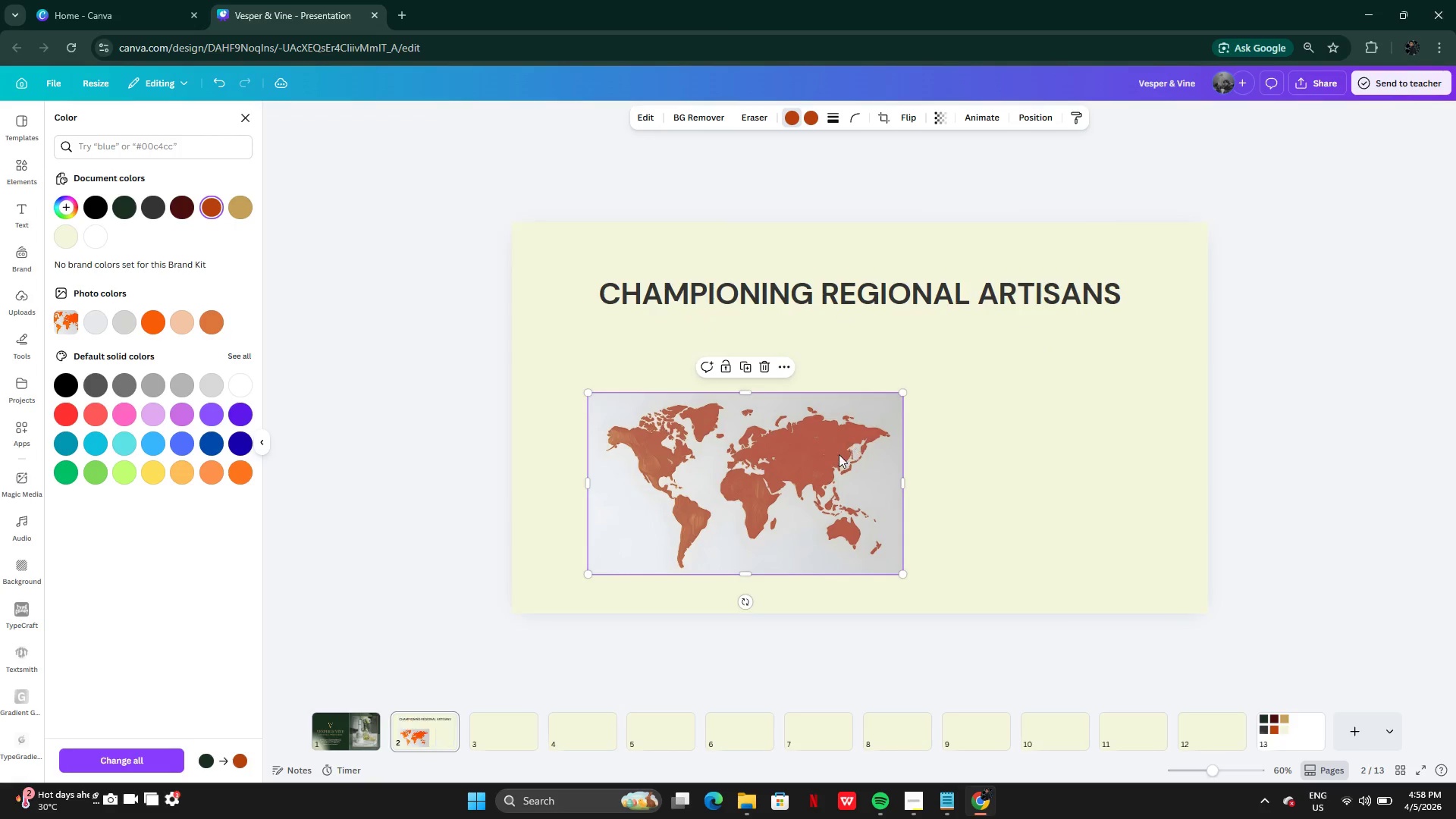 
left_click_drag(start_coordinate=[839, 454], to_coordinate=[843, 421])
 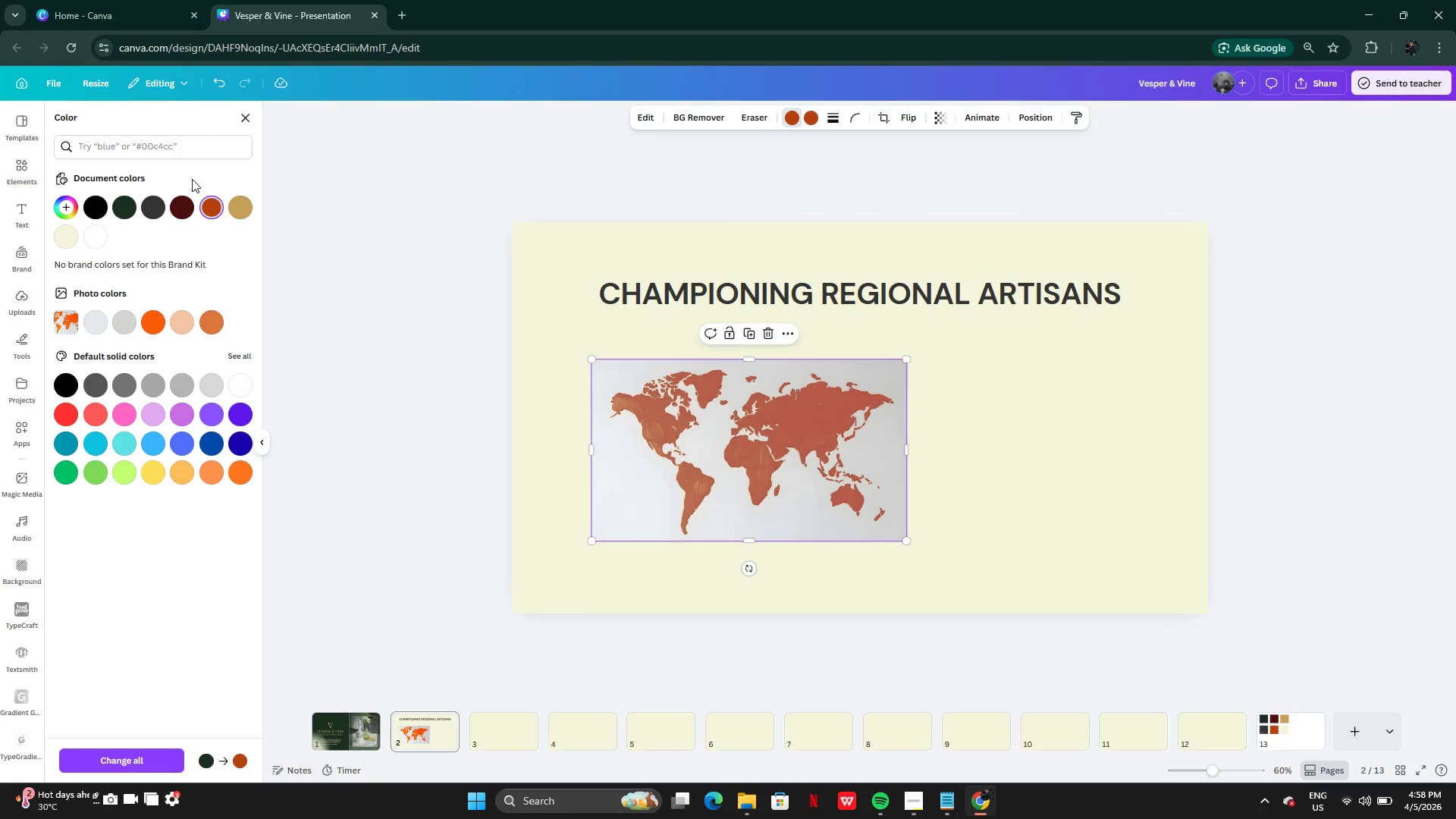 
left_click([14, 159])
 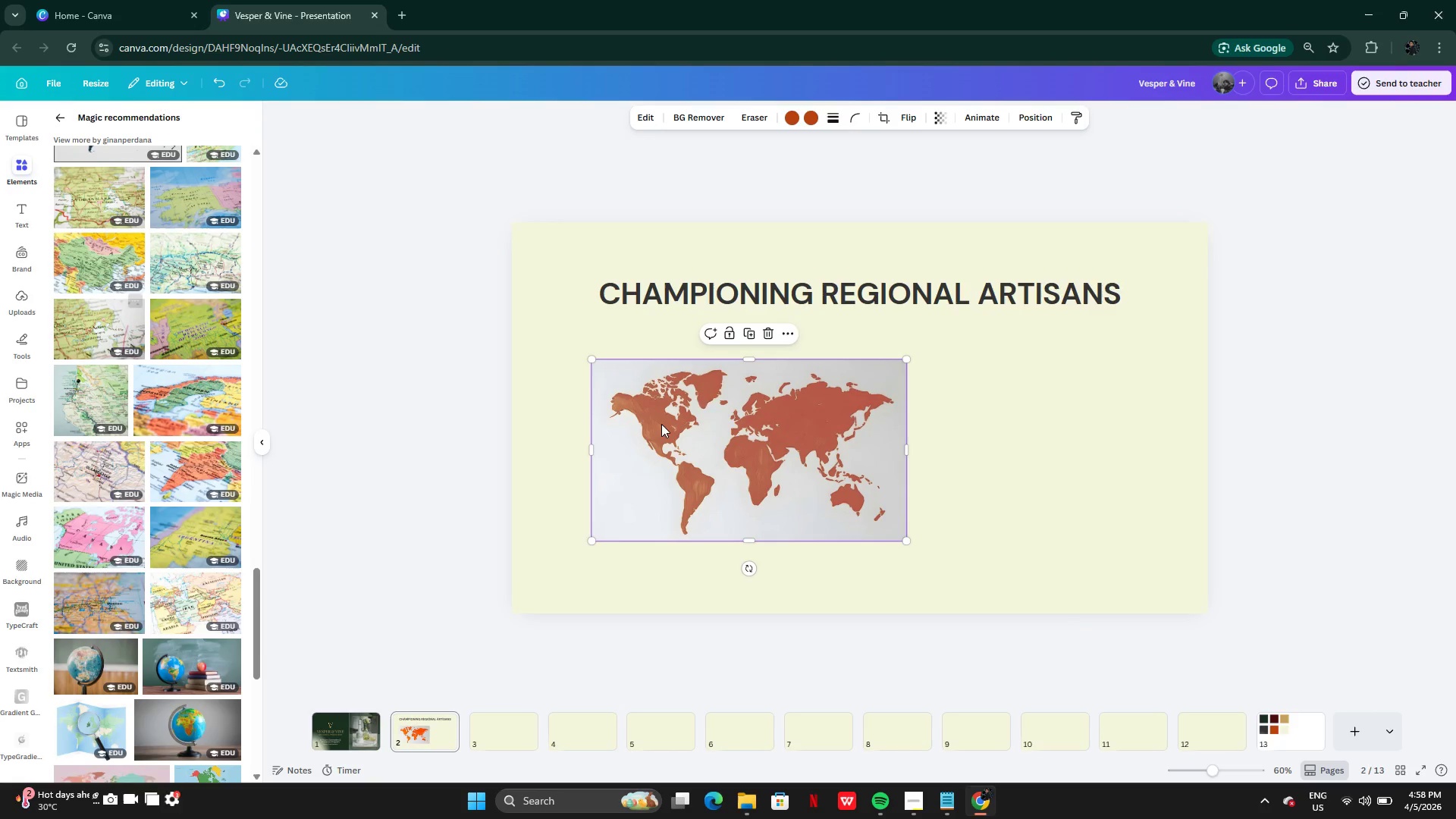 
left_click([758, 337])
 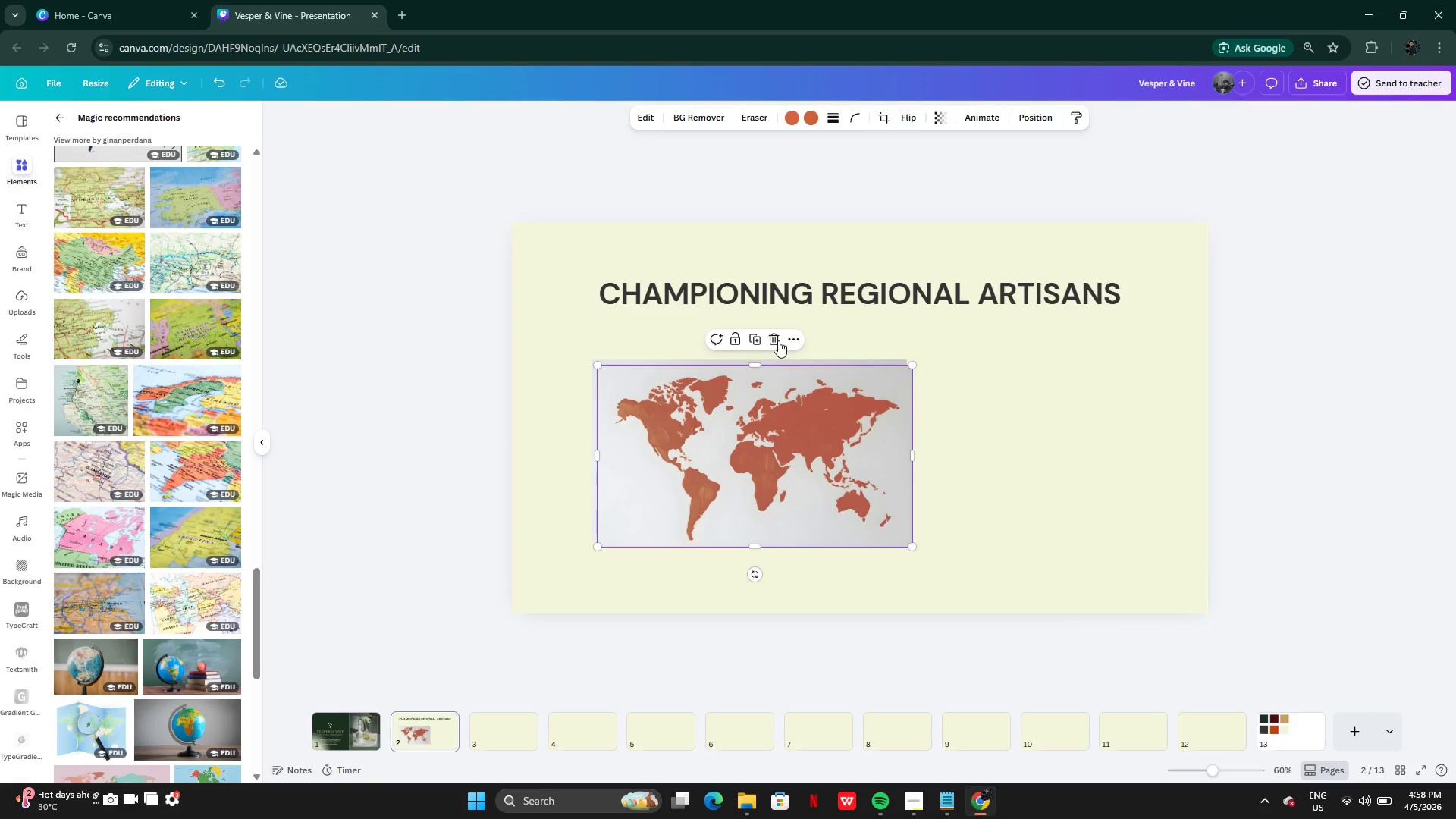 
double_click([791, 419])
 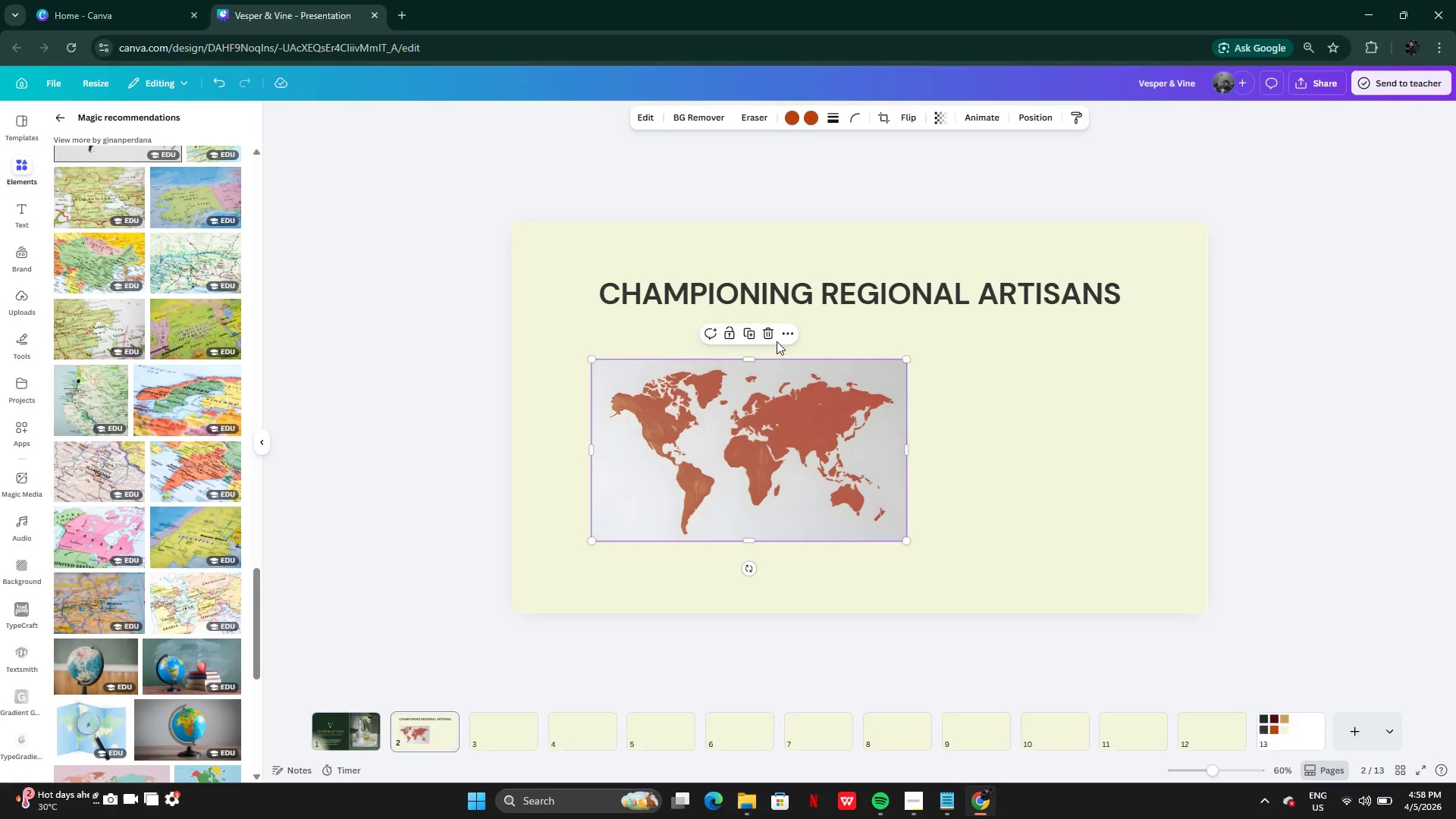 
left_click([774, 338])
 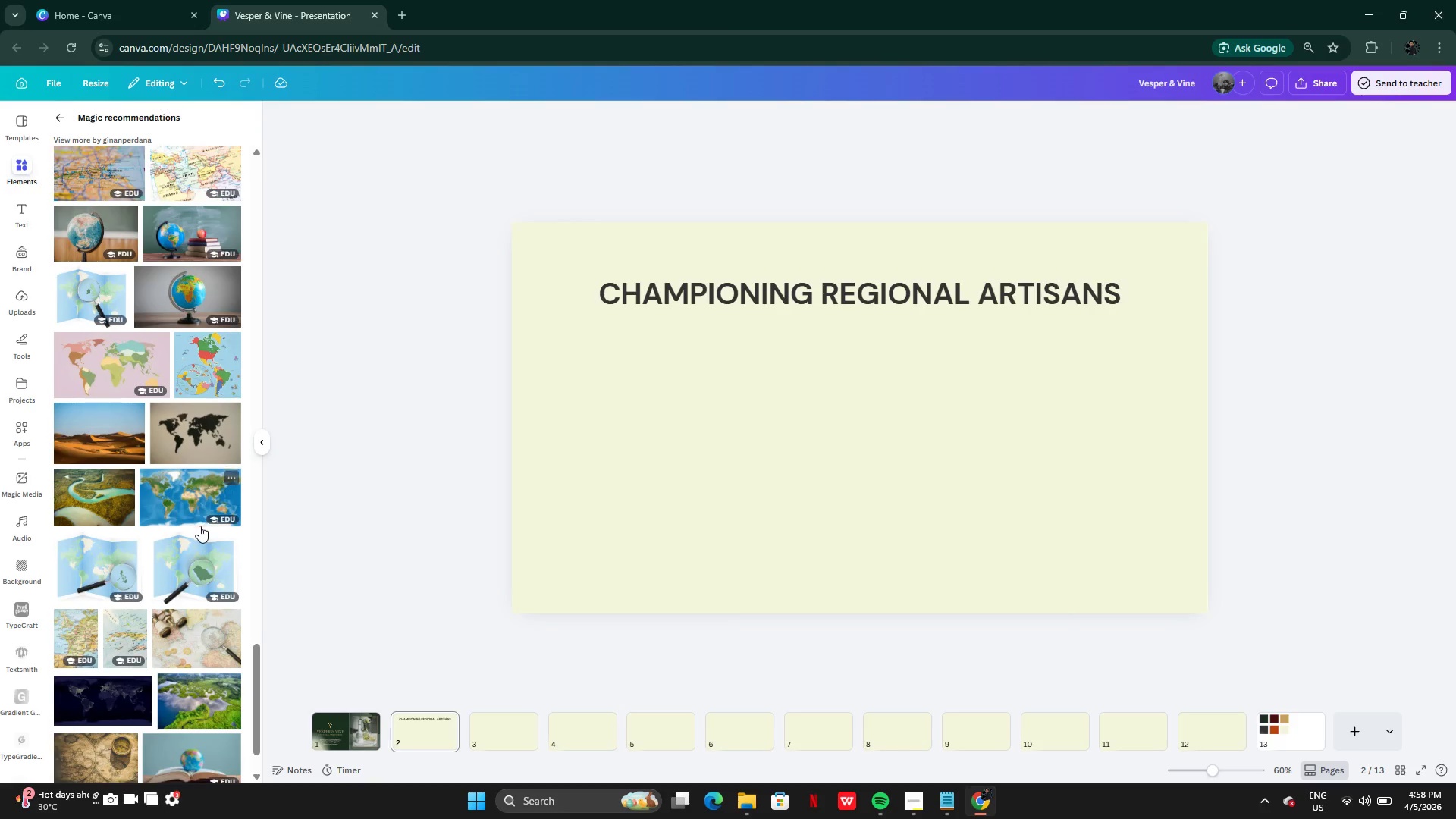 
wait(6.97)
 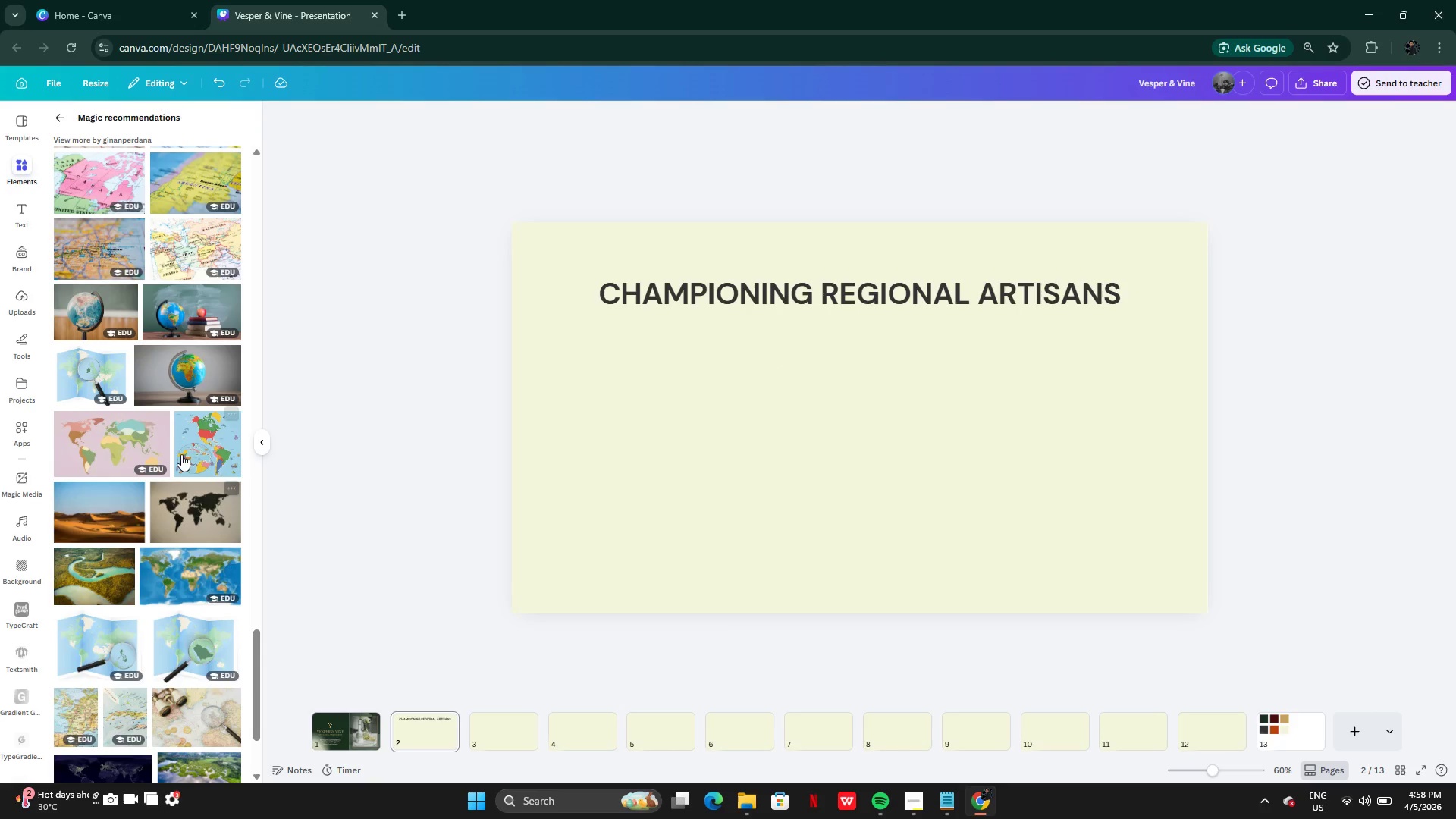 
left_click([139, 471])
 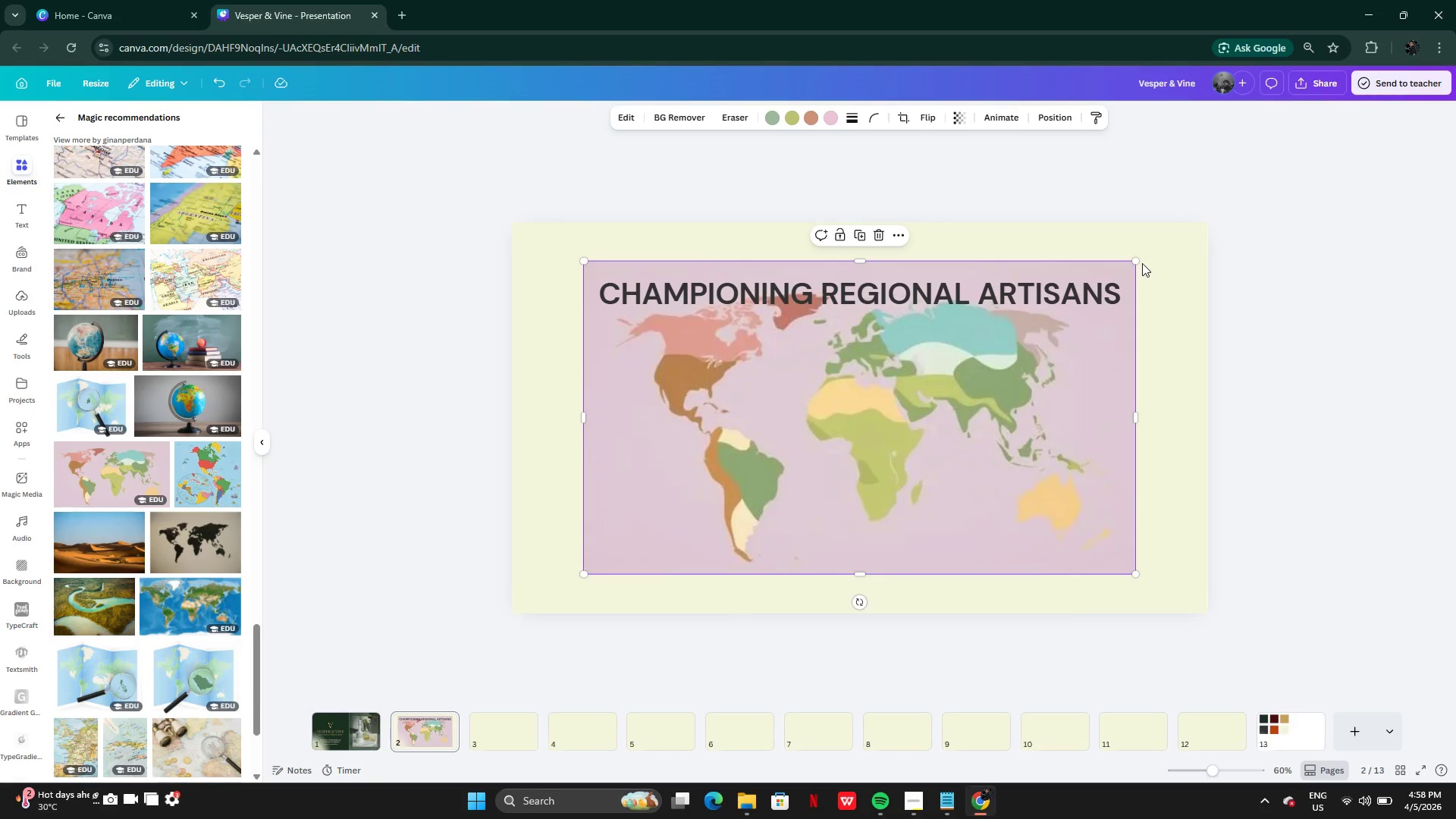 
left_click_drag(start_coordinate=[1140, 263], to_coordinate=[883, 398])
 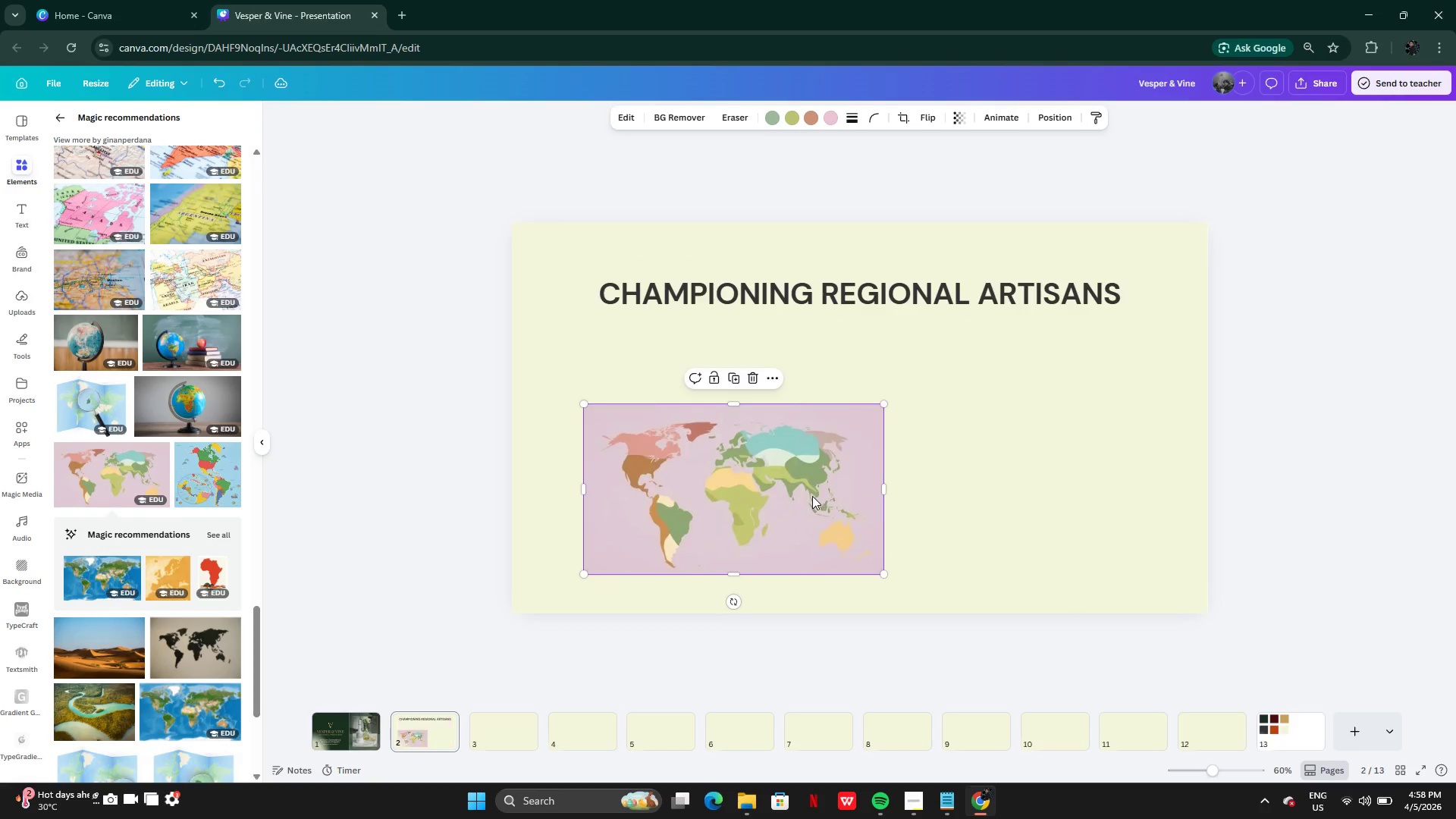 
left_click_drag(start_coordinate=[812, 497], to_coordinate=[802, 452])
 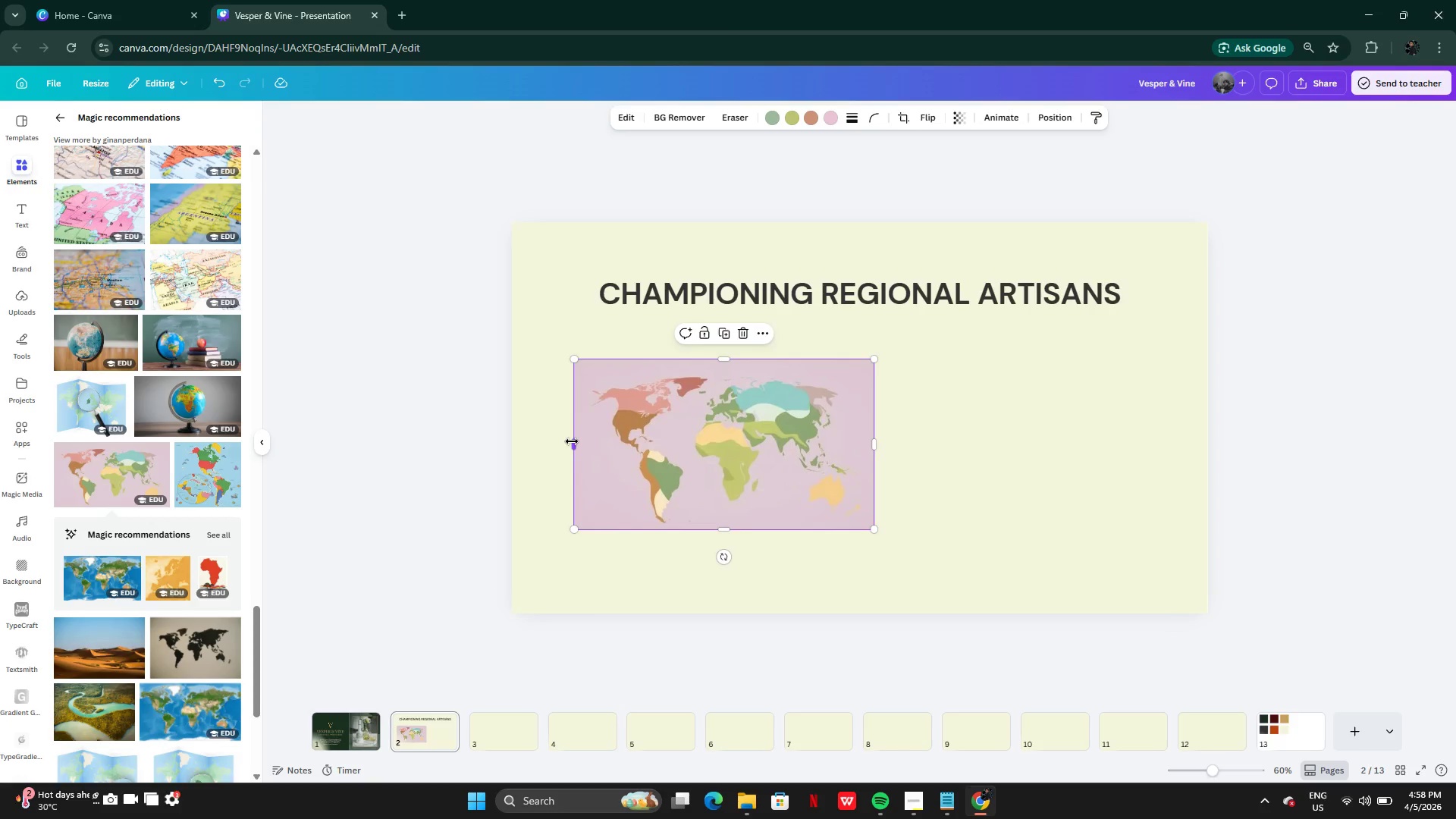 
left_click([572, 441])
 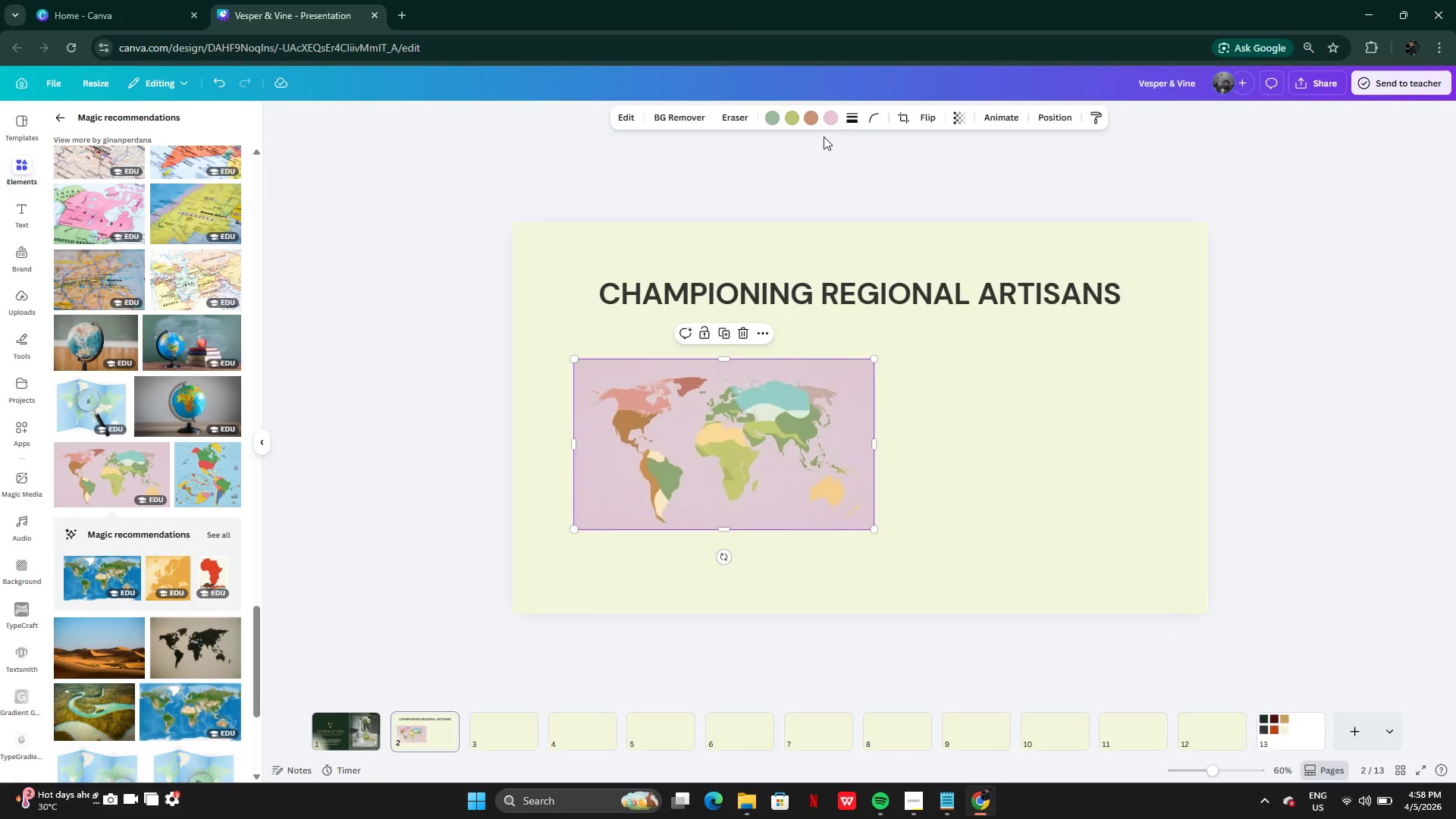 
left_click([833, 117])
 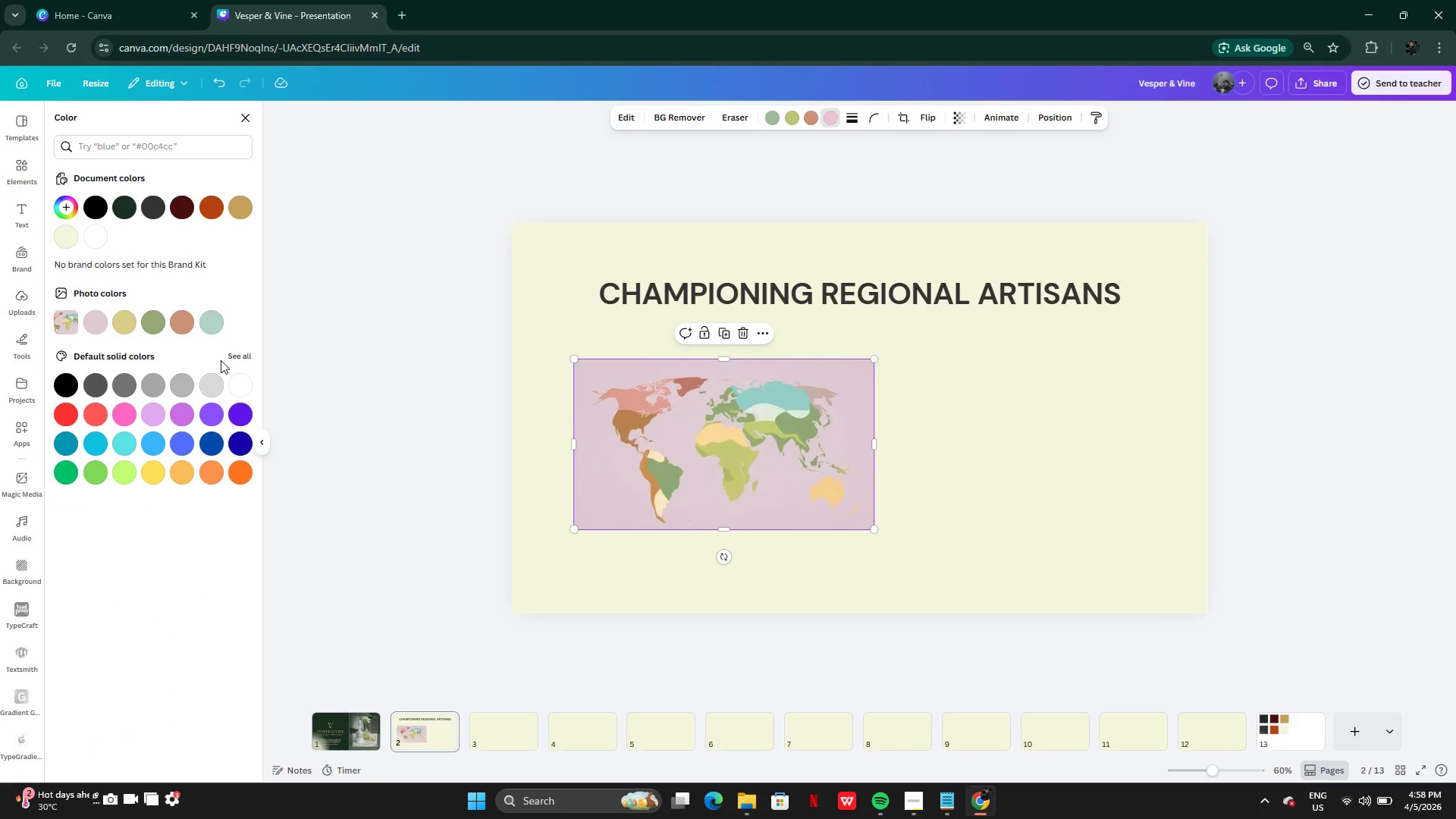 
left_click([212, 317])
 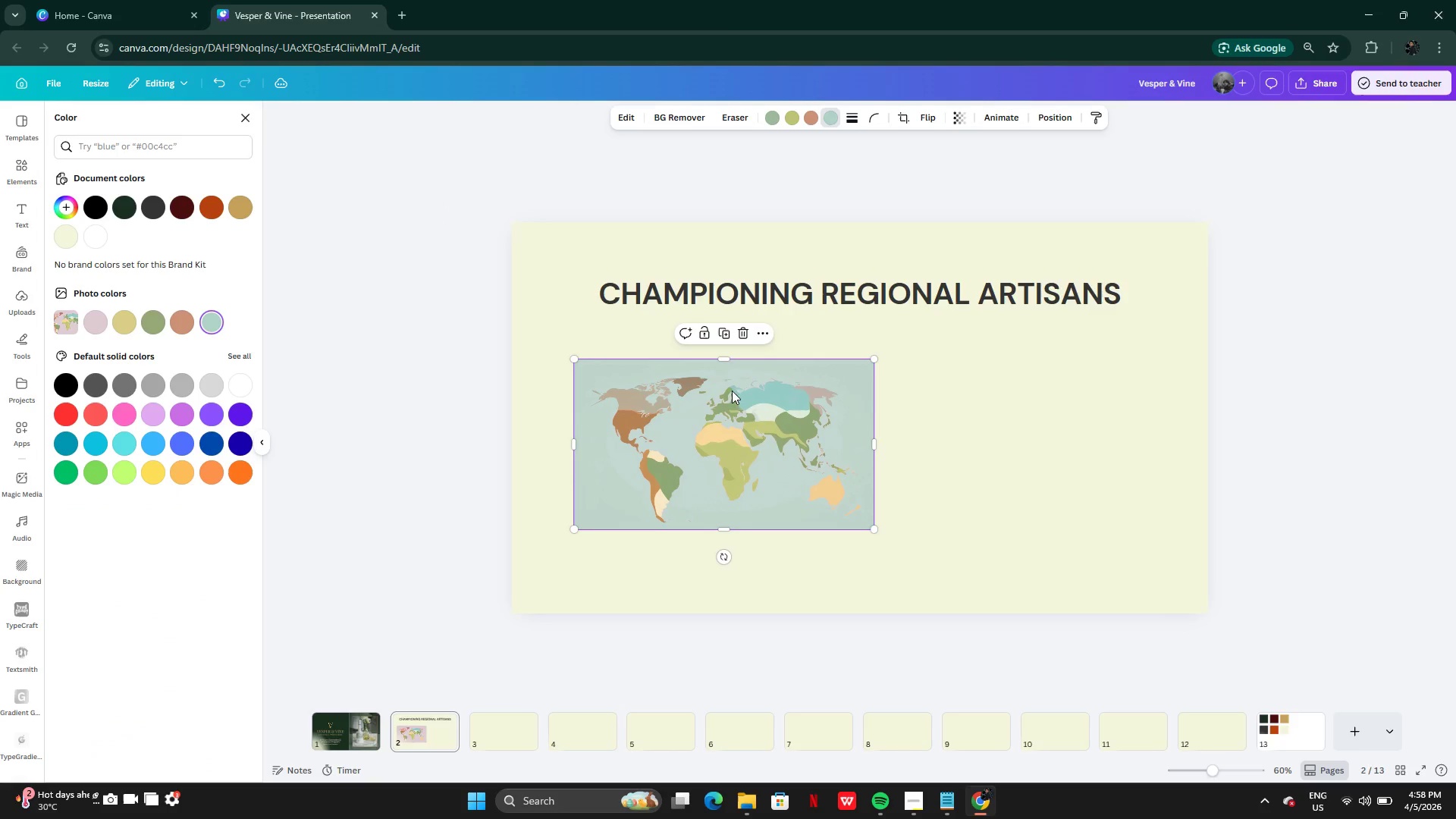 
left_click_drag(start_coordinate=[846, 396], to_coordinate=[826, 438])
 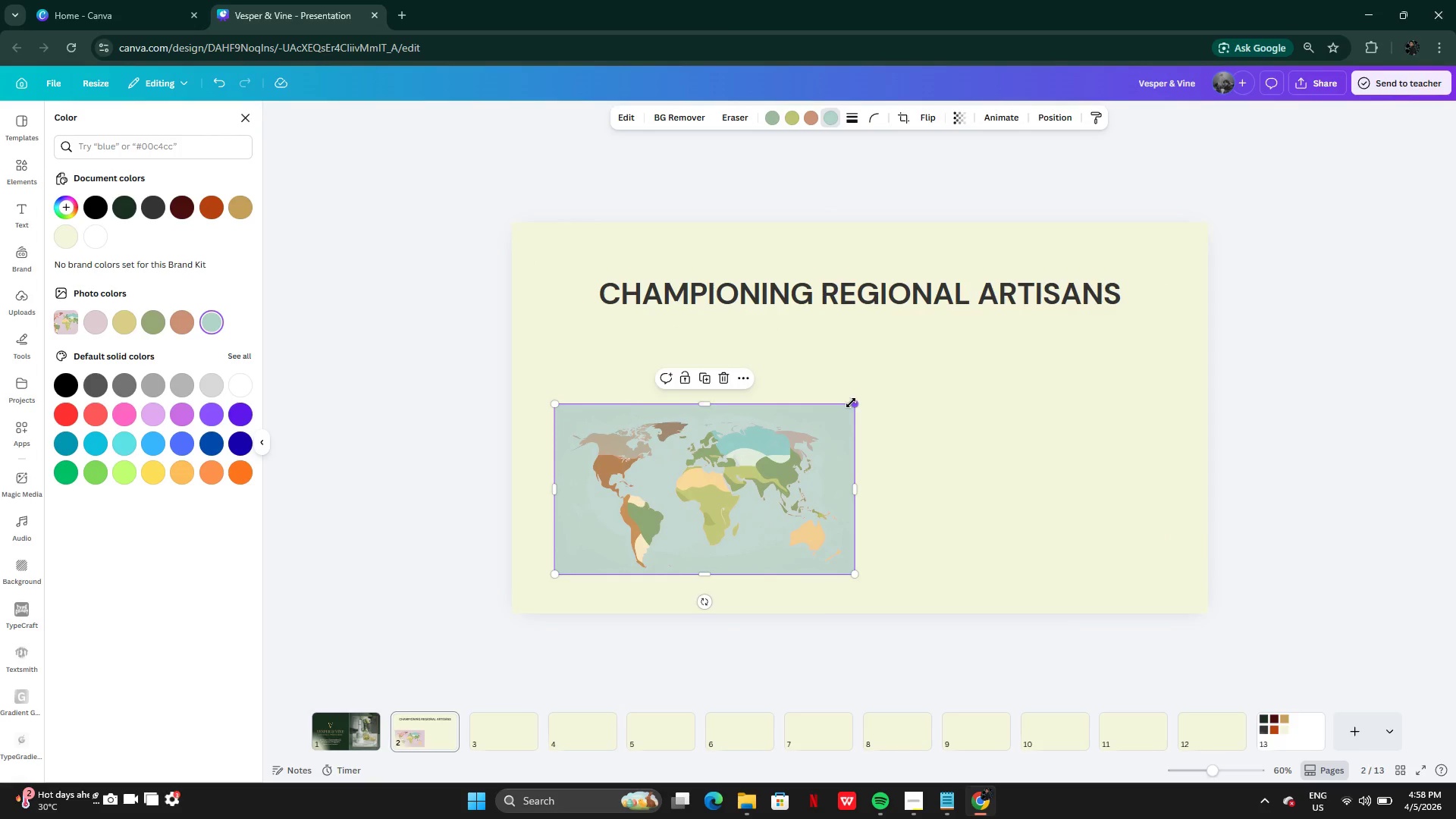 
left_click_drag(start_coordinate=[852, 403], to_coordinate=[891, 315])
 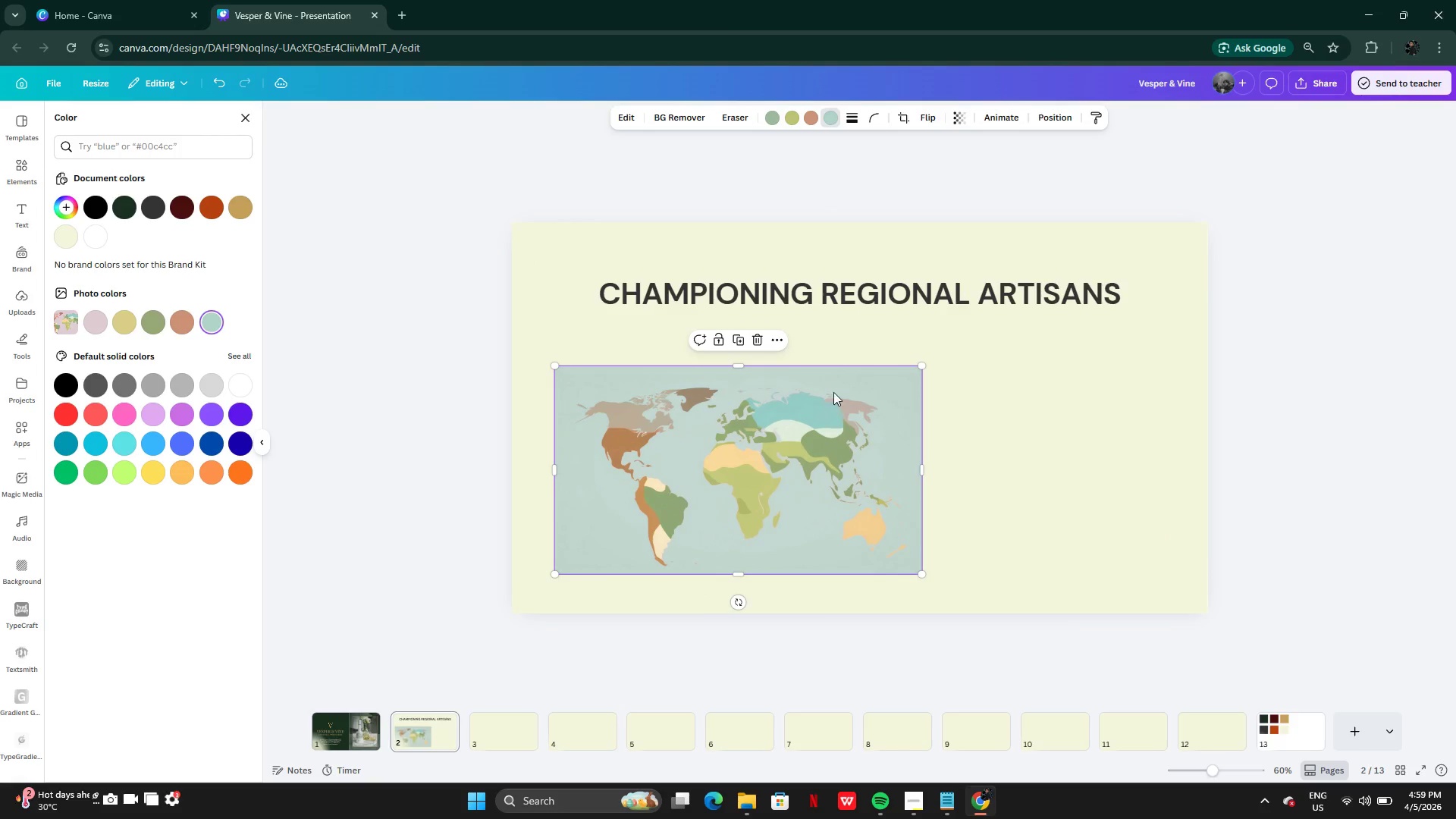 
left_click([834, 391])
 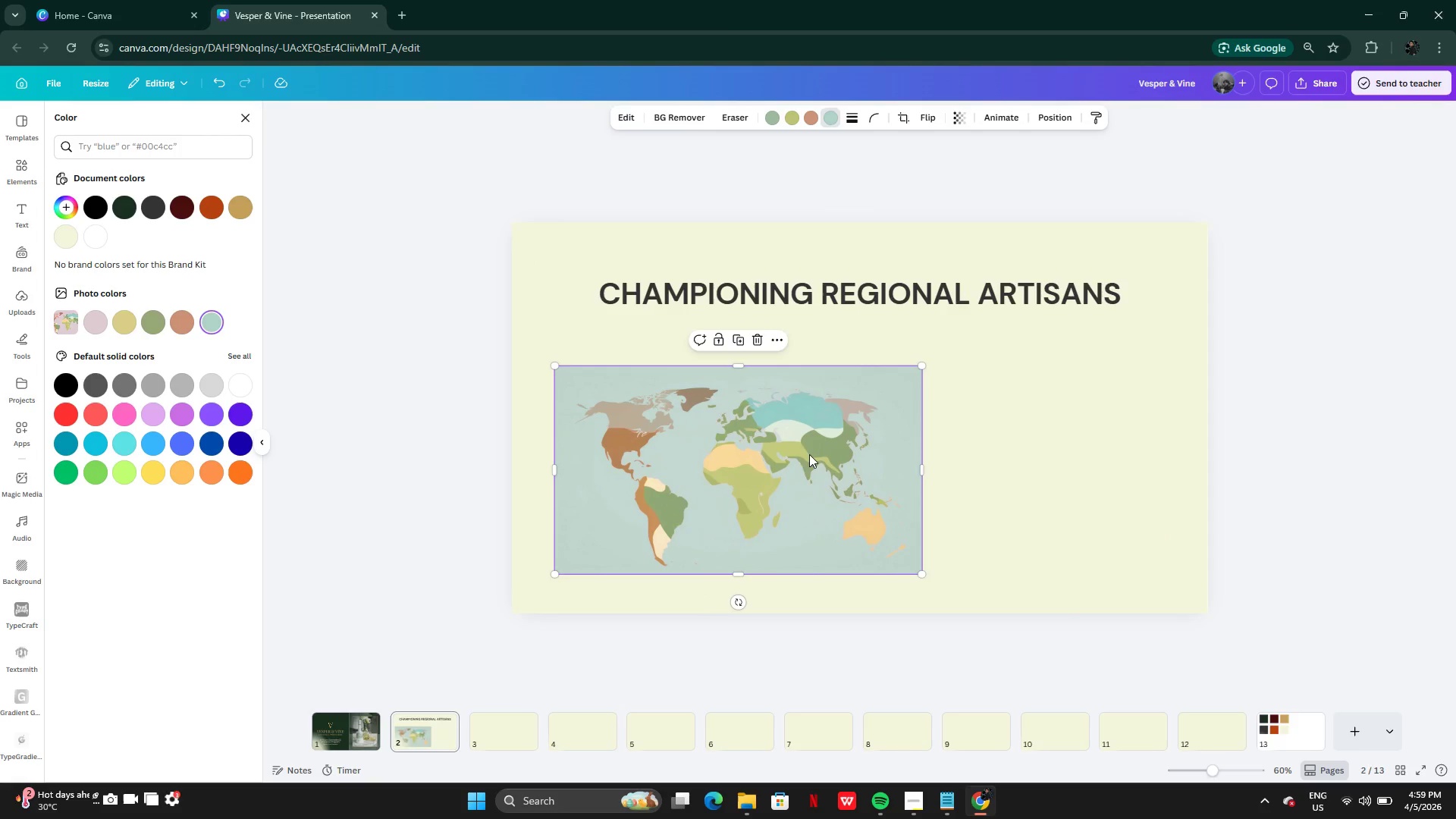 
left_click_drag(start_coordinate=[808, 454], to_coordinate=[809, 437])
 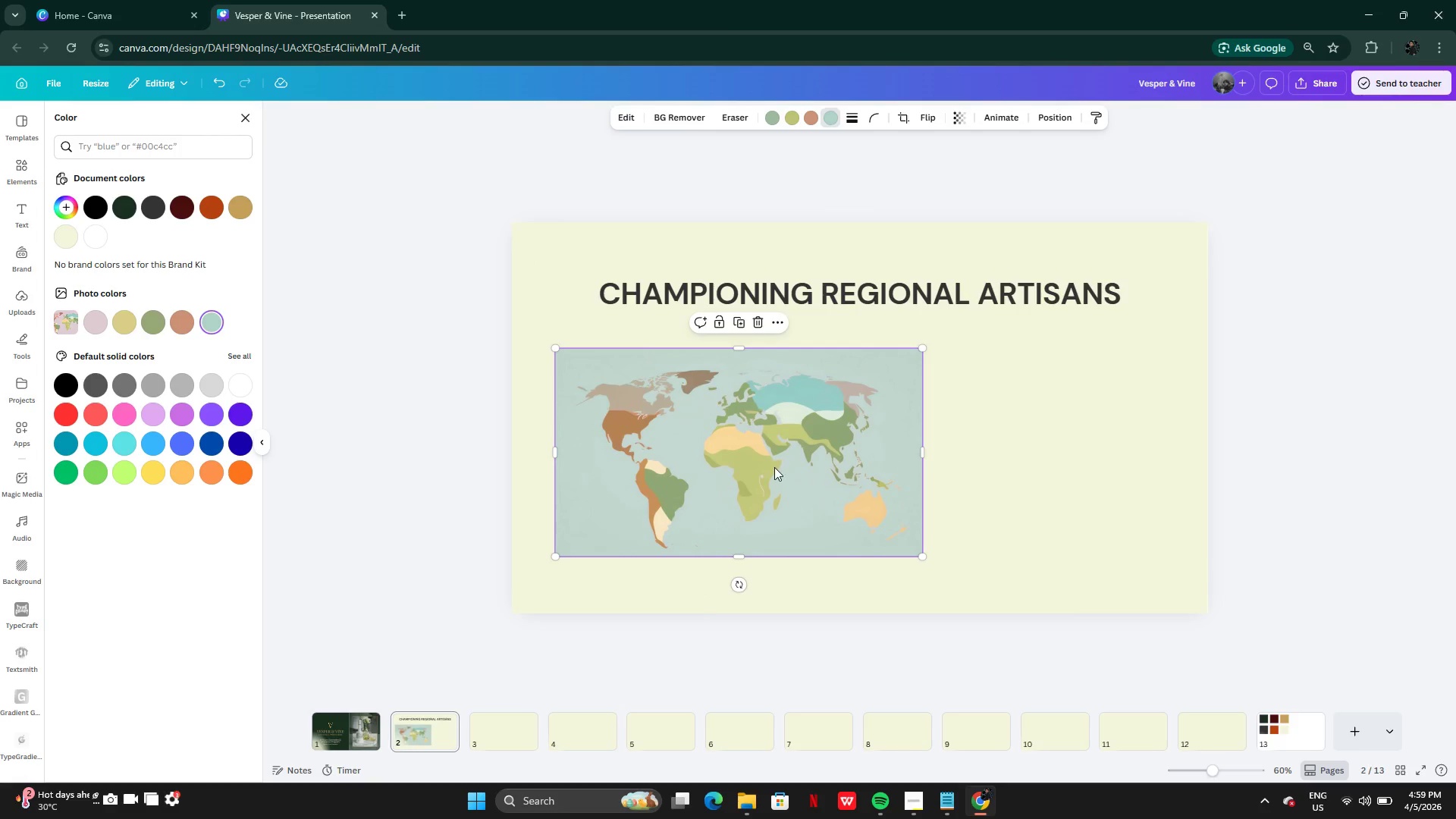 
left_click_drag(start_coordinate=[774, 467], to_coordinate=[772, 484])
 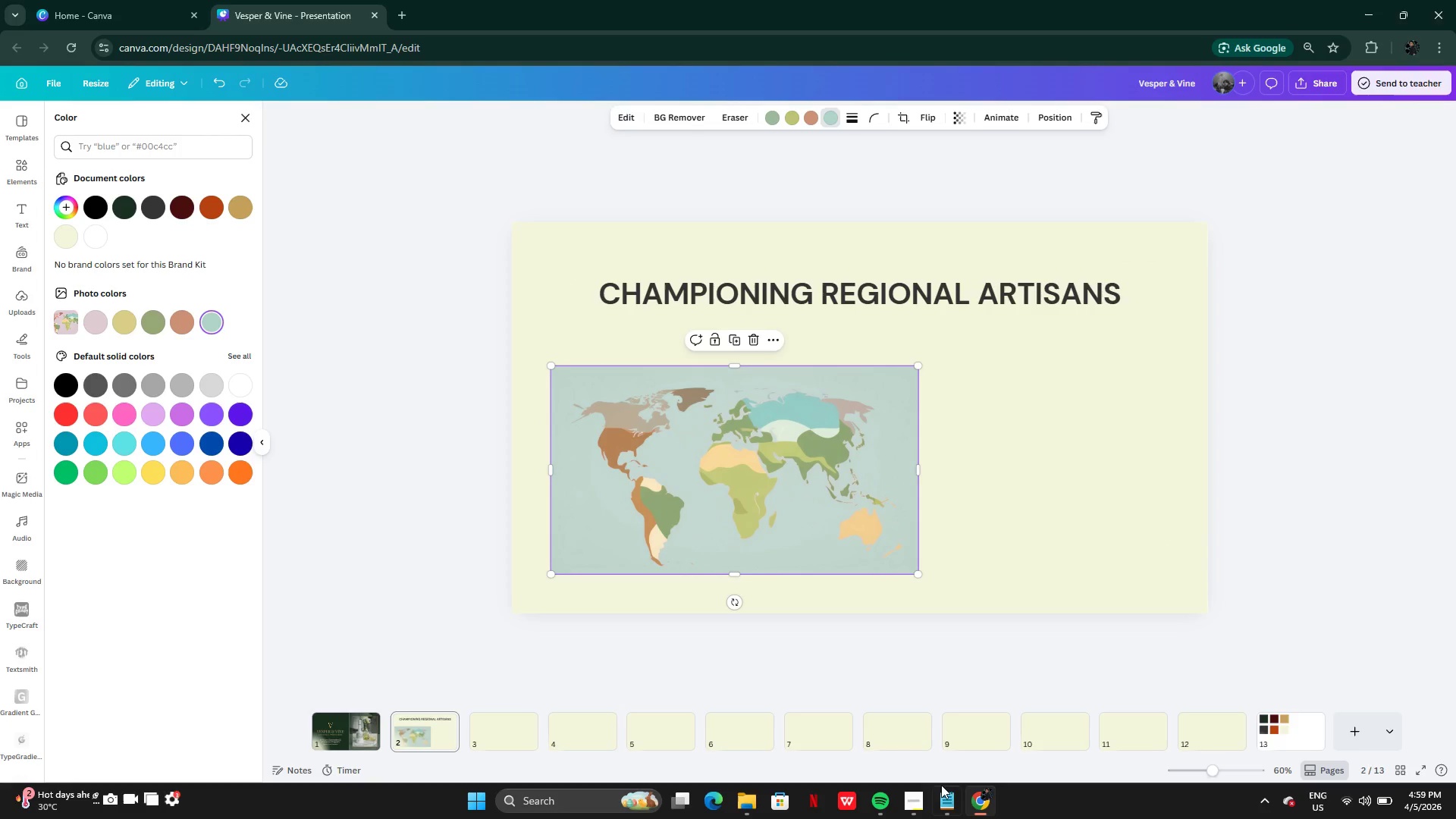 
left_click([941, 794])
 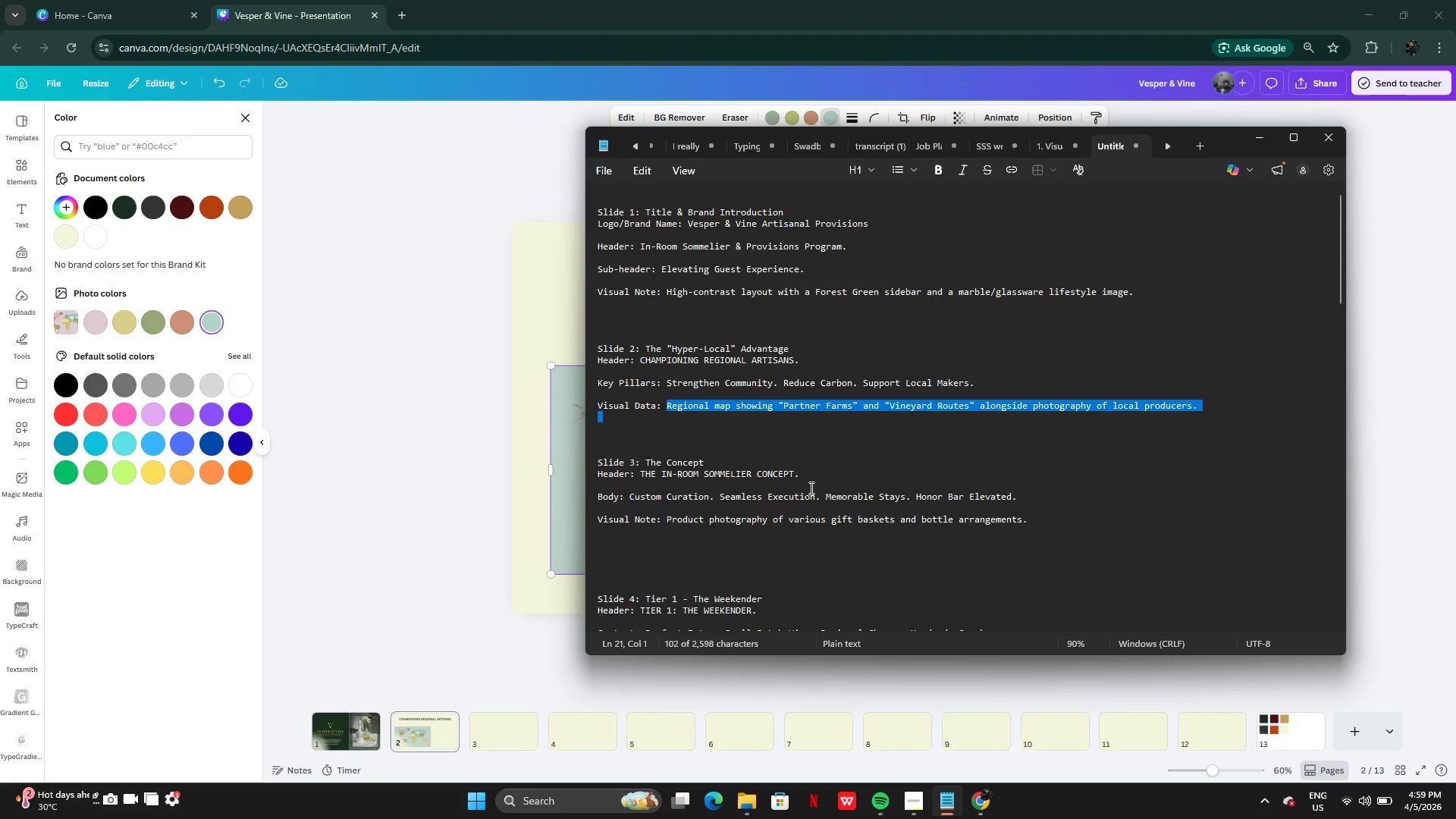 
left_click([921, 423])
 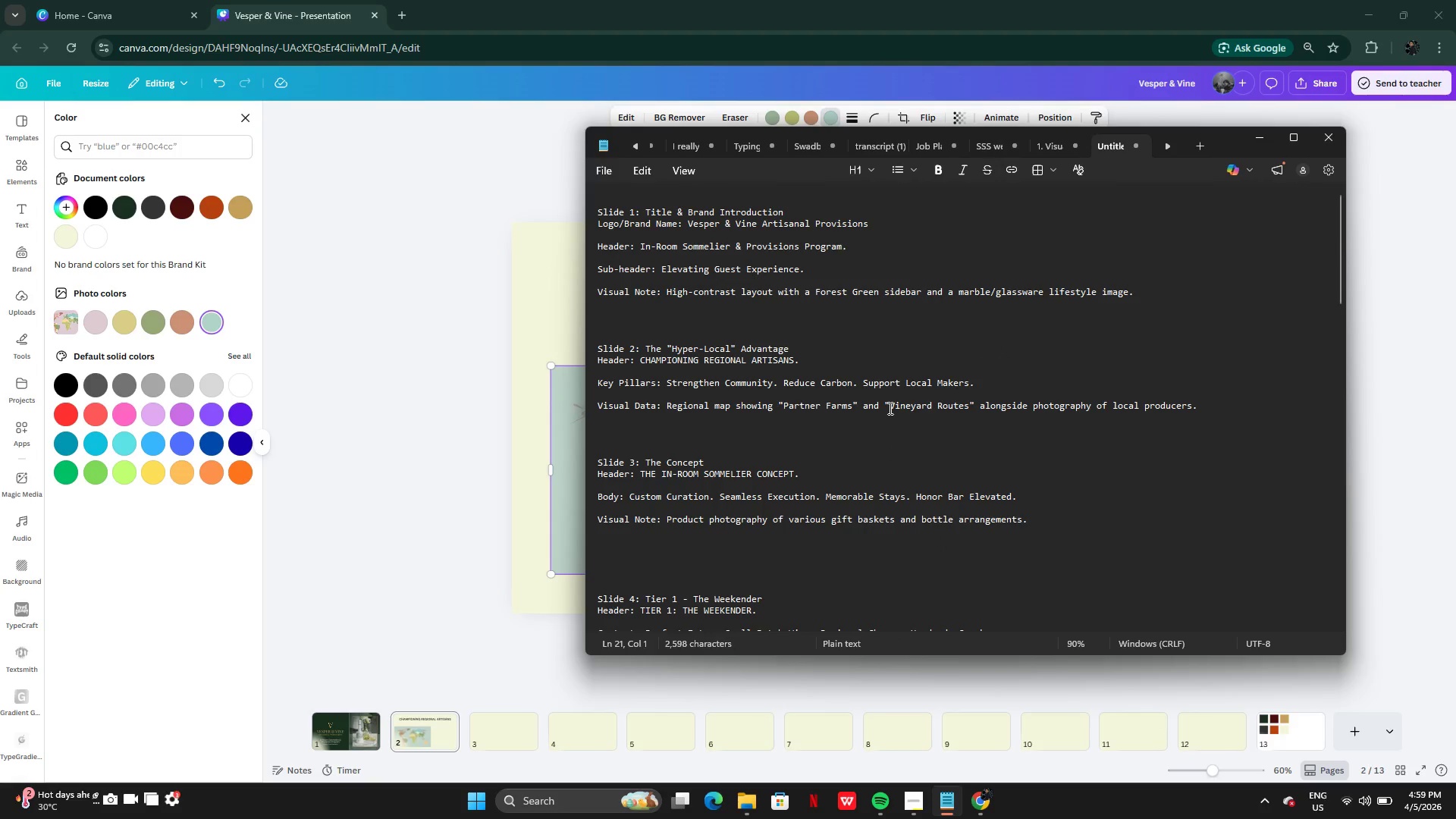 
left_click_drag(start_coordinate=[892, 406], to_coordinate=[1196, 411])
 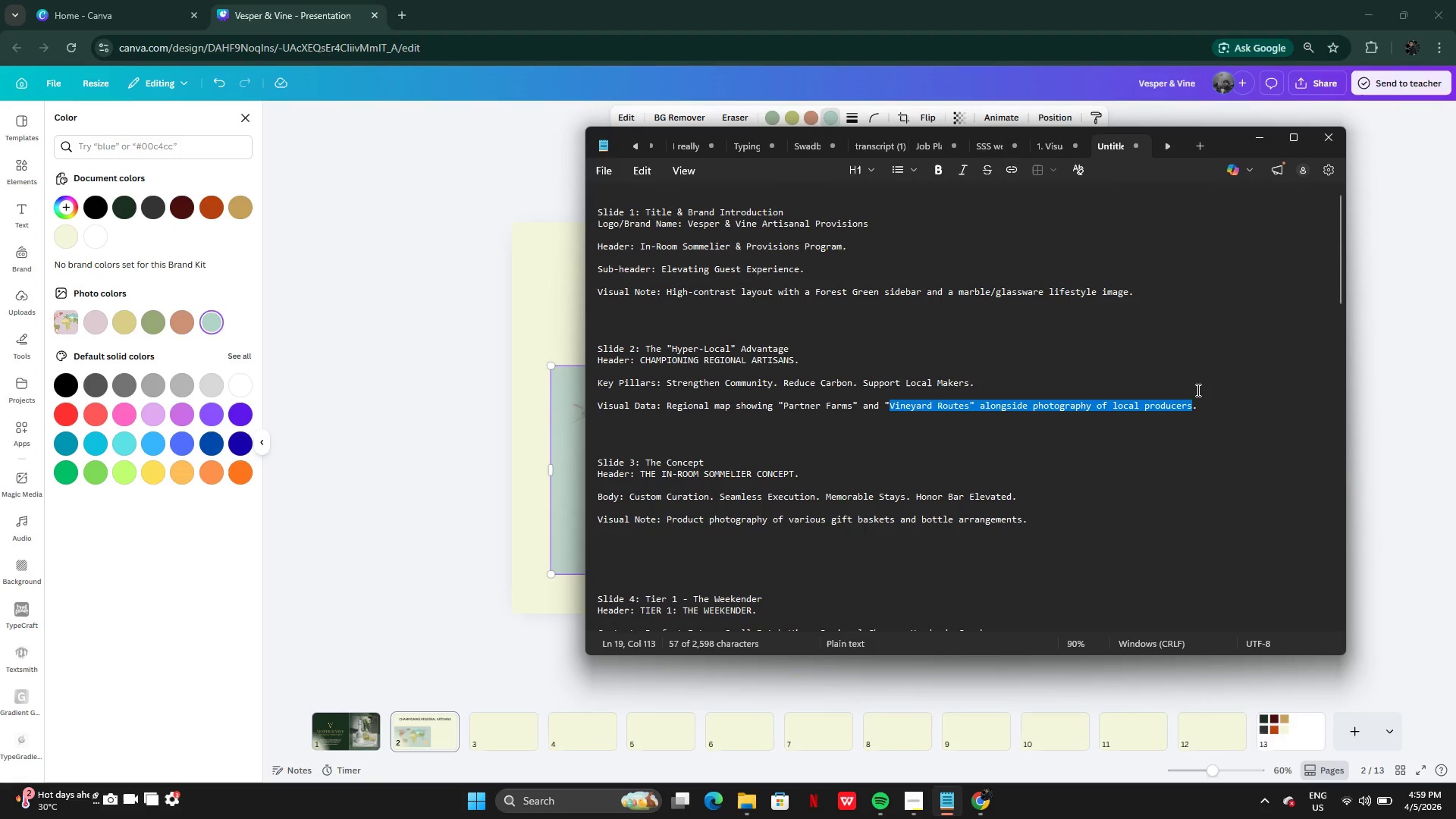 
key(Control+C)
 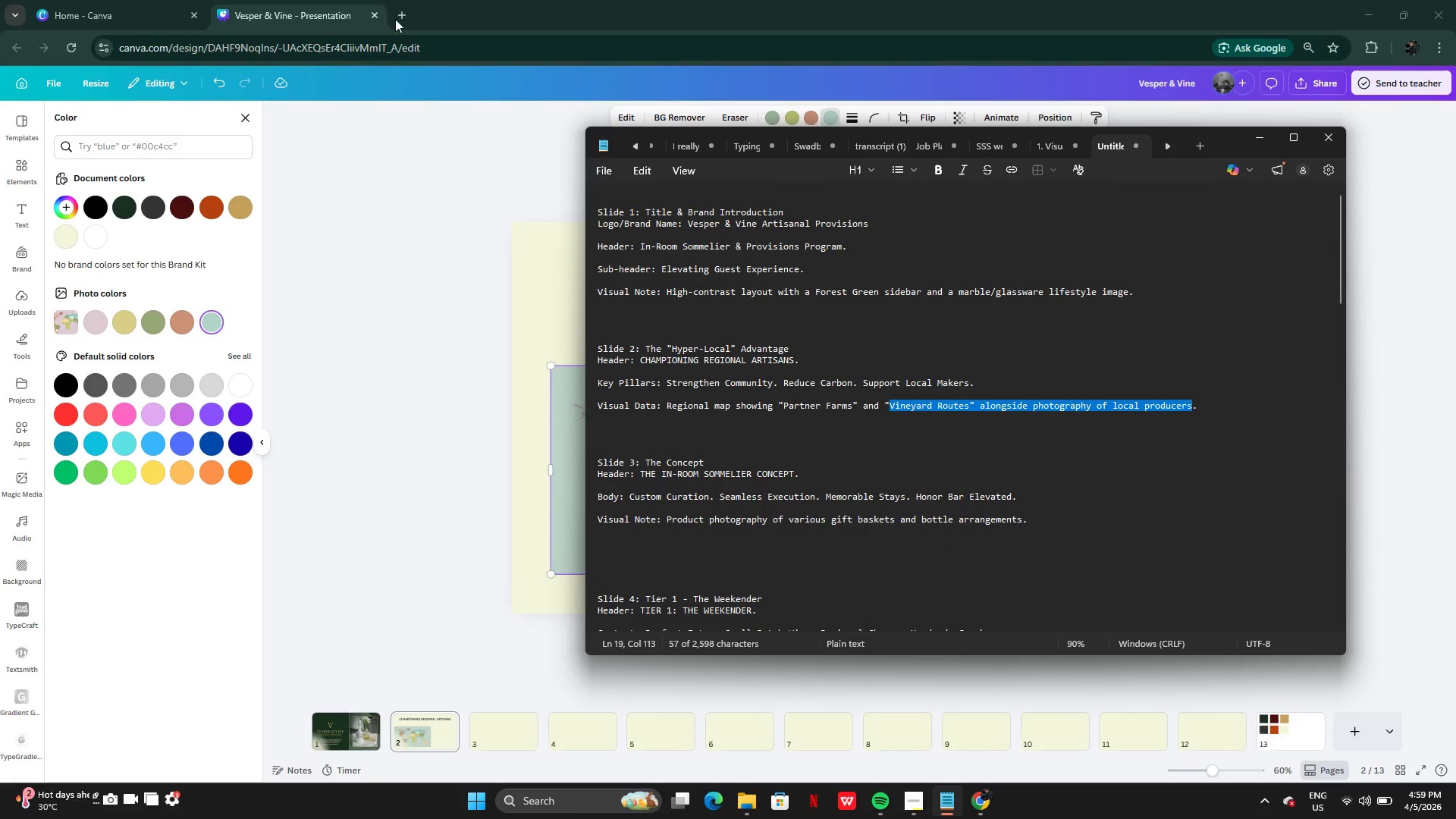 
left_click([396, 19])
 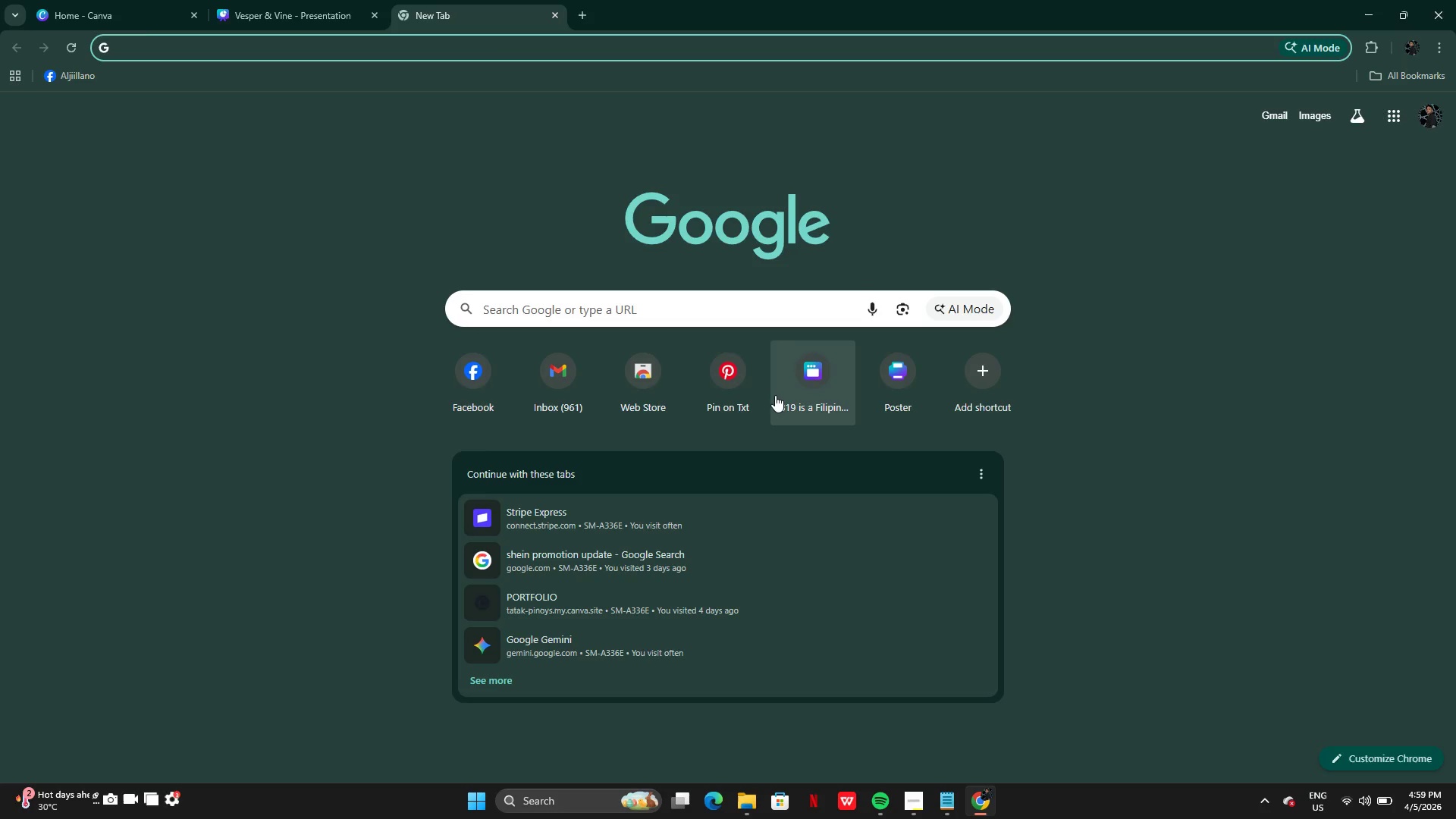 
left_click([745, 389])
 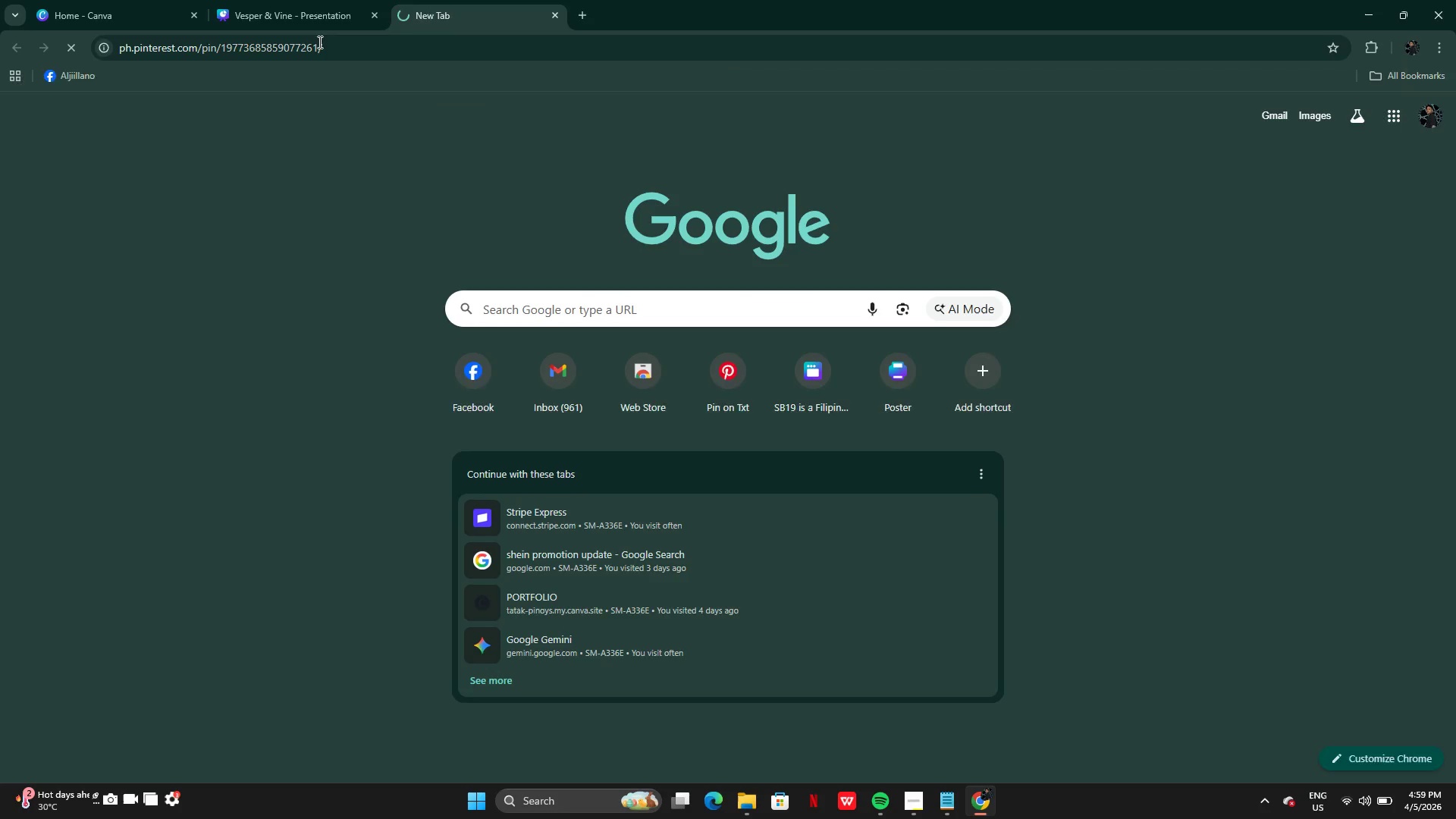 
left_click([292, 17])
 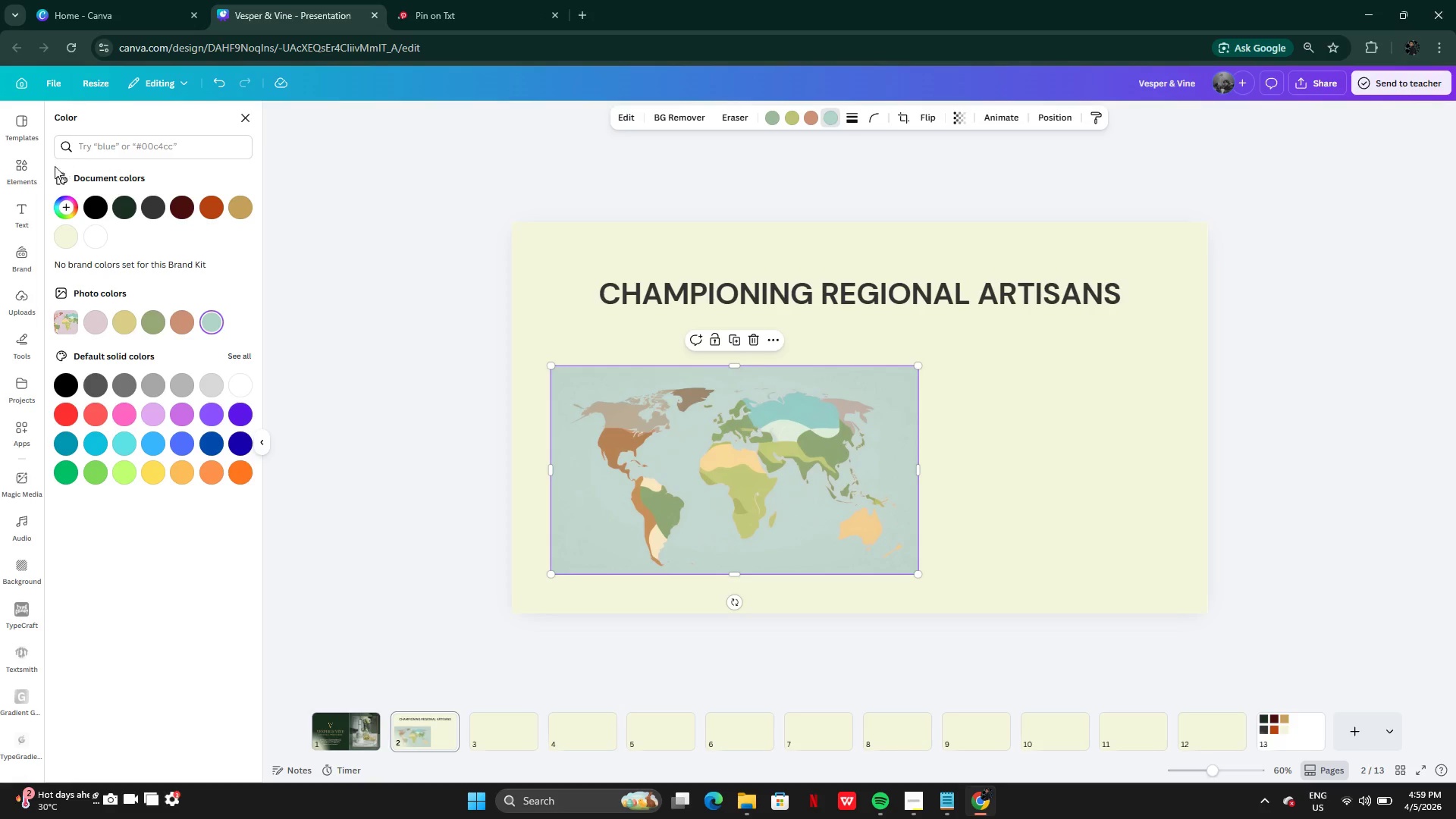 
left_click([16, 180])
 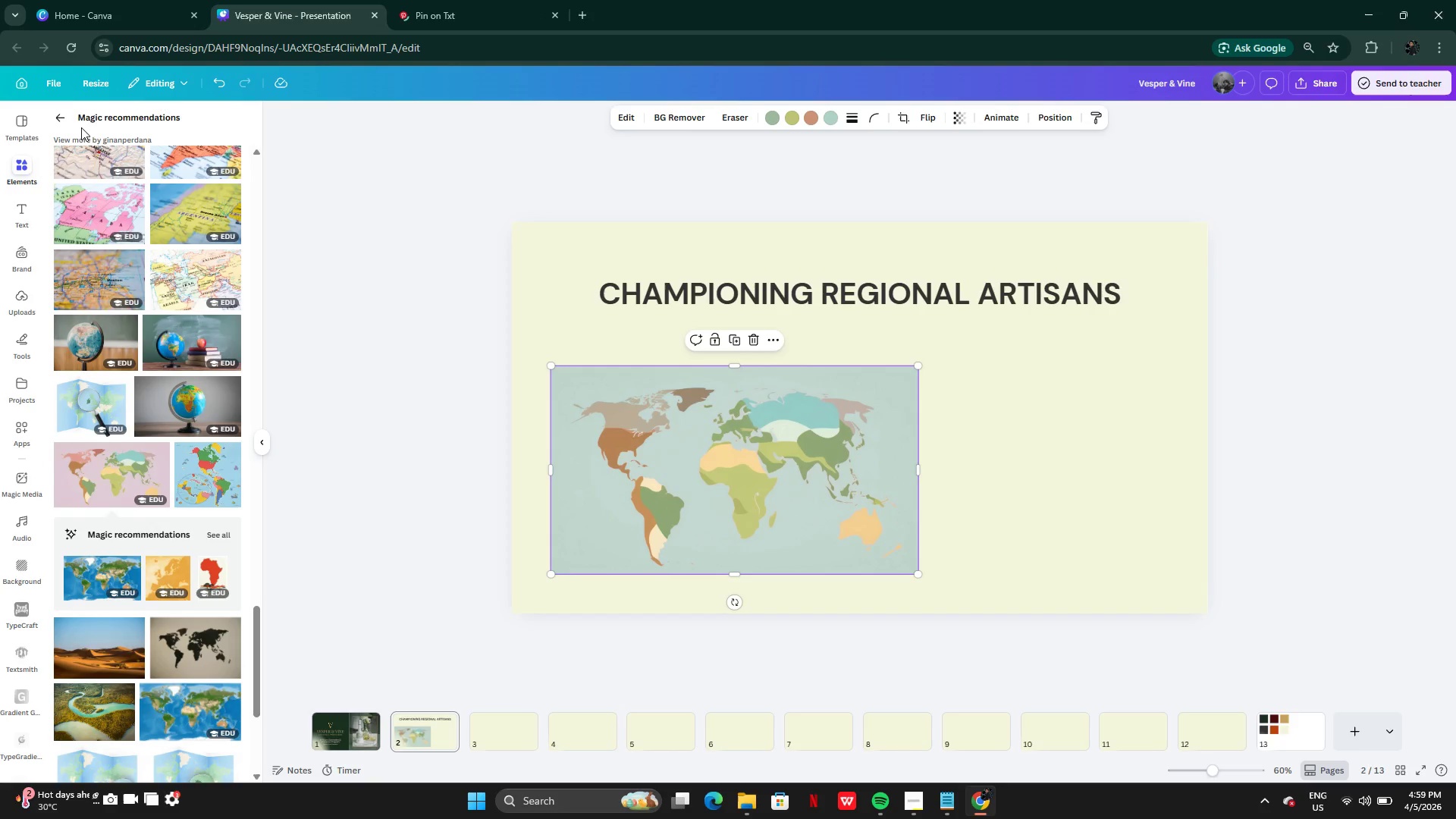 
left_click([58, 119])
 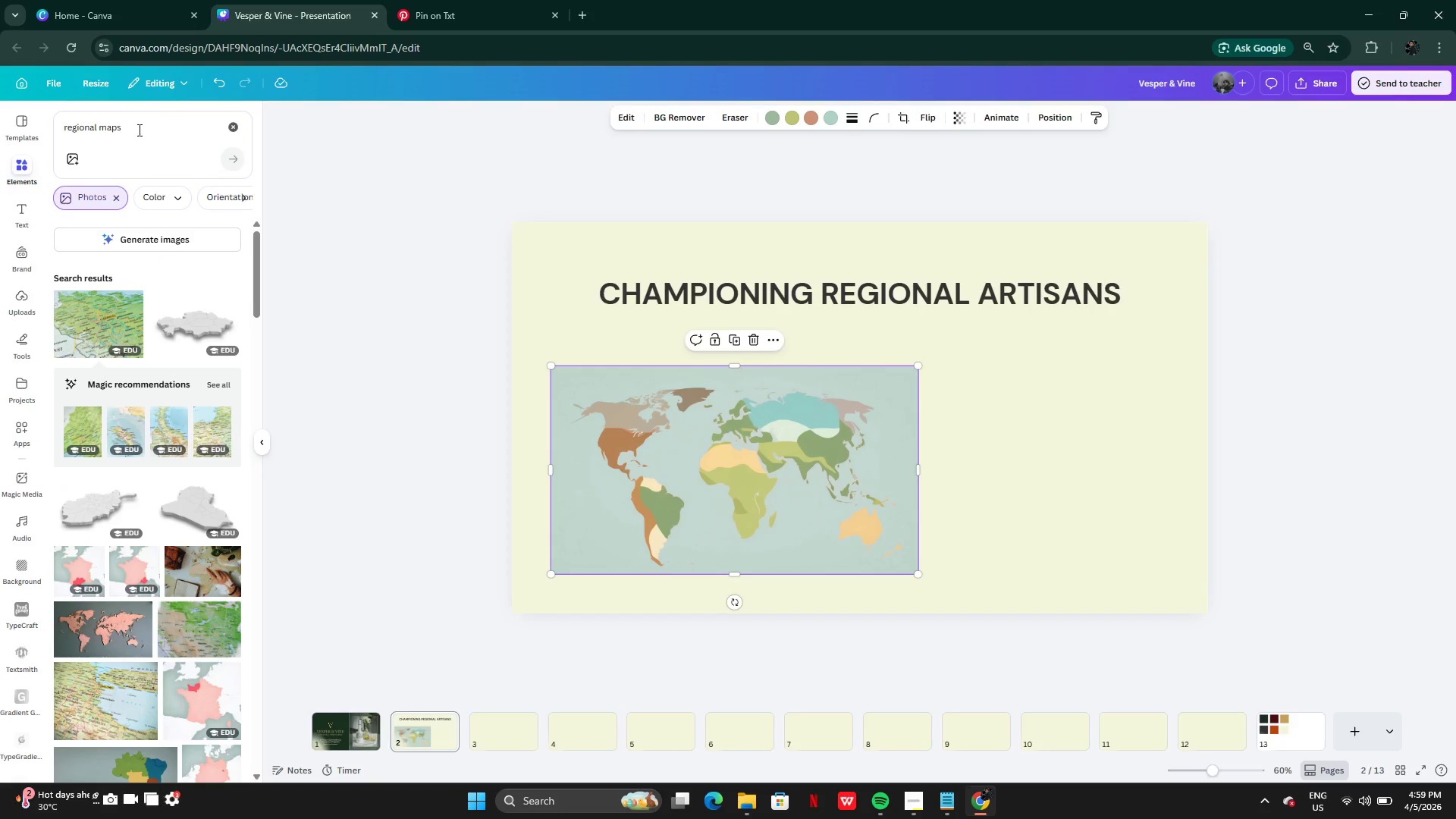 
left_click_drag(start_coordinate=[140, 130], to_coordinate=[52, 130])
 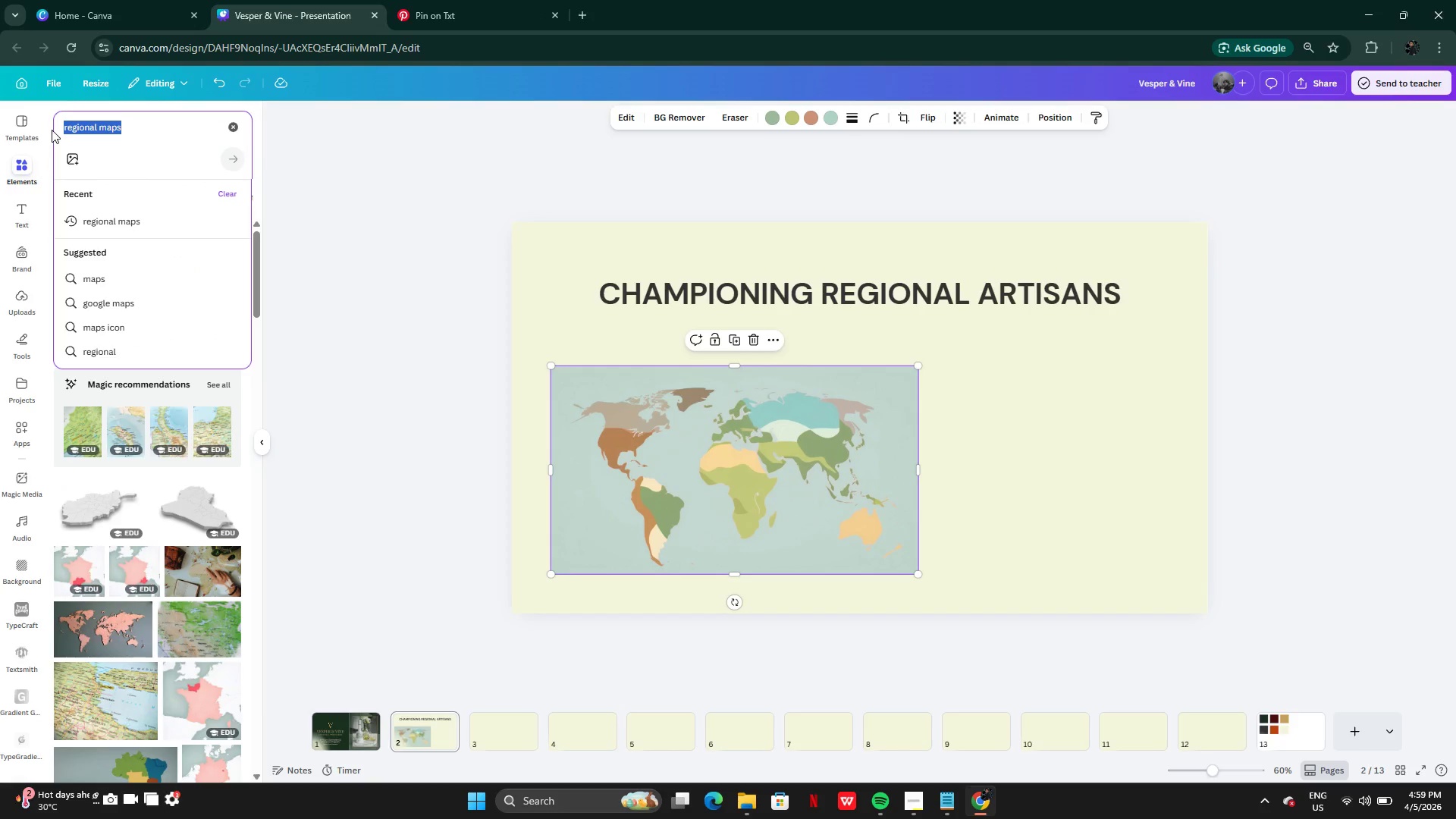 
key(Control+V)
 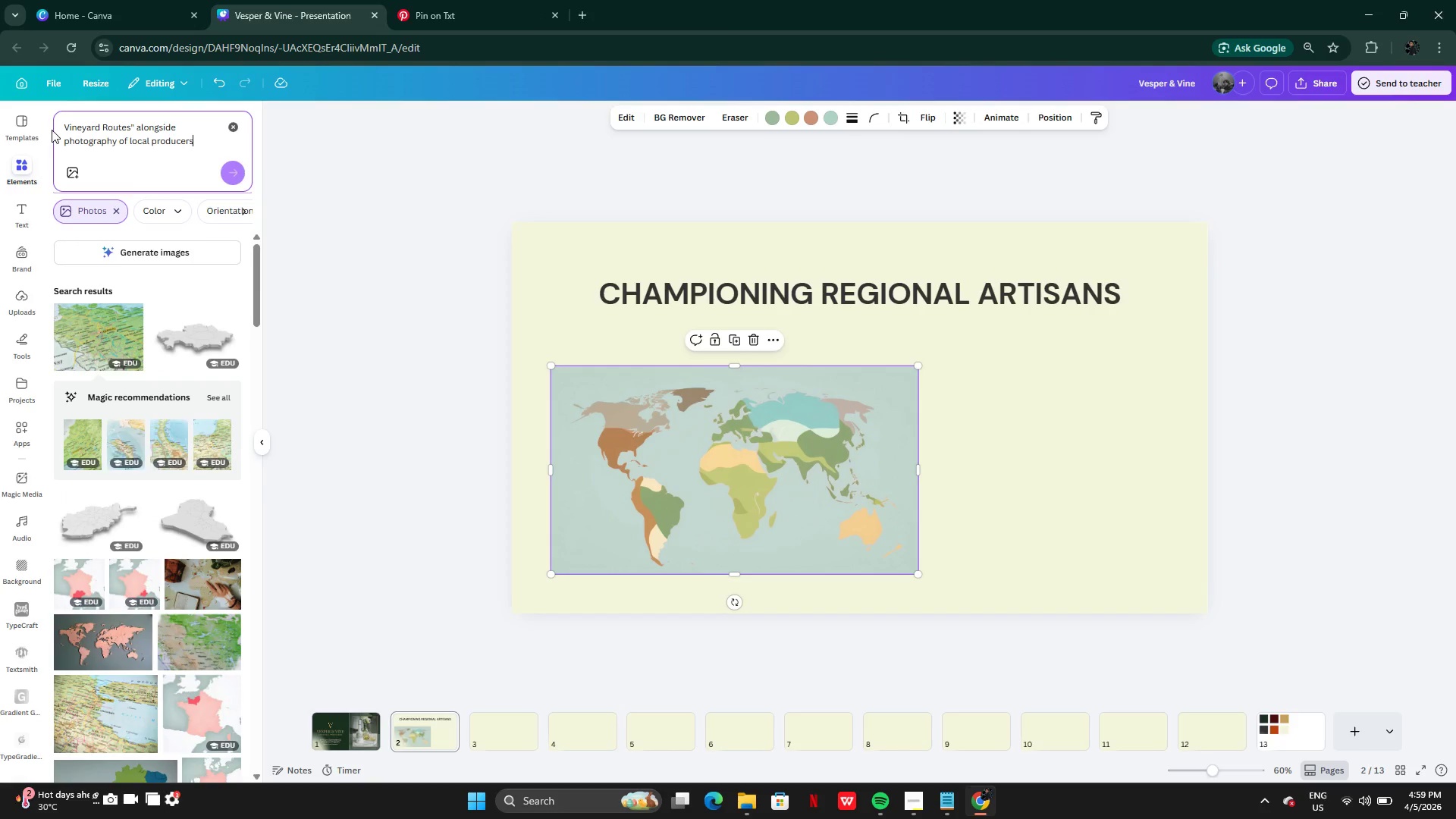 
key(Control+Enter)
 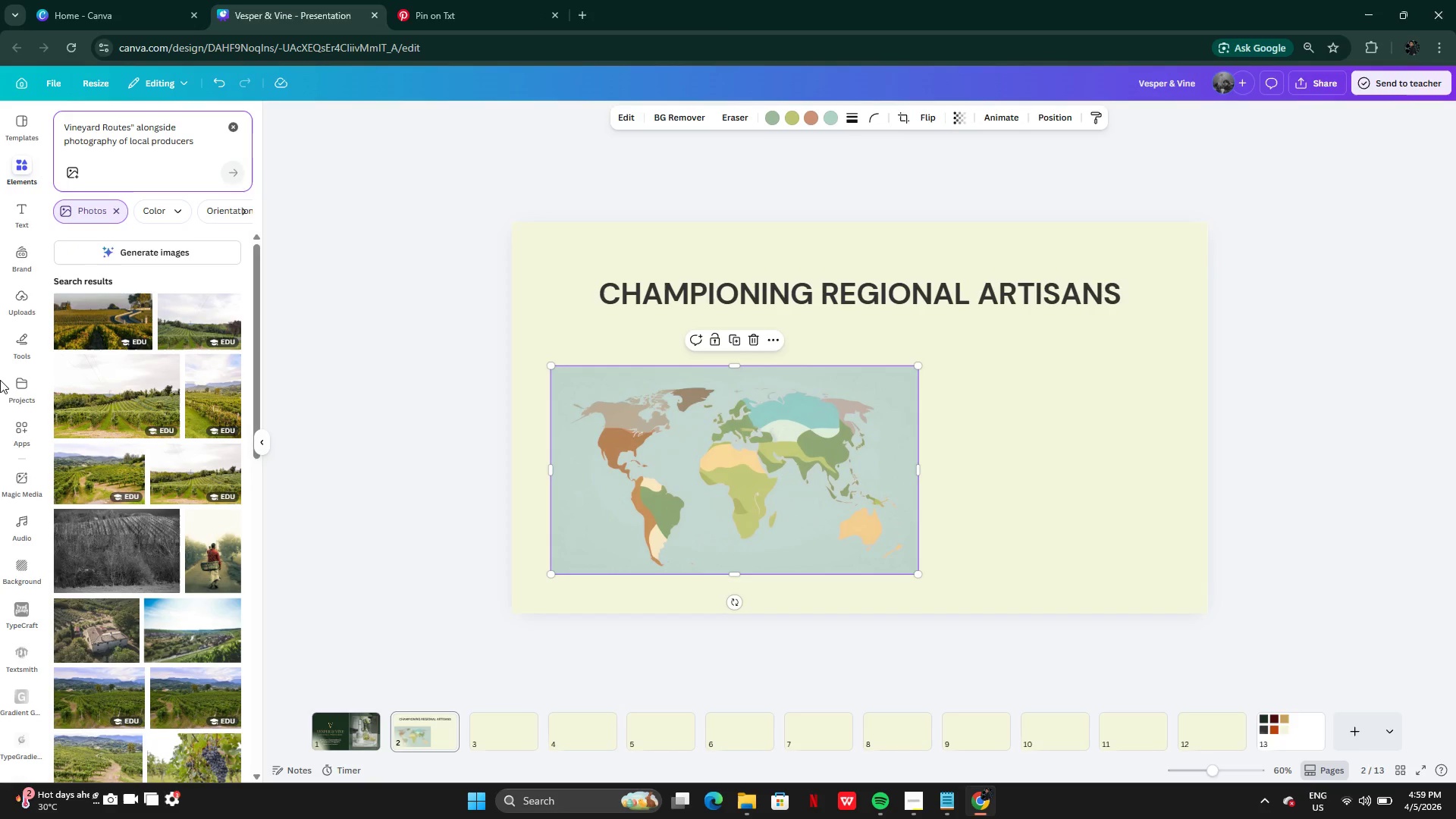 
left_click([115, 253])
 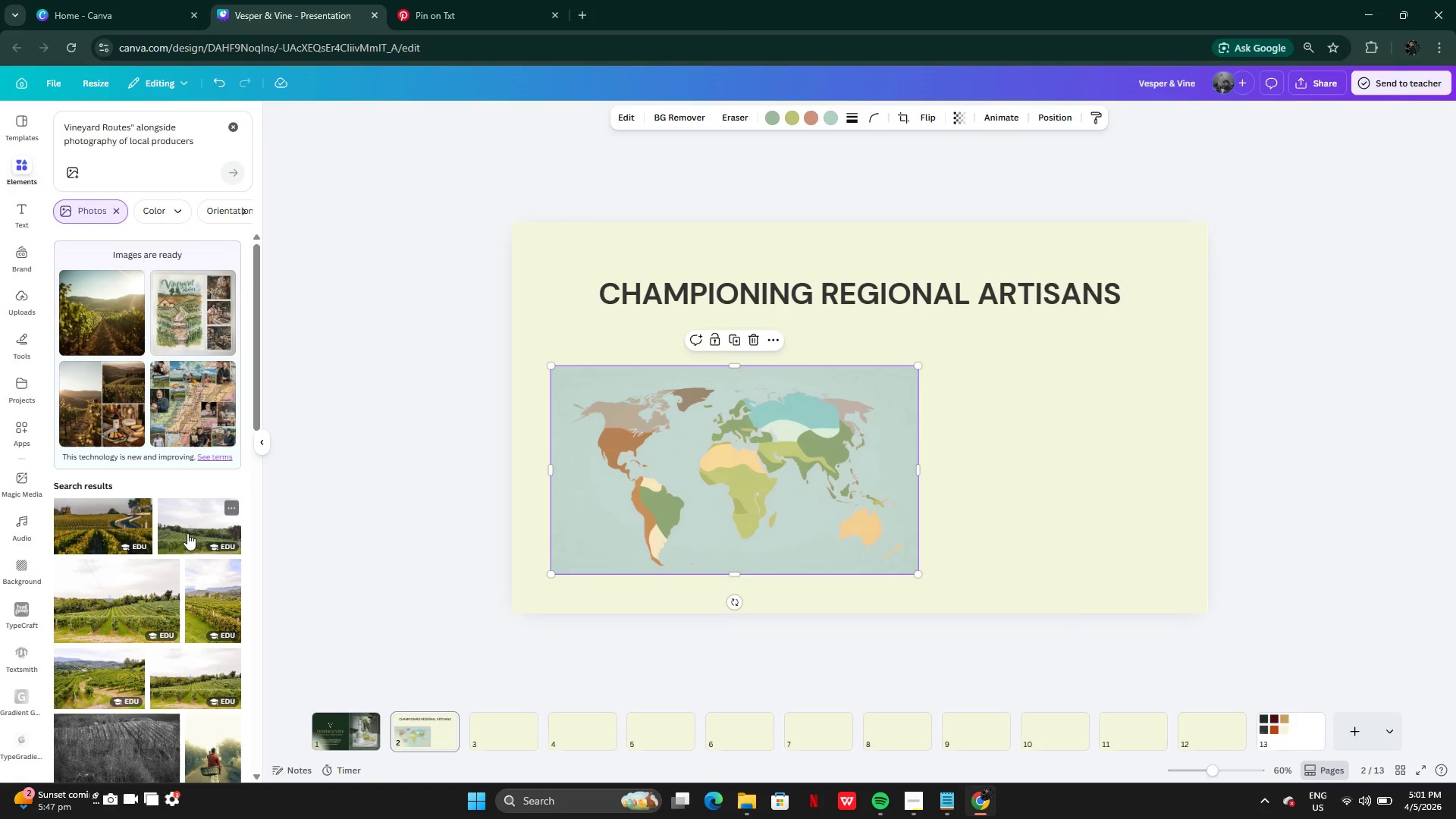 
wait(137.42)
 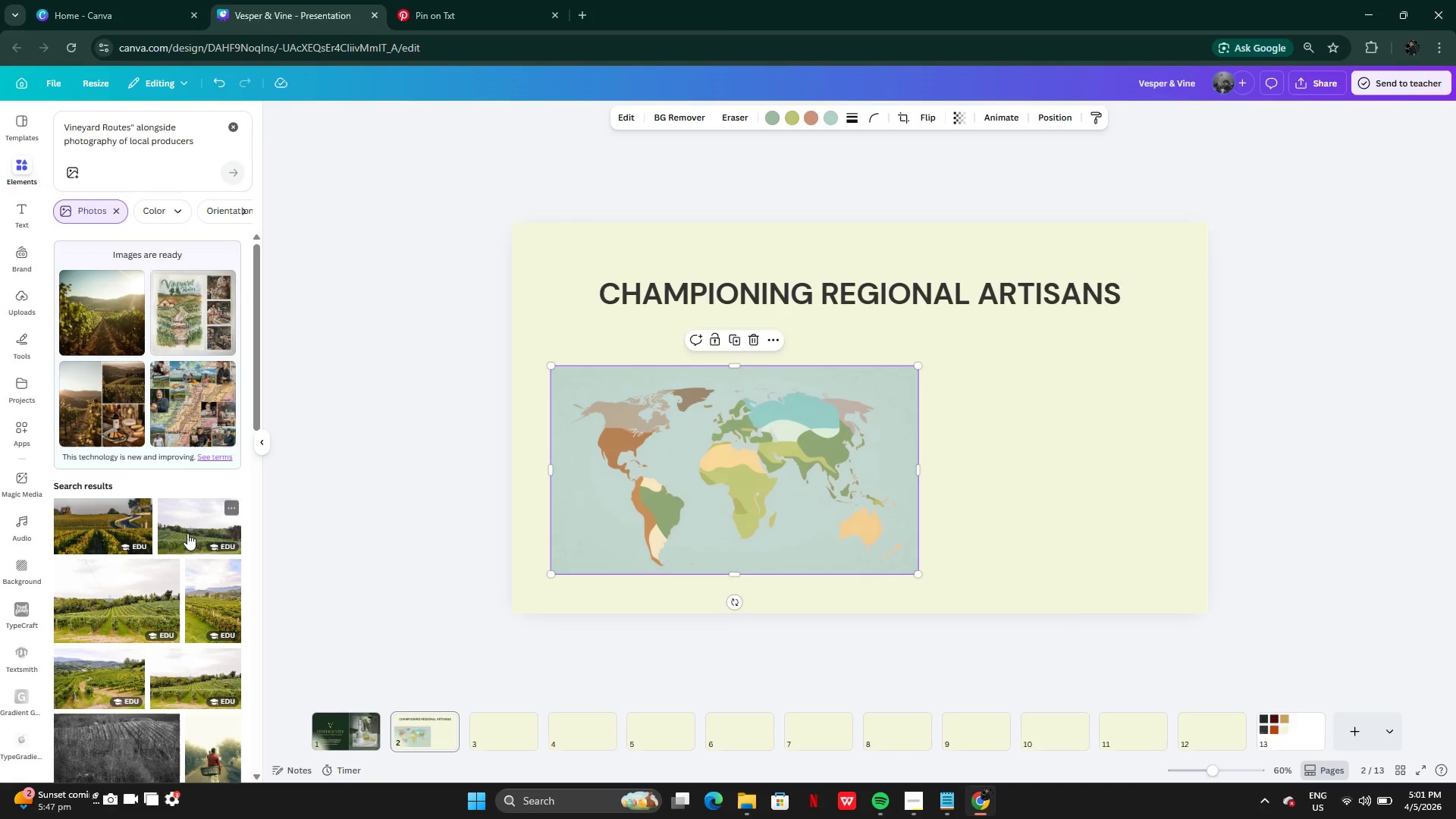 
left_click([457, 8])
 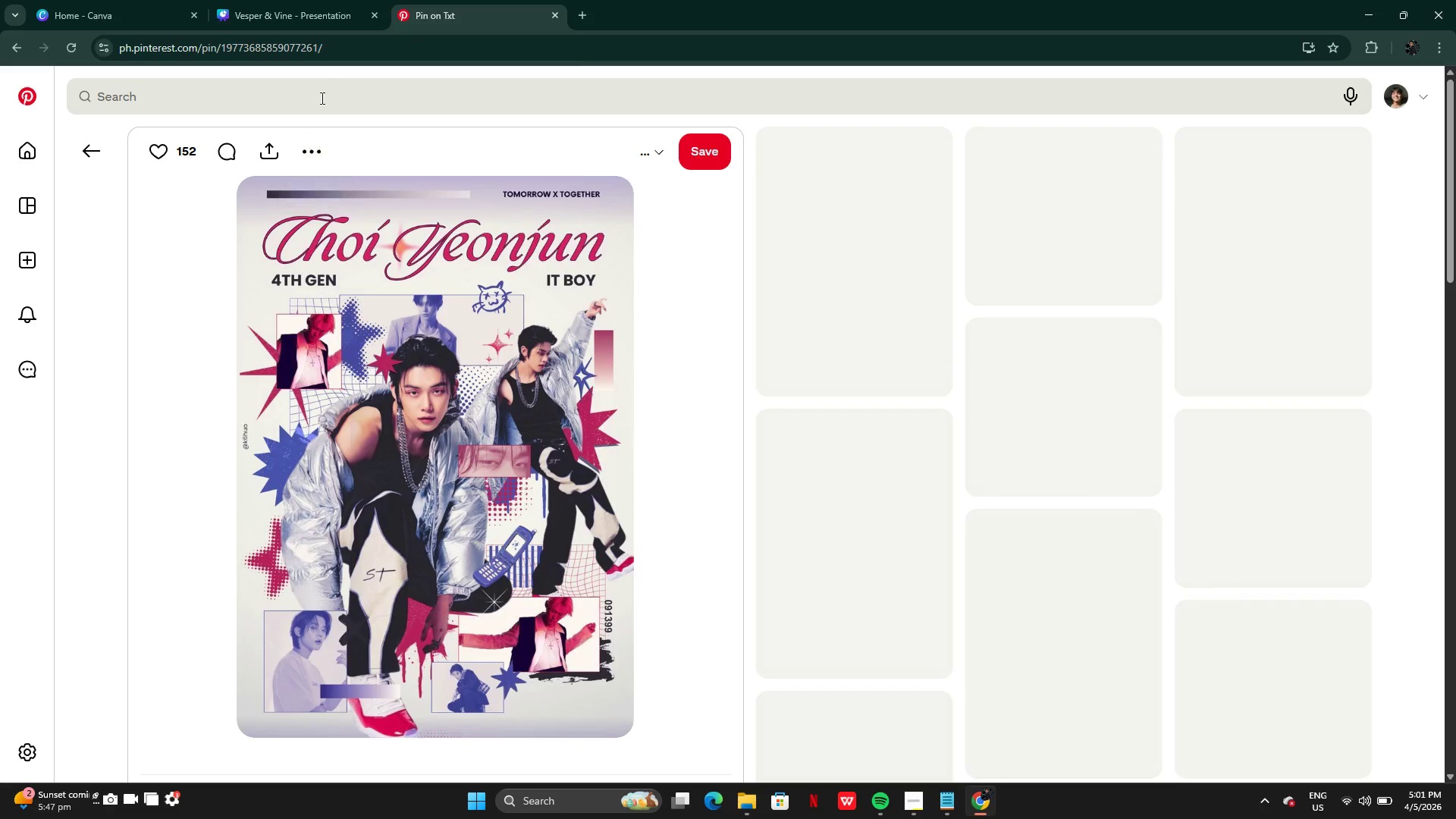 
left_click([325, 84])
 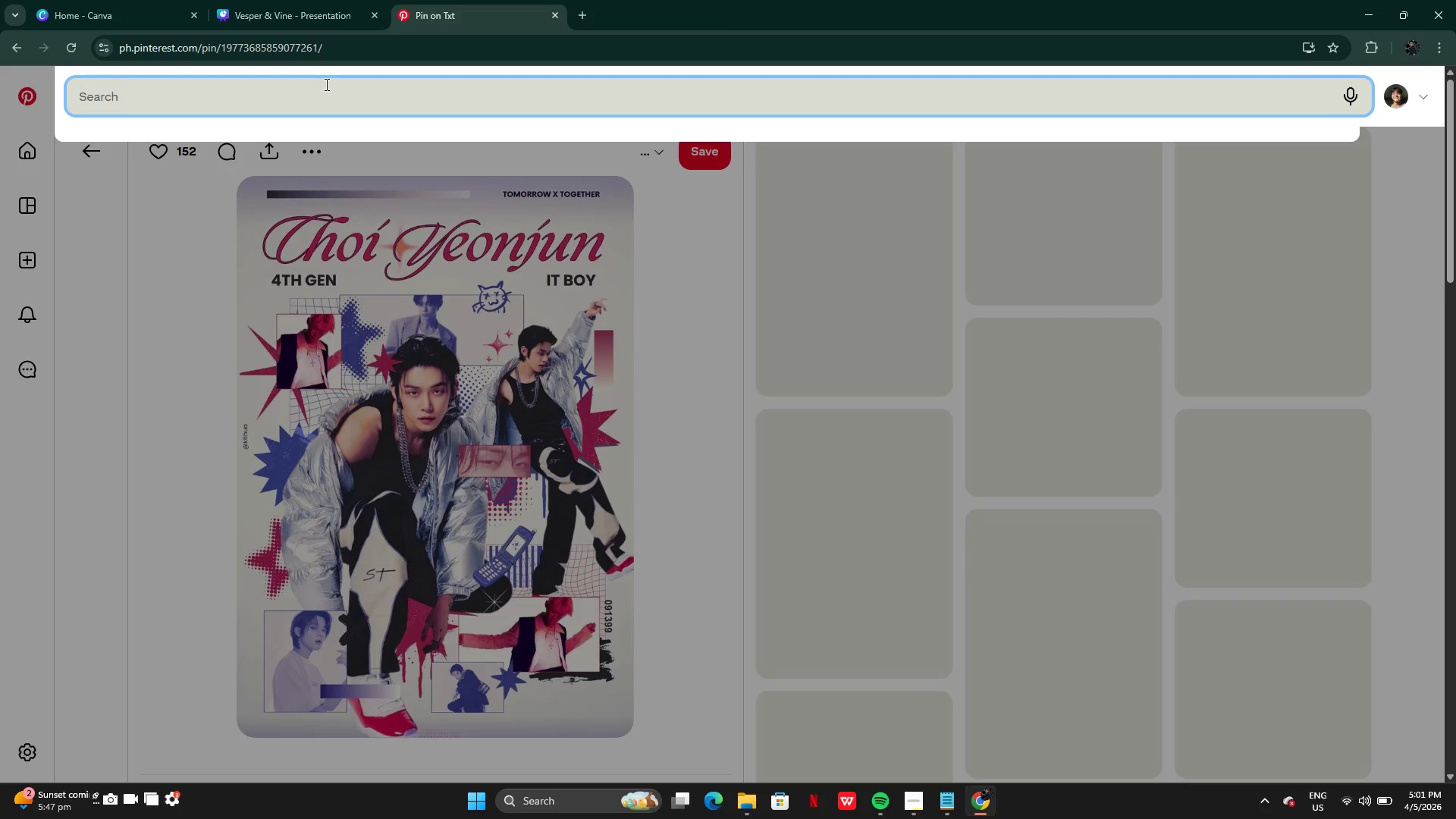 
key(Control+ControlLeft)
 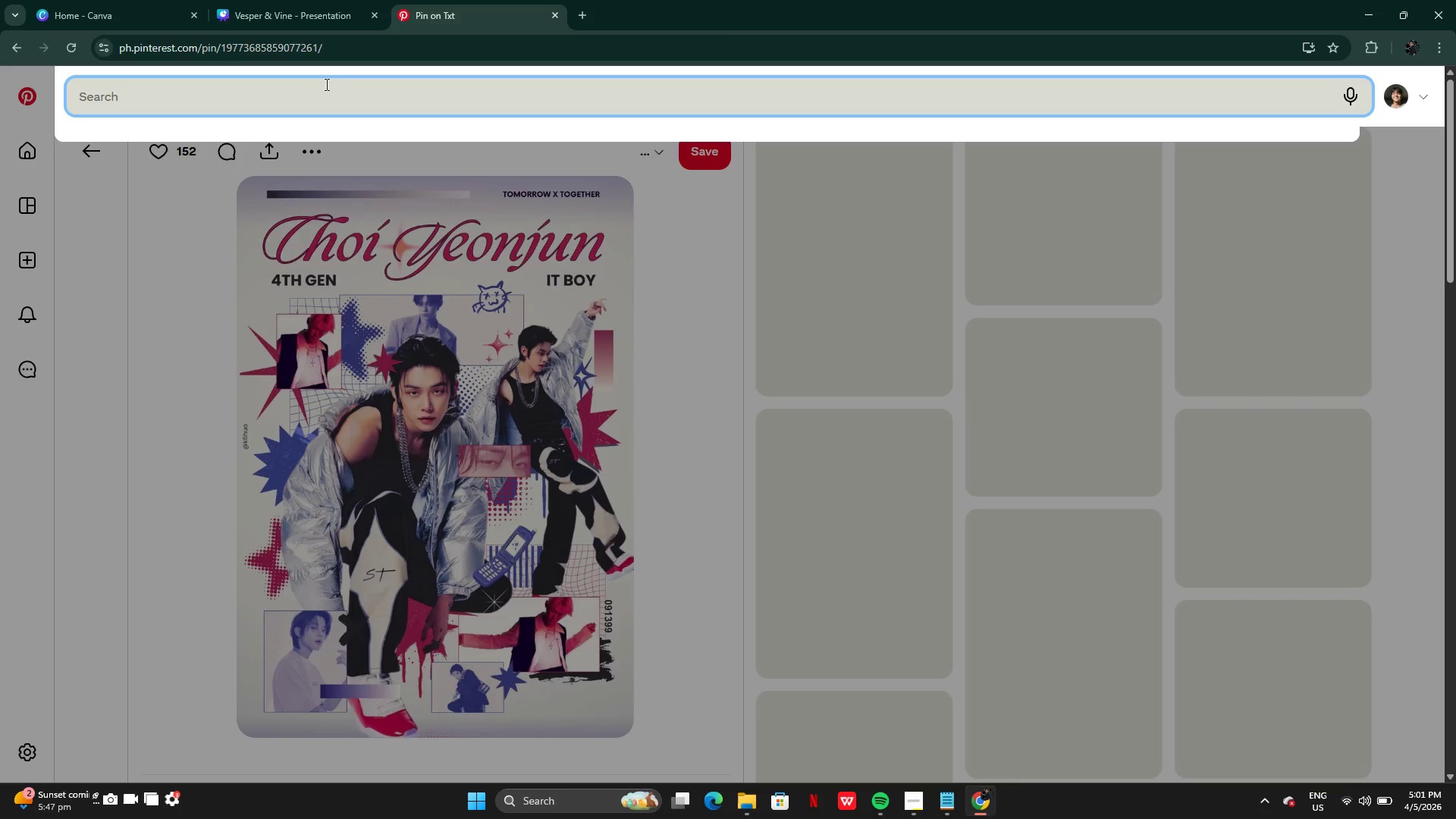 
key(Control+V)
 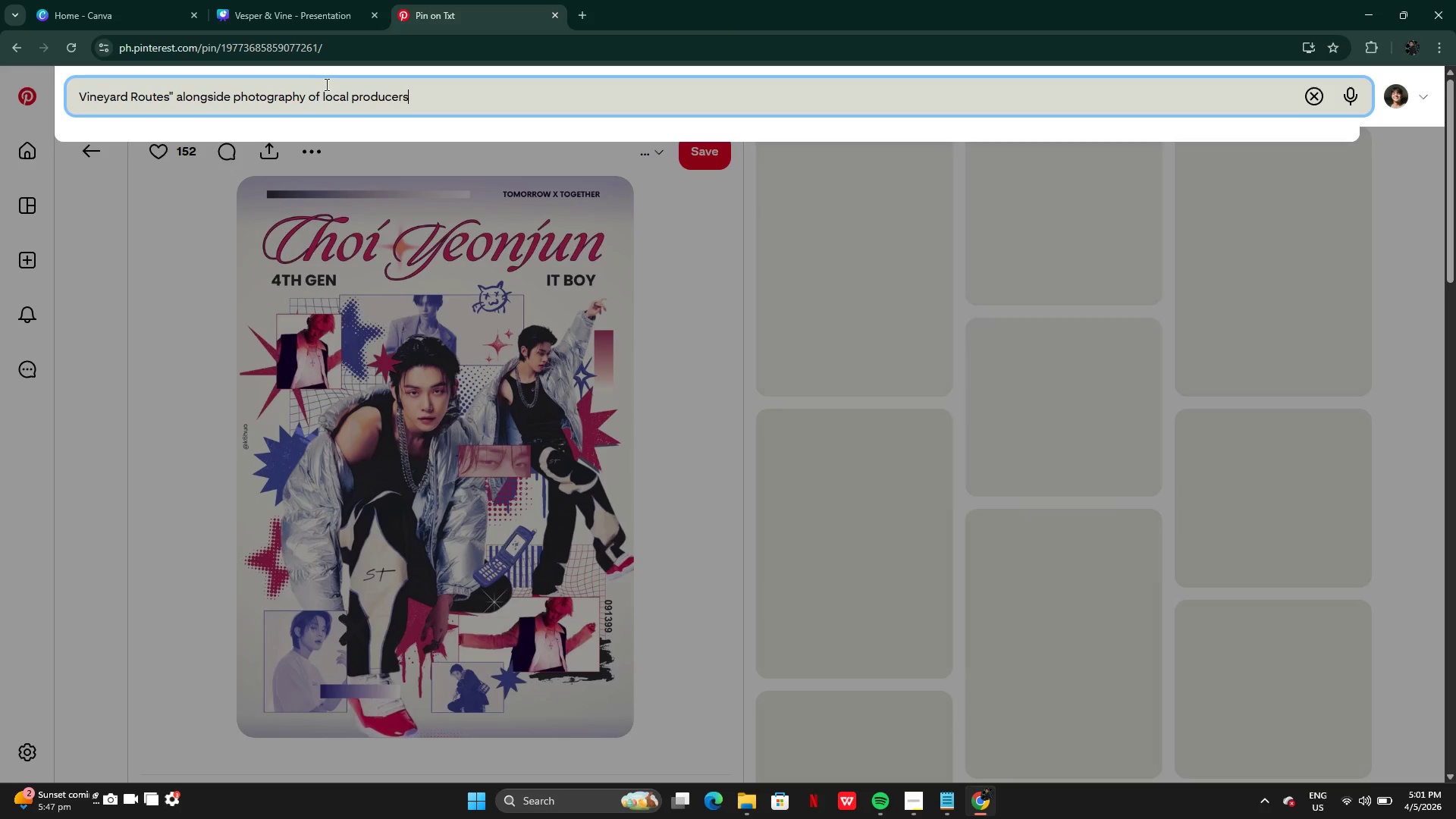 
key(Enter)
 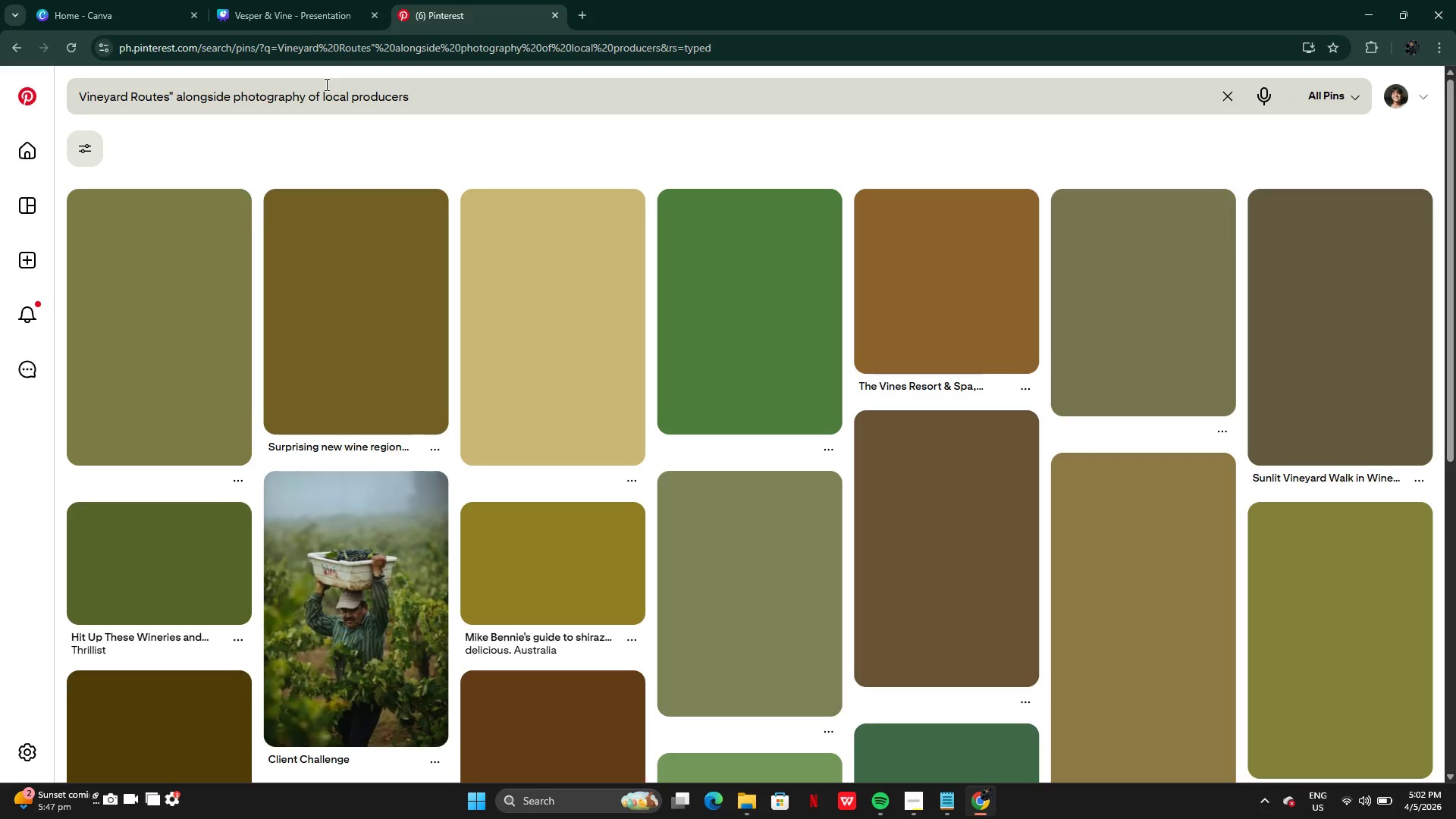 
wait(43.78)
 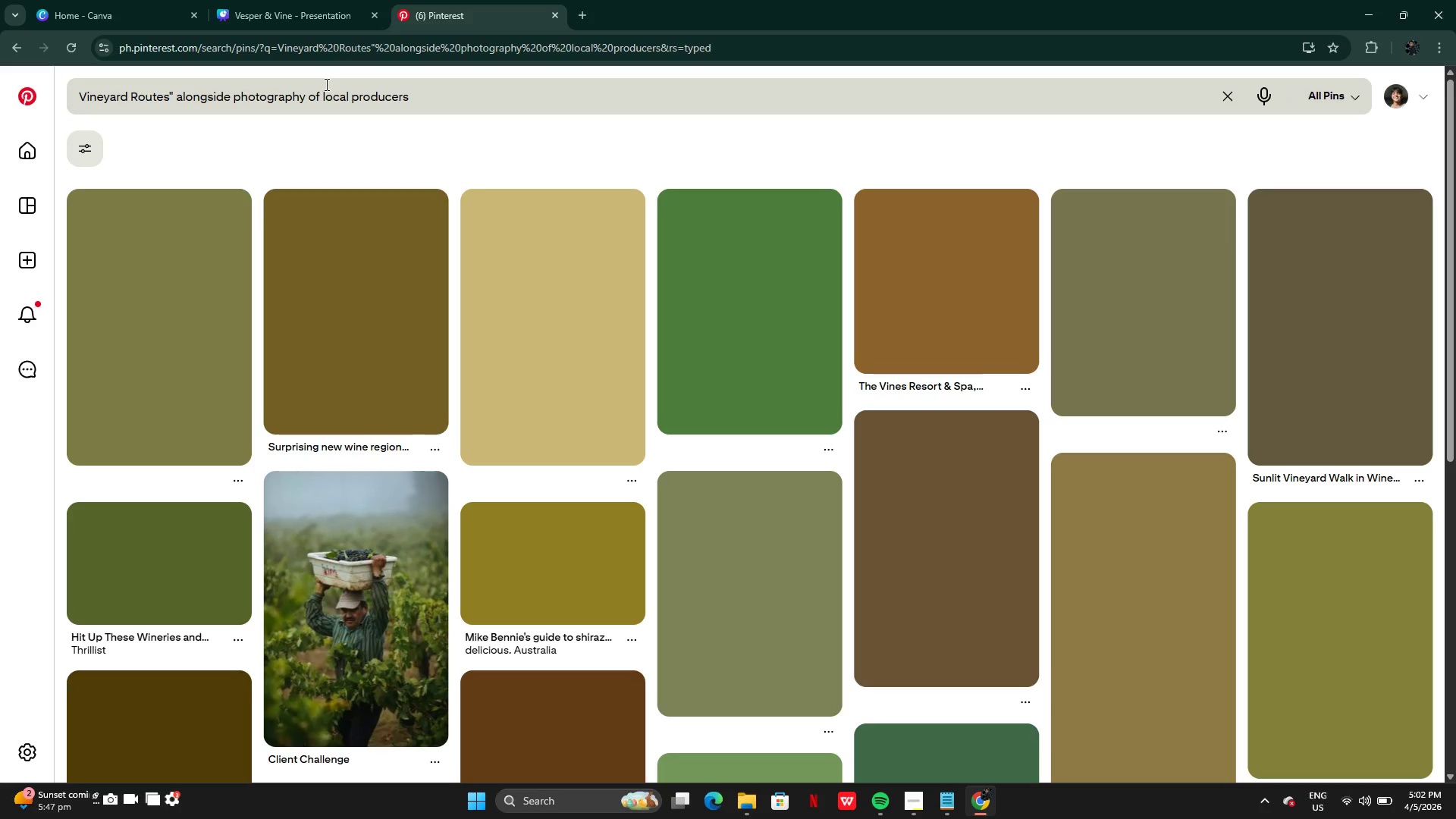 
left_click([352, 570])
 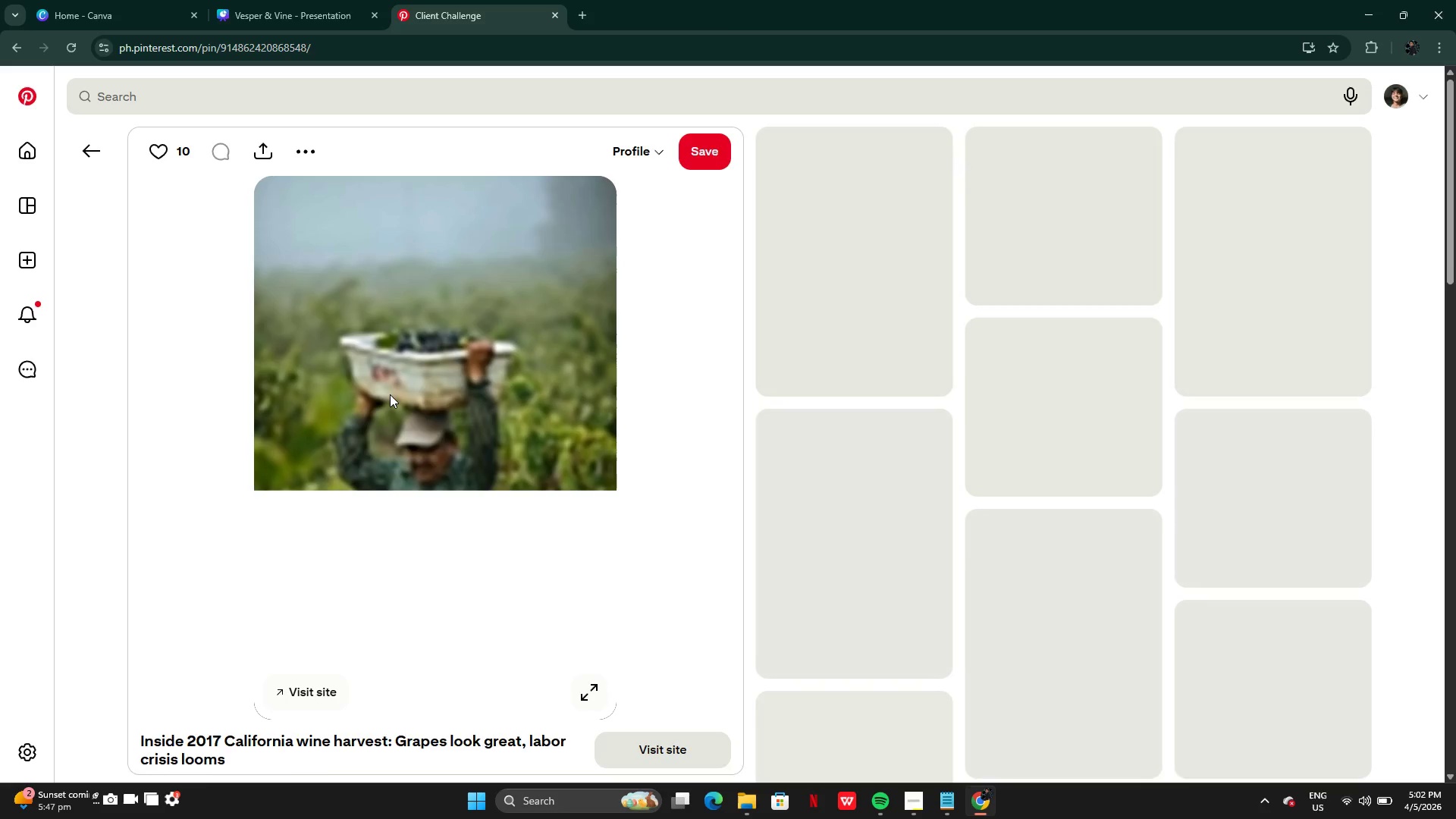 
right_click([391, 394])
 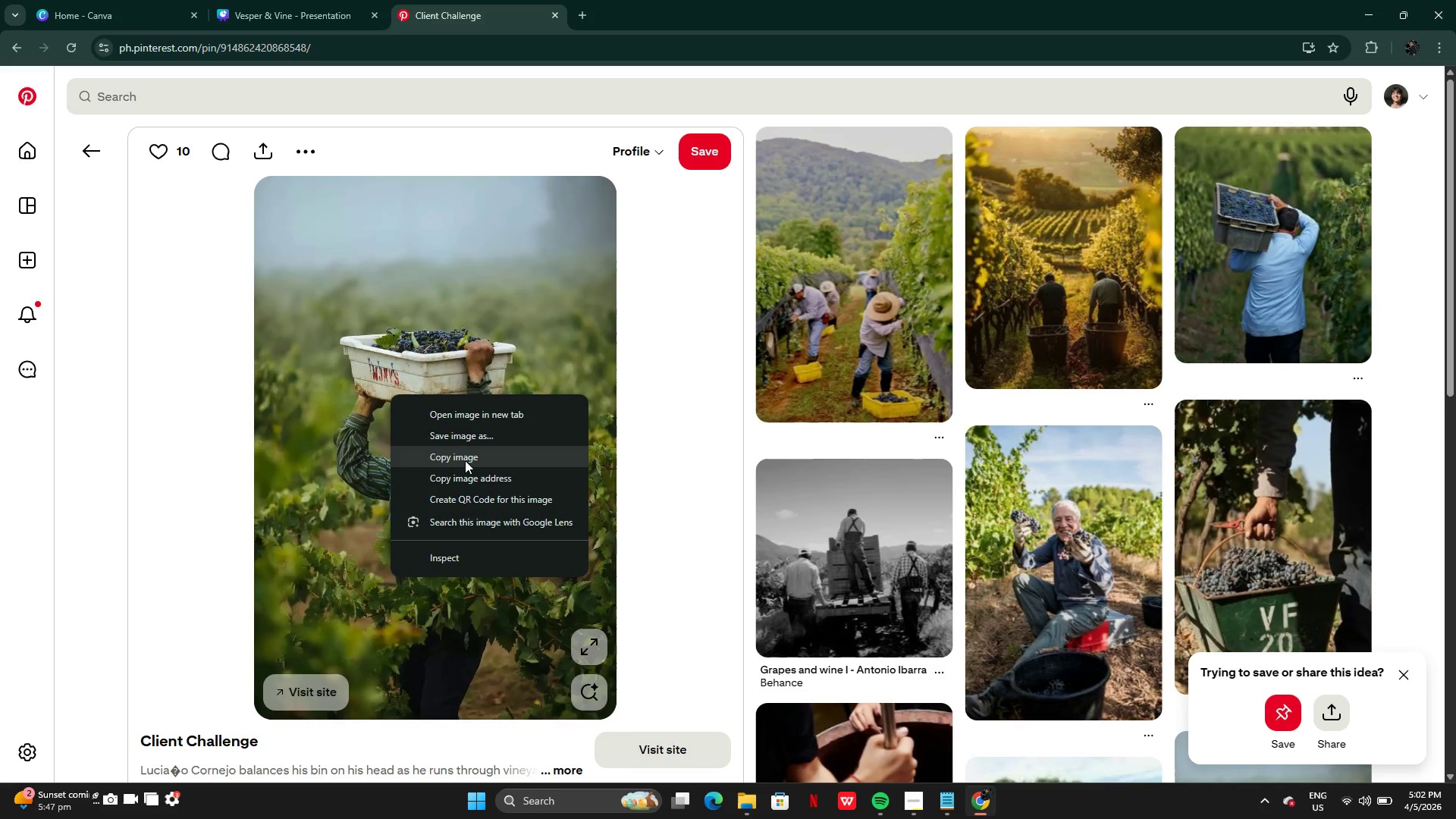 
left_click_drag(start_coordinate=[463, 456], to_coordinate=[463, 447])
 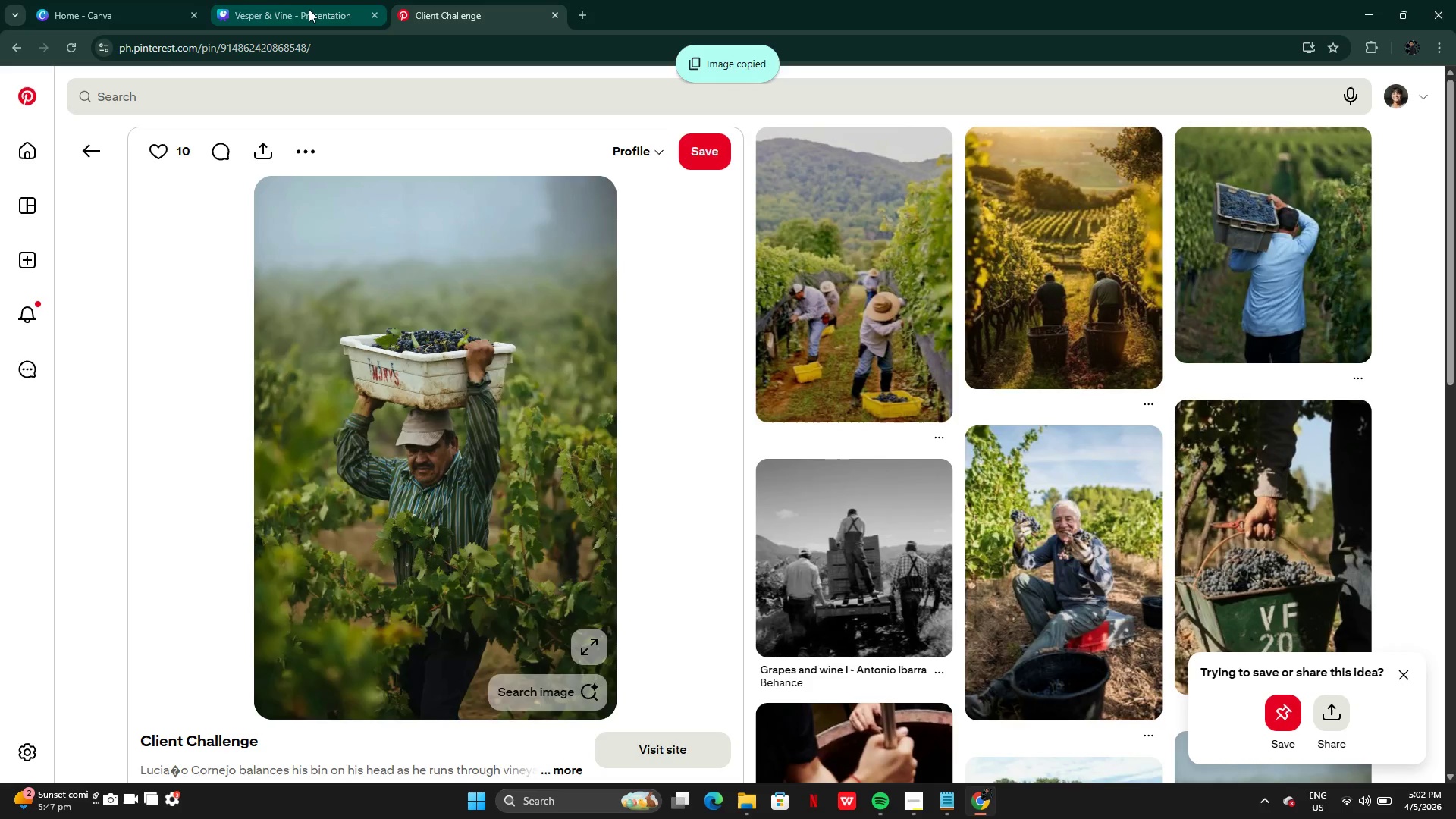 
left_click([301, 5])
 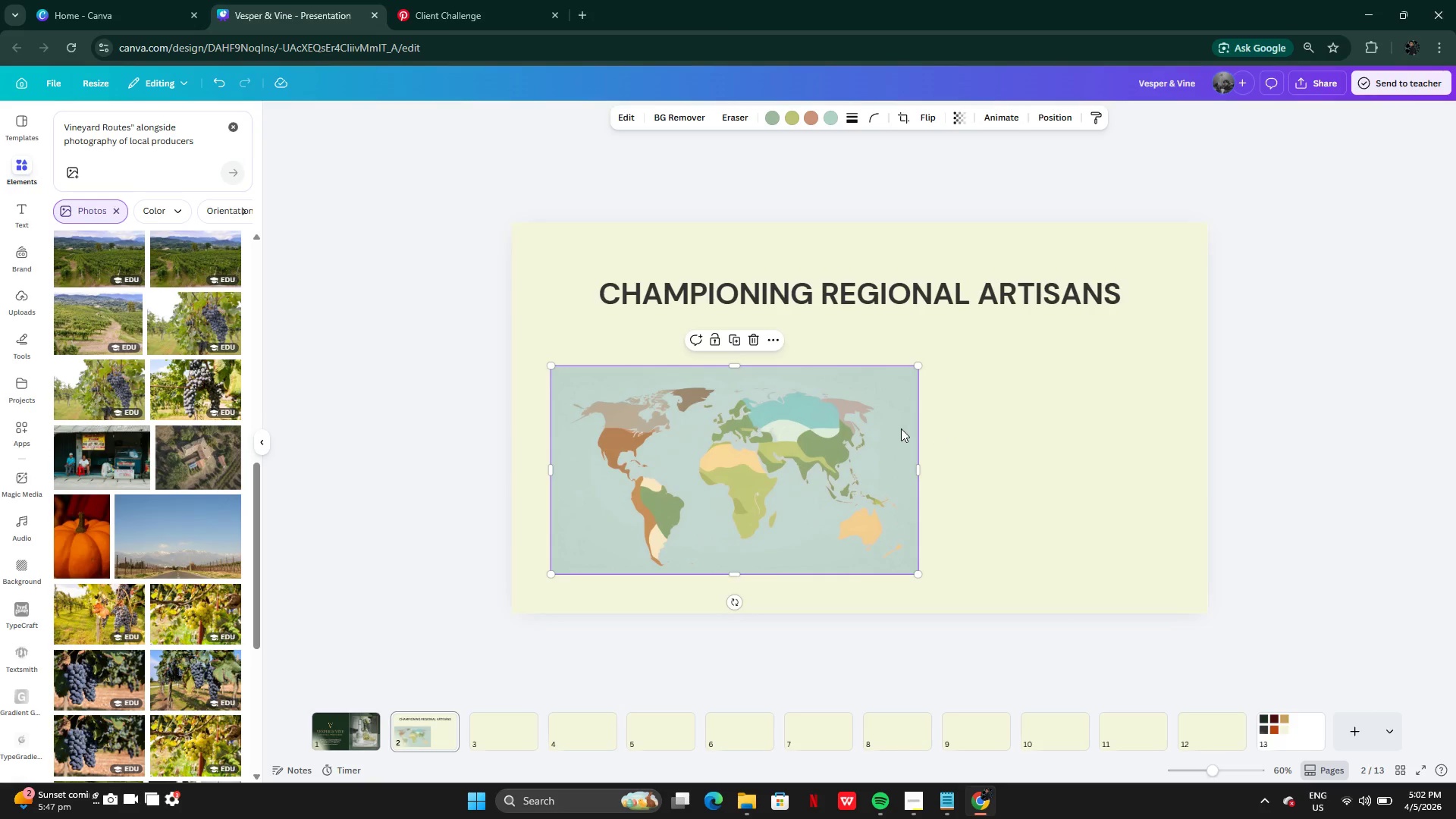 
left_click([993, 463])
 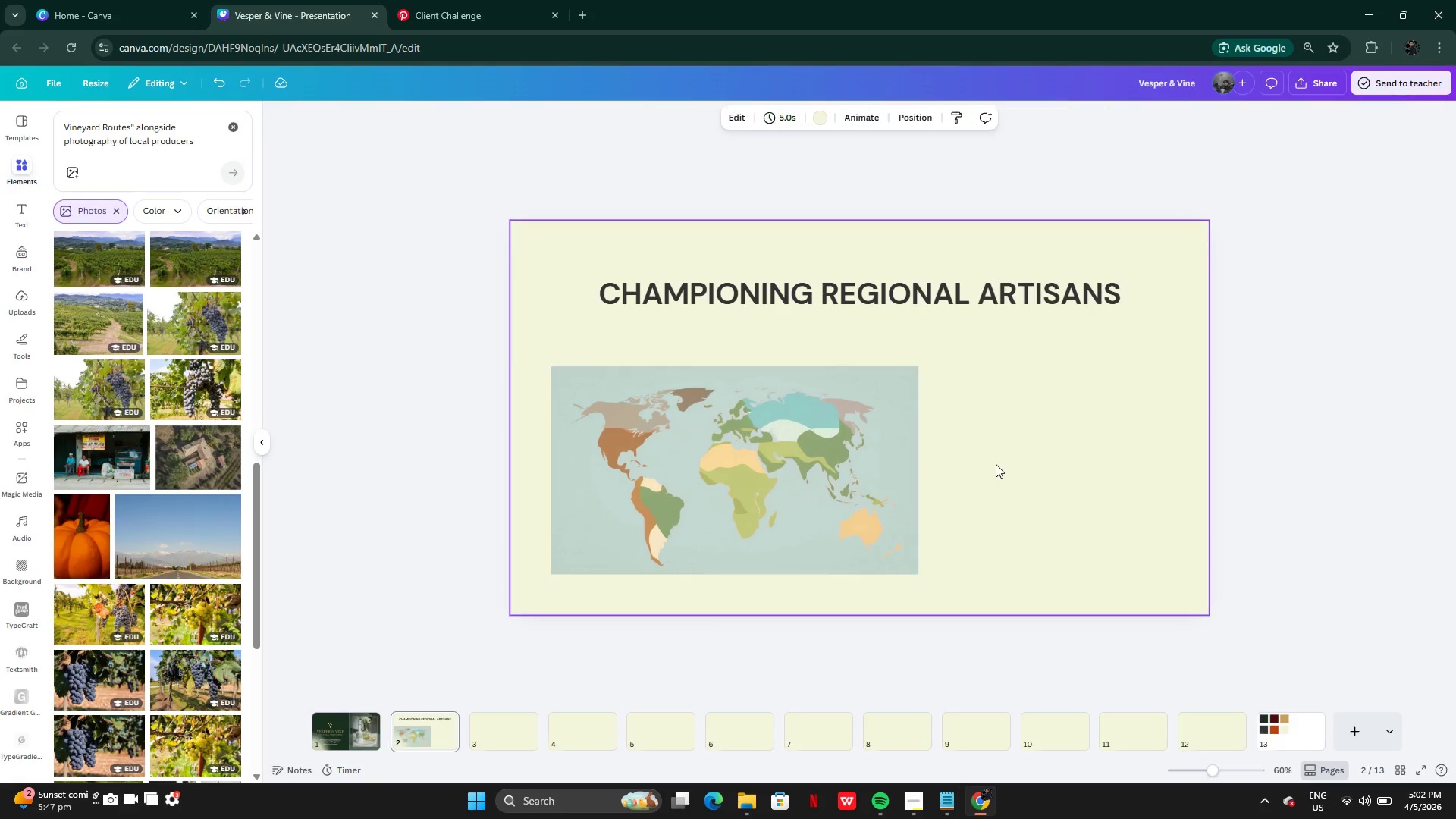 
key(Control+V)
 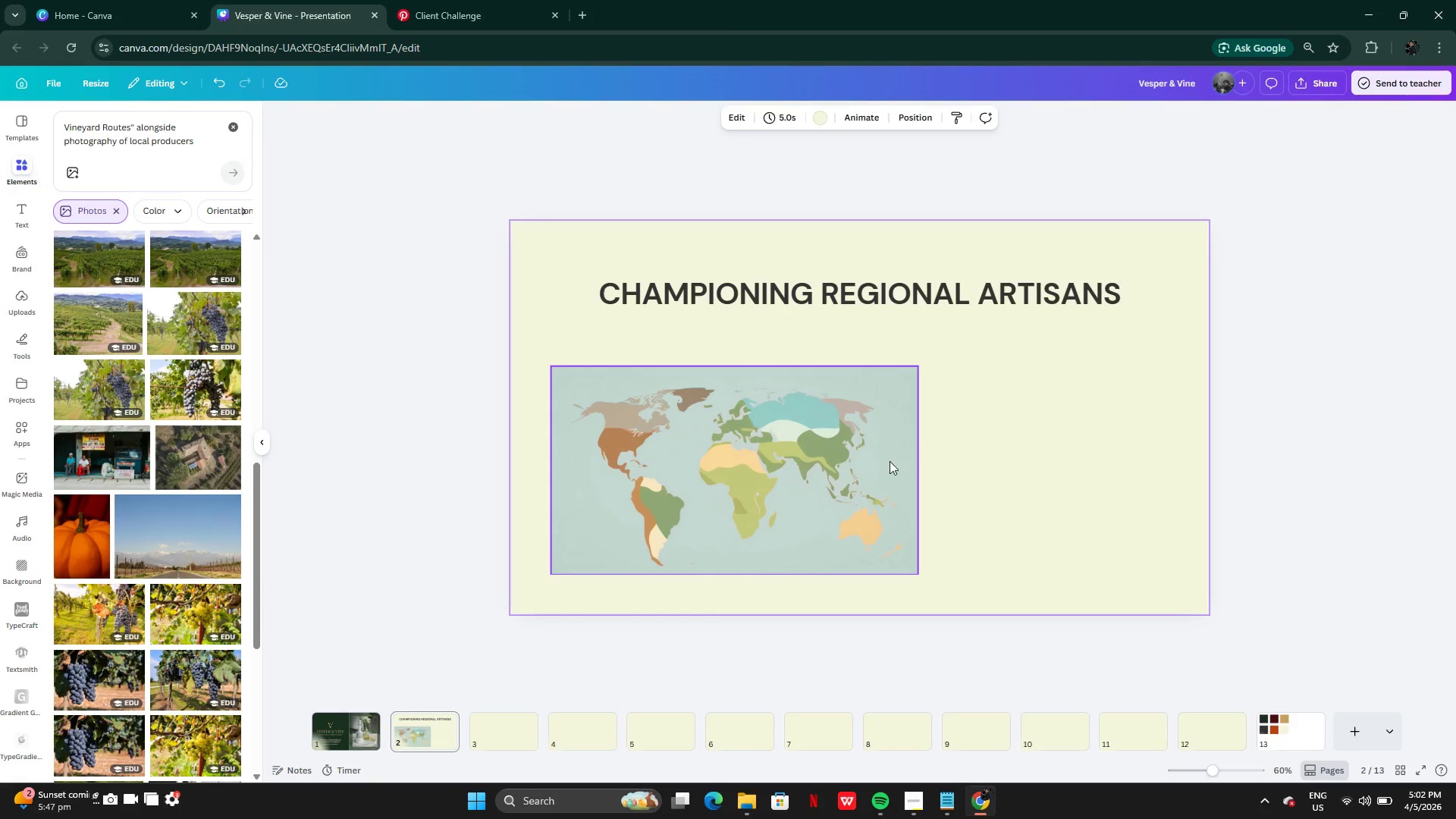 
left_click_drag(start_coordinate=[874, 499], to_coordinate=[874, 494])
 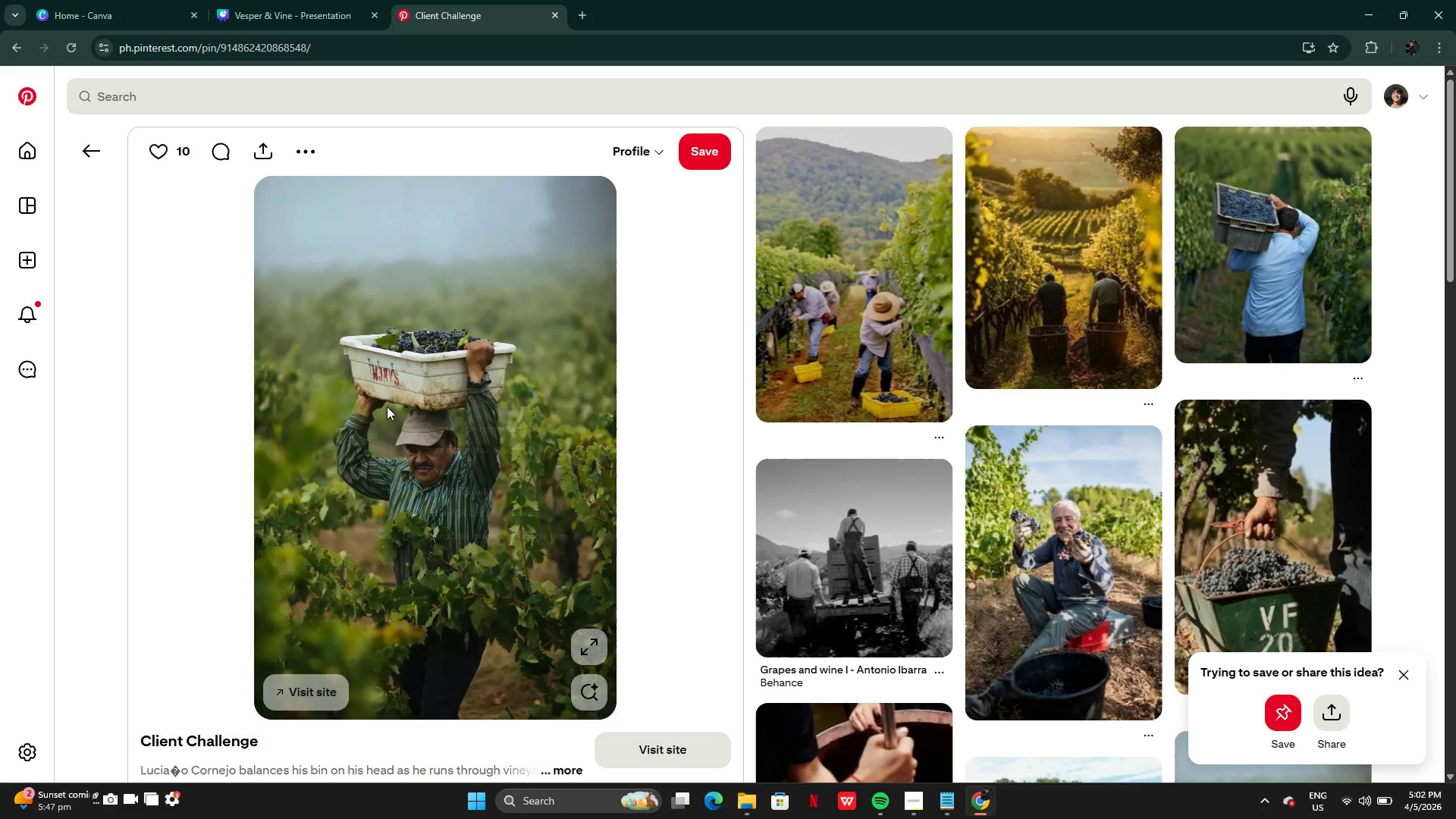 
left_click_drag(start_coordinate=[433, 468], to_coordinate=[433, 463])
 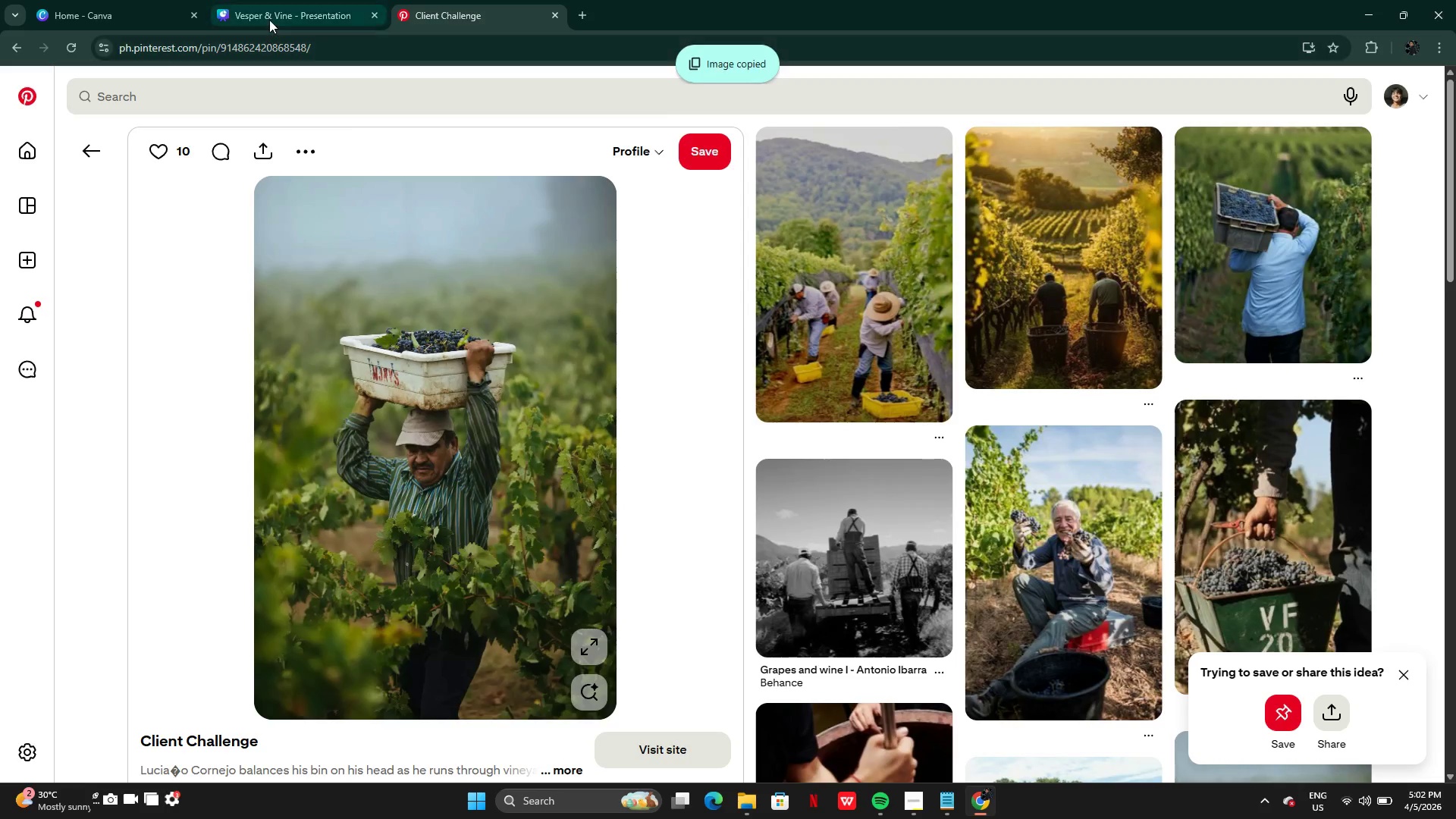 
left_click([269, 20])
 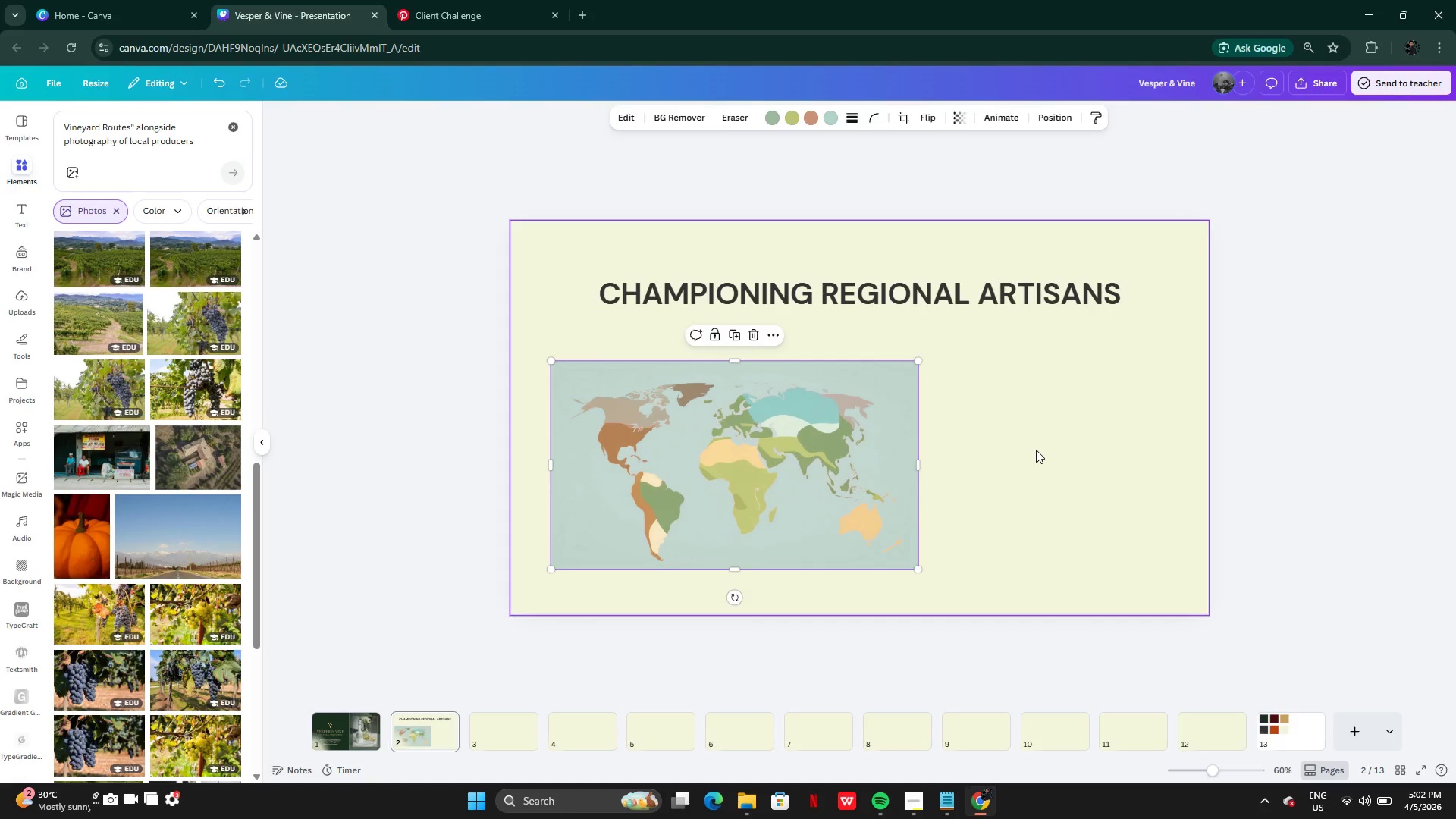 
key(Control+V)
 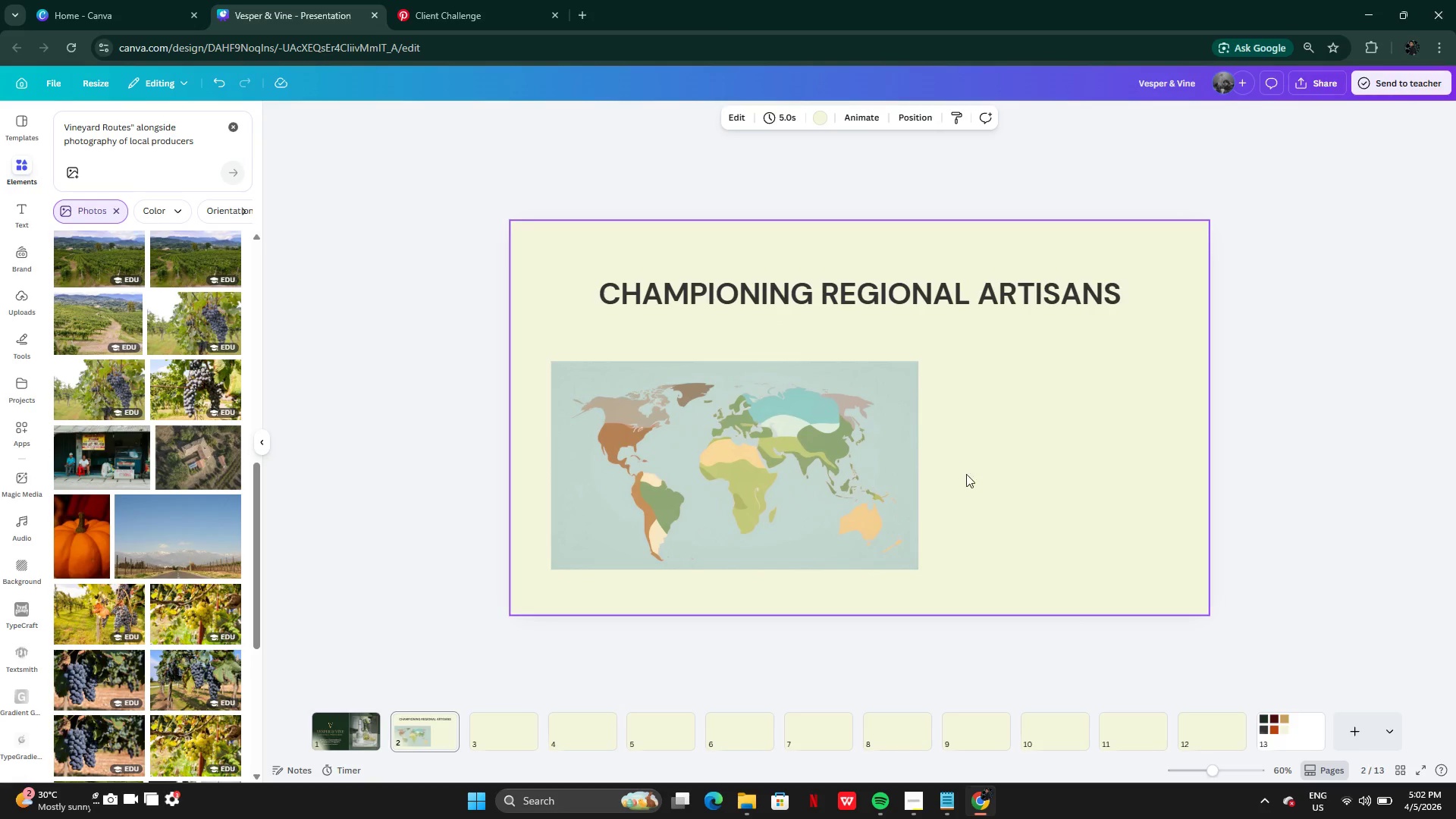 
left_click_drag(start_coordinate=[886, 475], to_coordinate=[894, 468])
 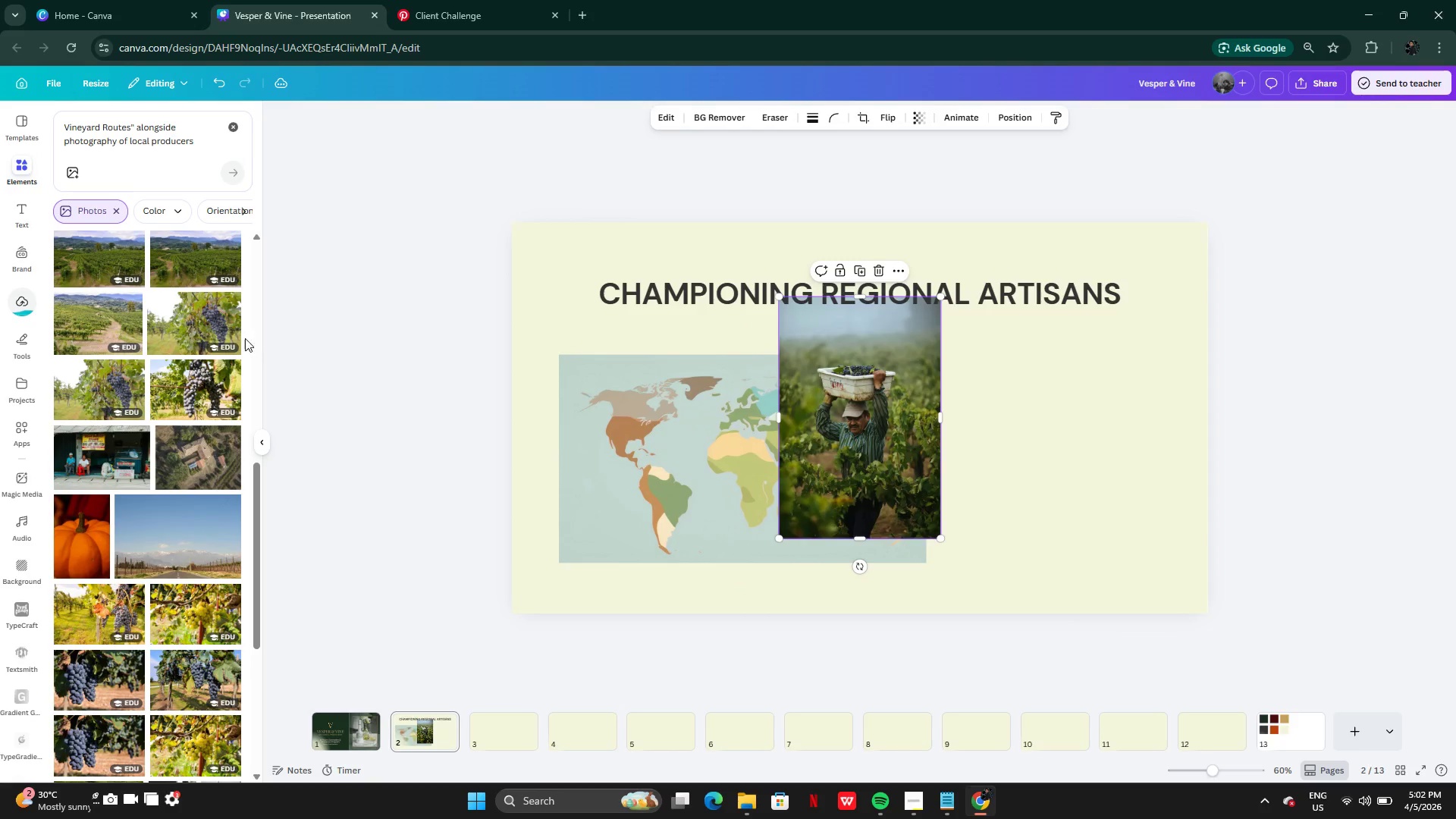 
mouse_move([51, 309])
 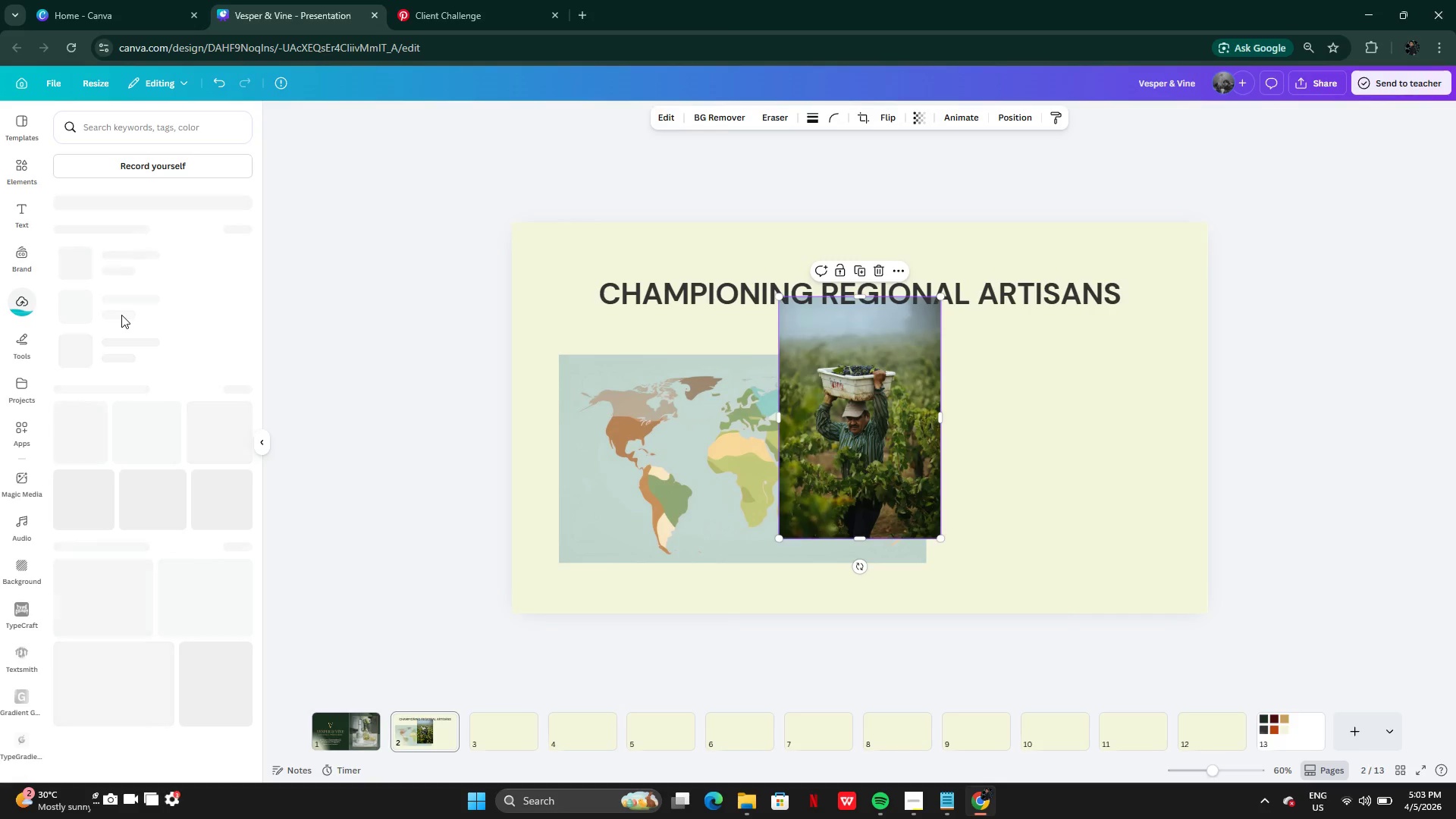 
wait(10.28)
 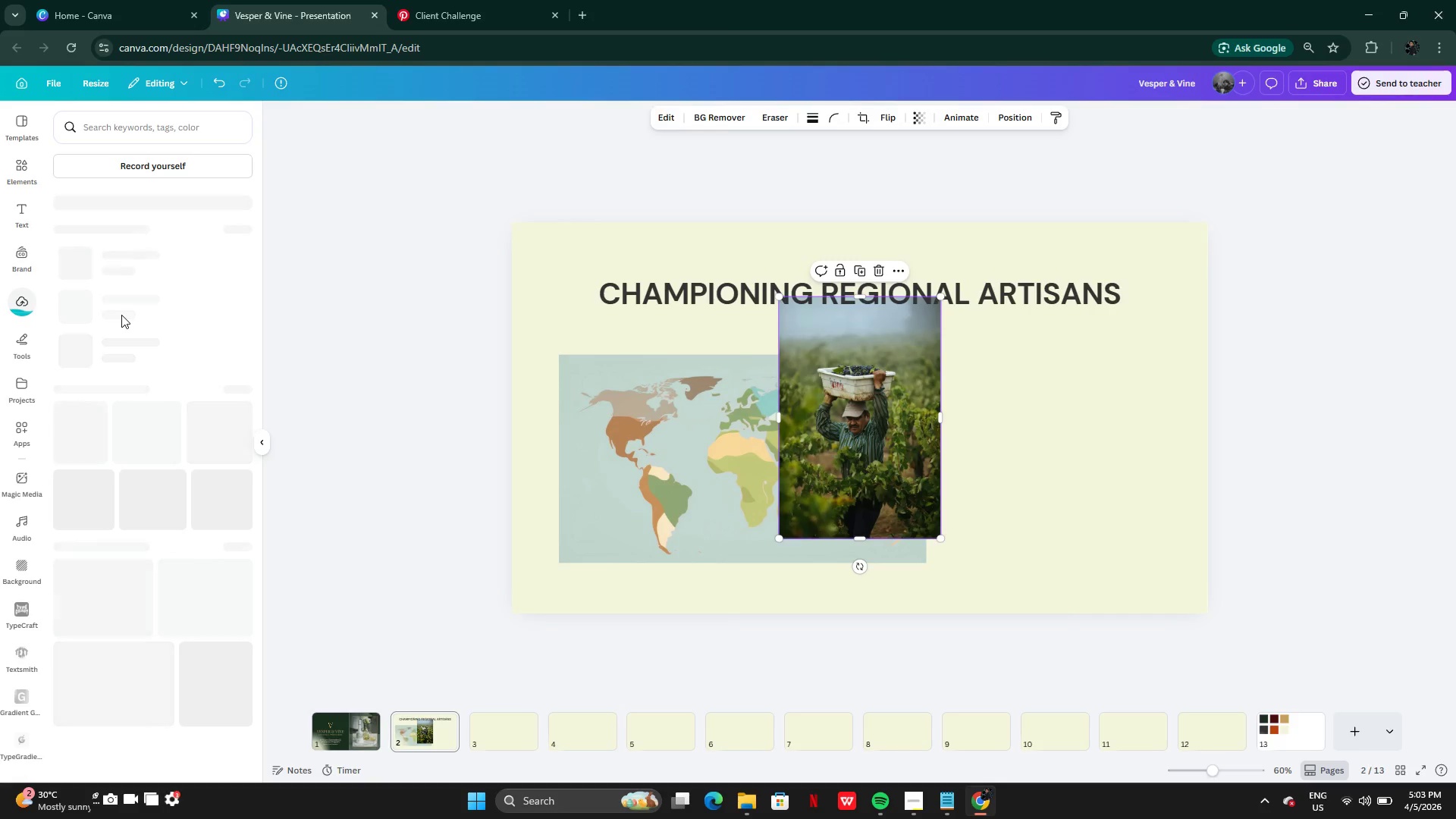 
left_click([889, 278])
 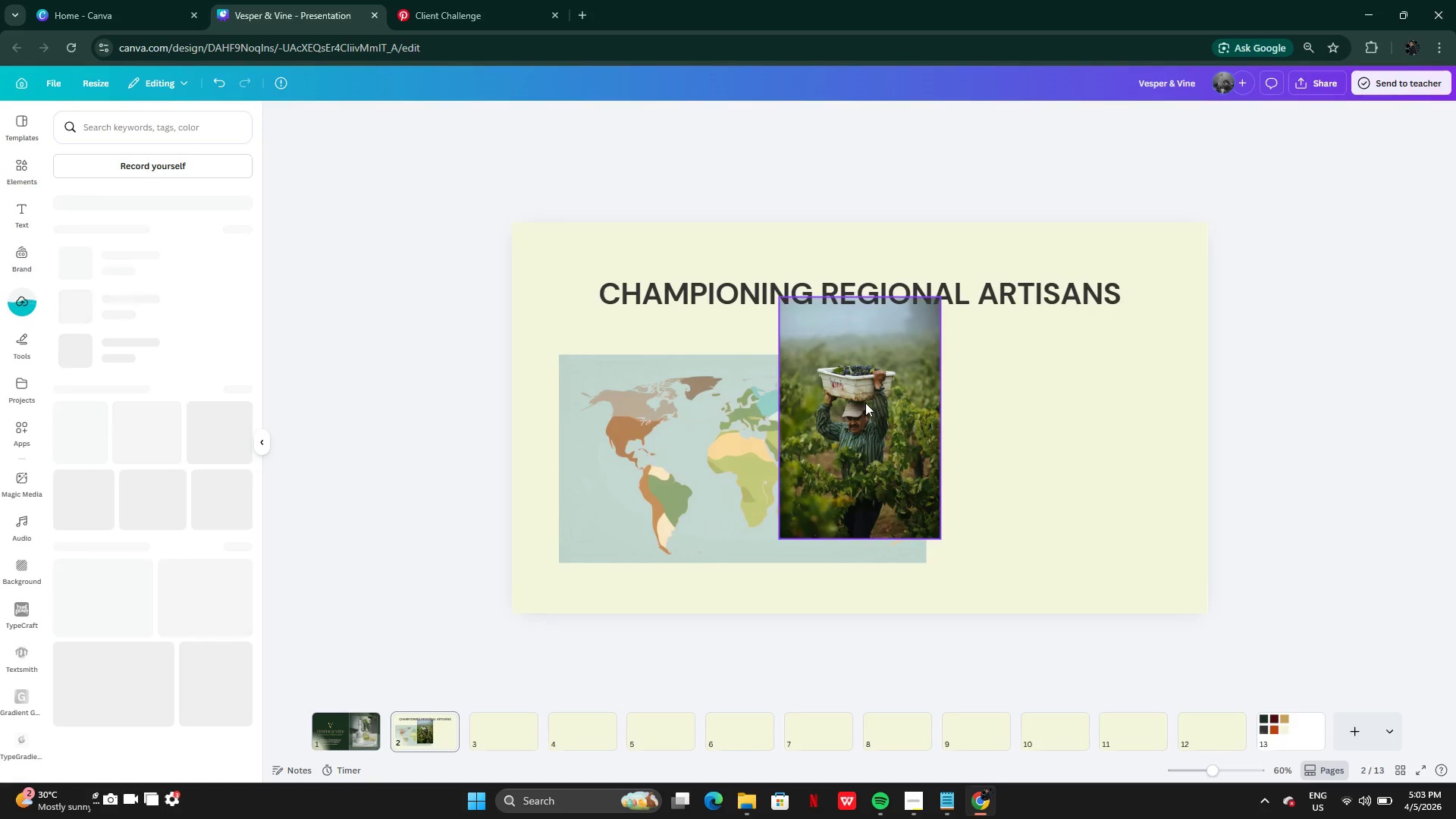 
left_click_drag(start_coordinate=[865, 403], to_coordinate=[1039, 441])
 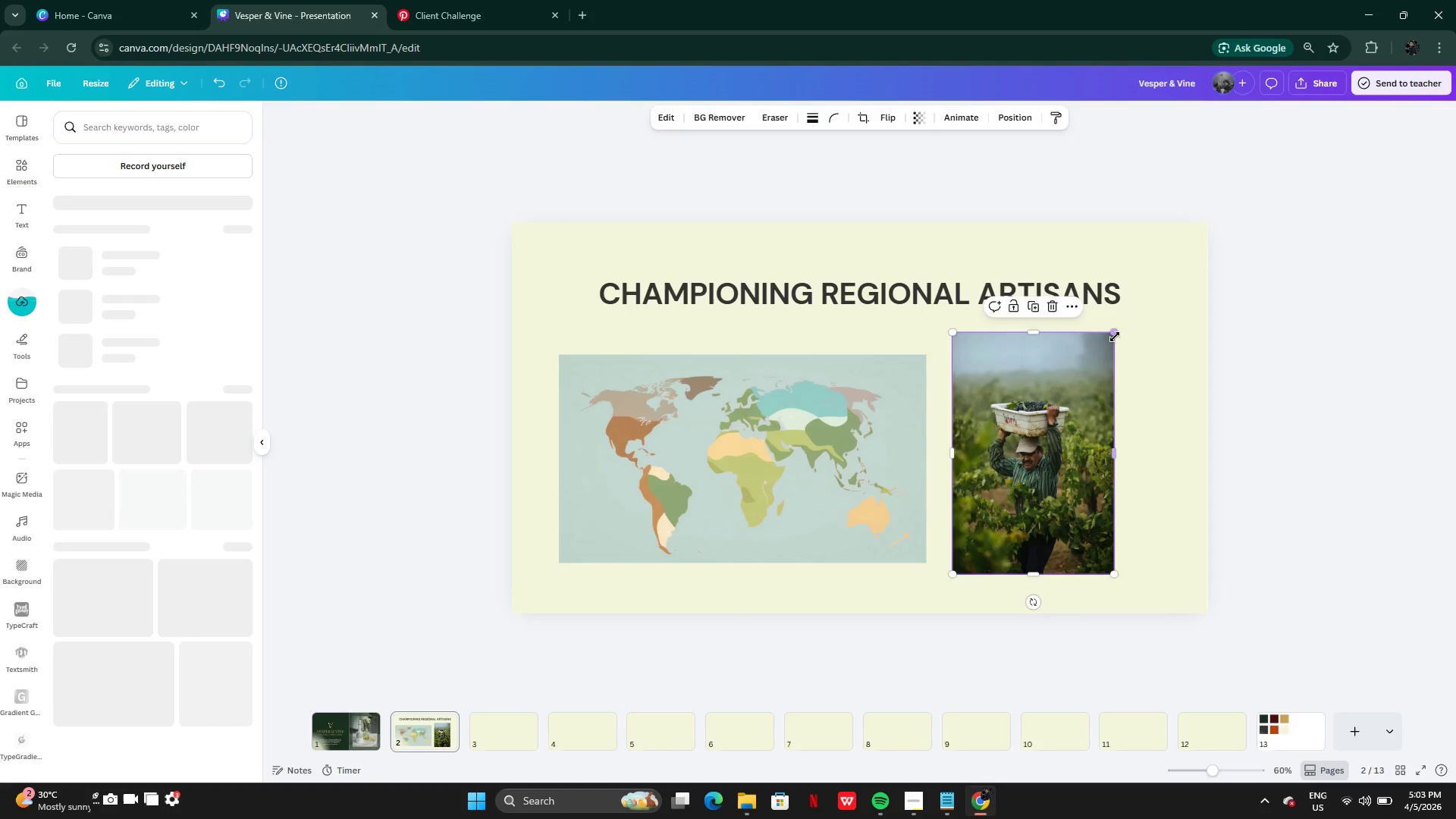 
left_click_drag(start_coordinate=[1115, 337], to_coordinate=[1085, 385])
 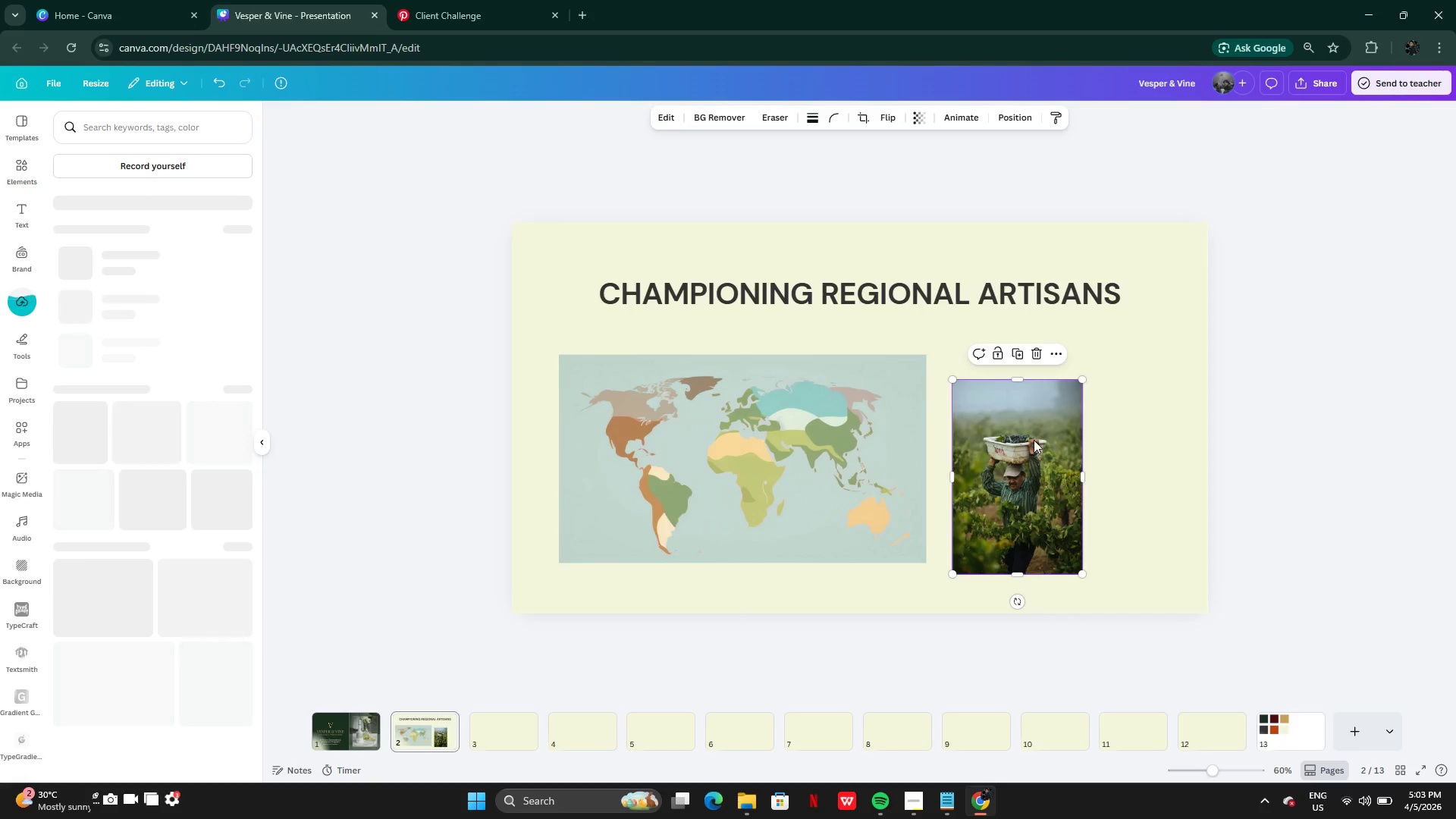 
left_click_drag(start_coordinate=[1034, 440], to_coordinate=[1034, 423])
 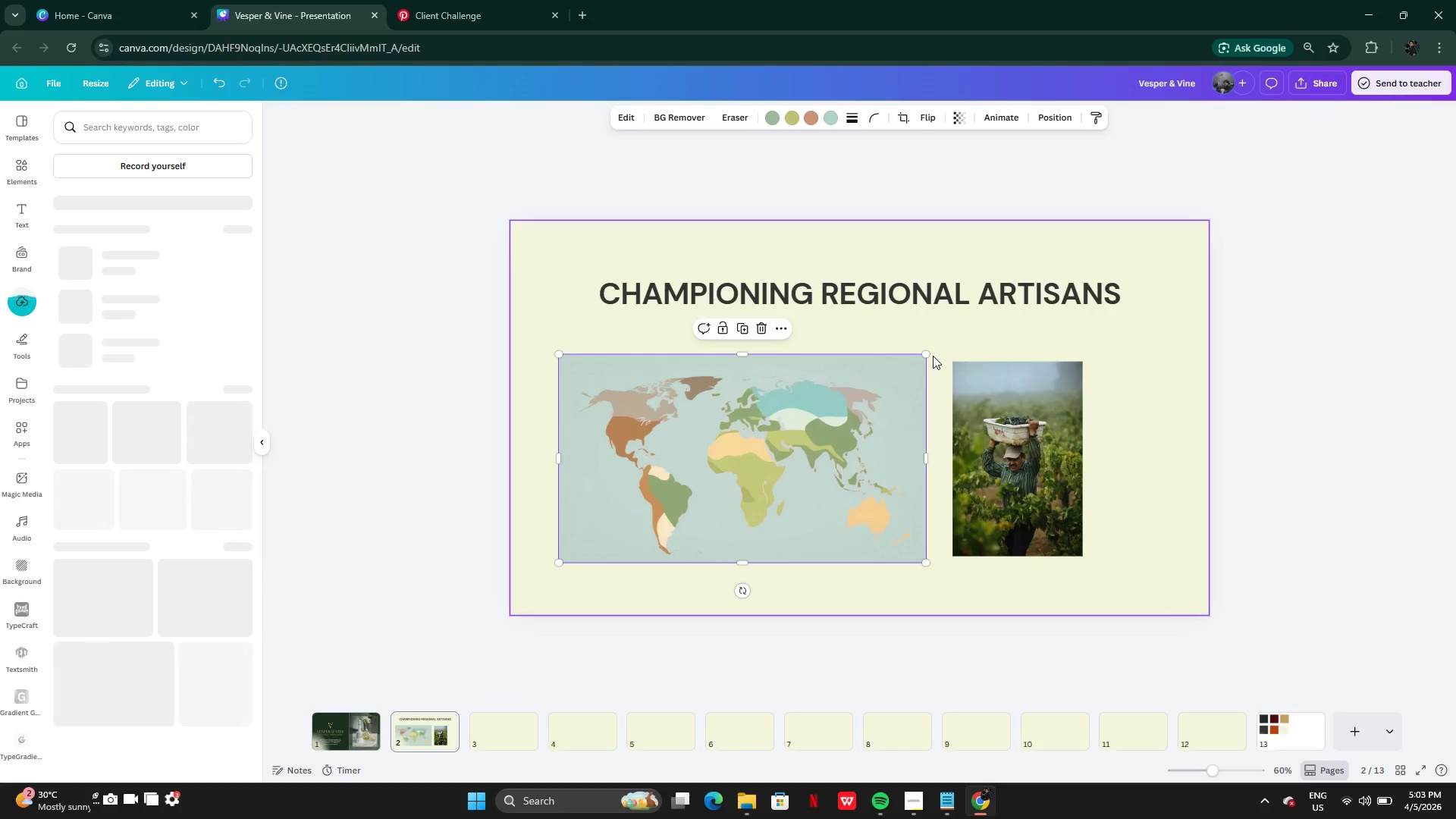 
left_click_drag(start_coordinate=[929, 356], to_coordinate=[879, 411])
 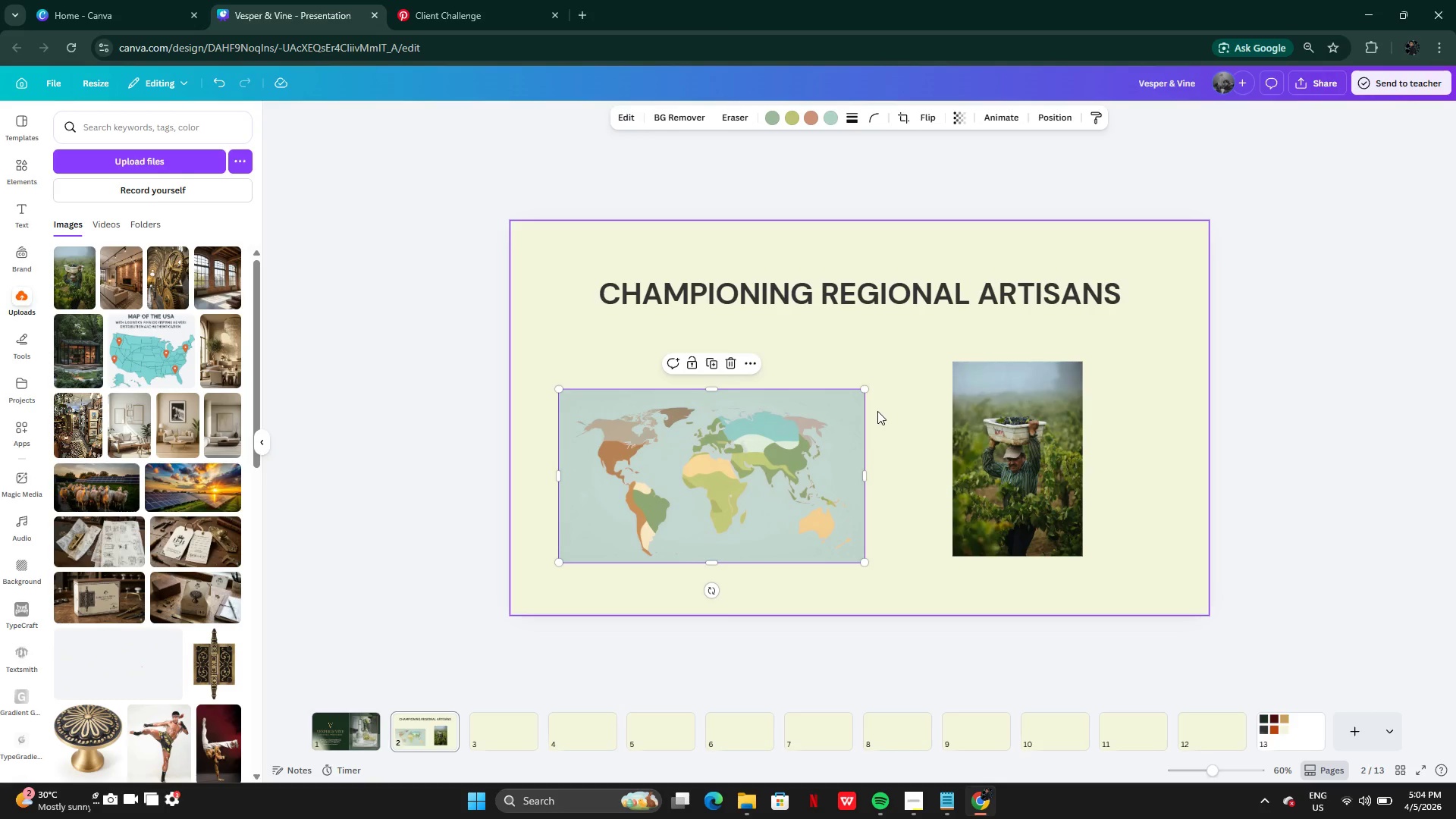 
wait(77.06)
 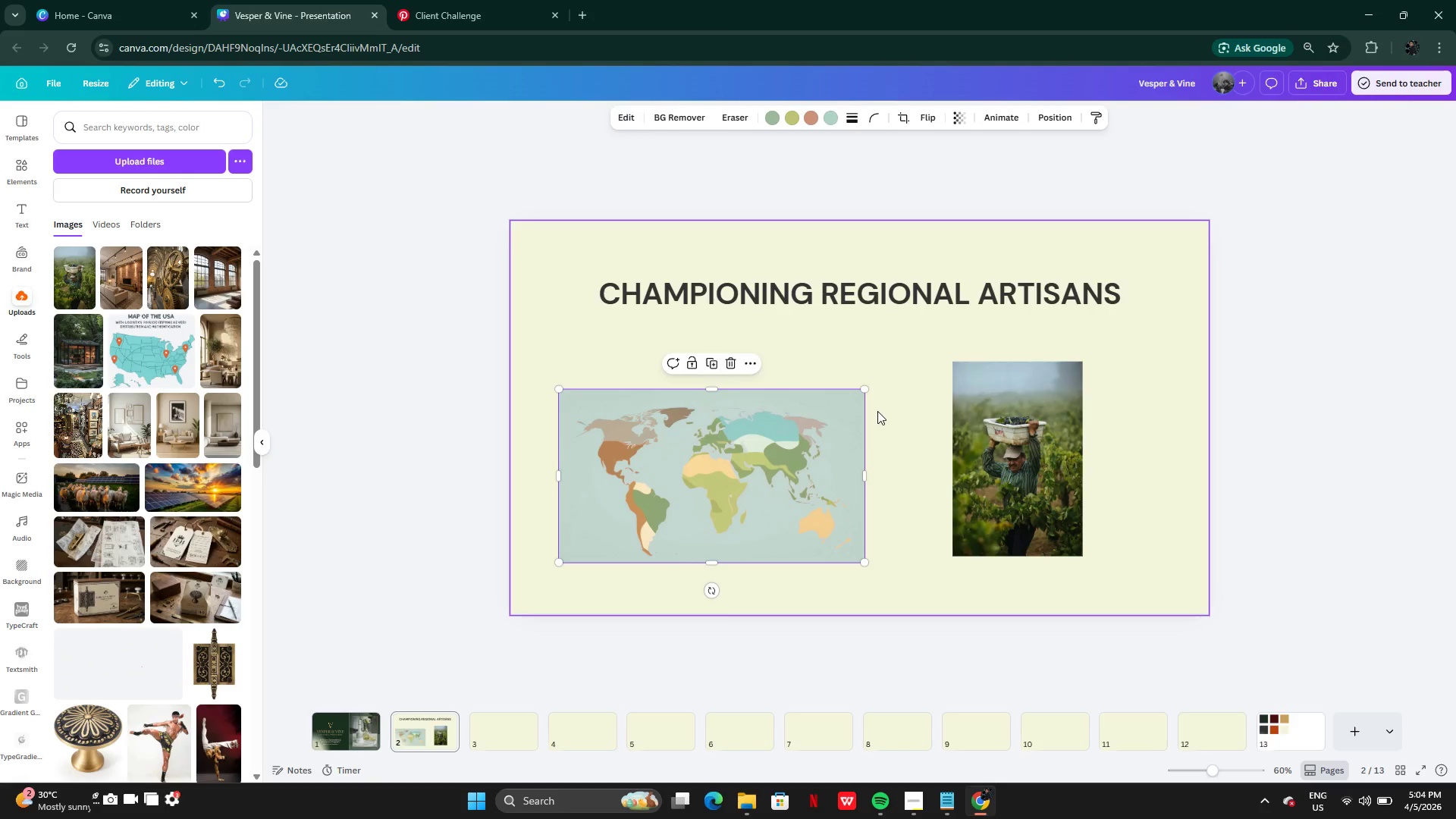 
left_click_drag(start_coordinate=[986, 461], to_coordinate=[928, 469])
 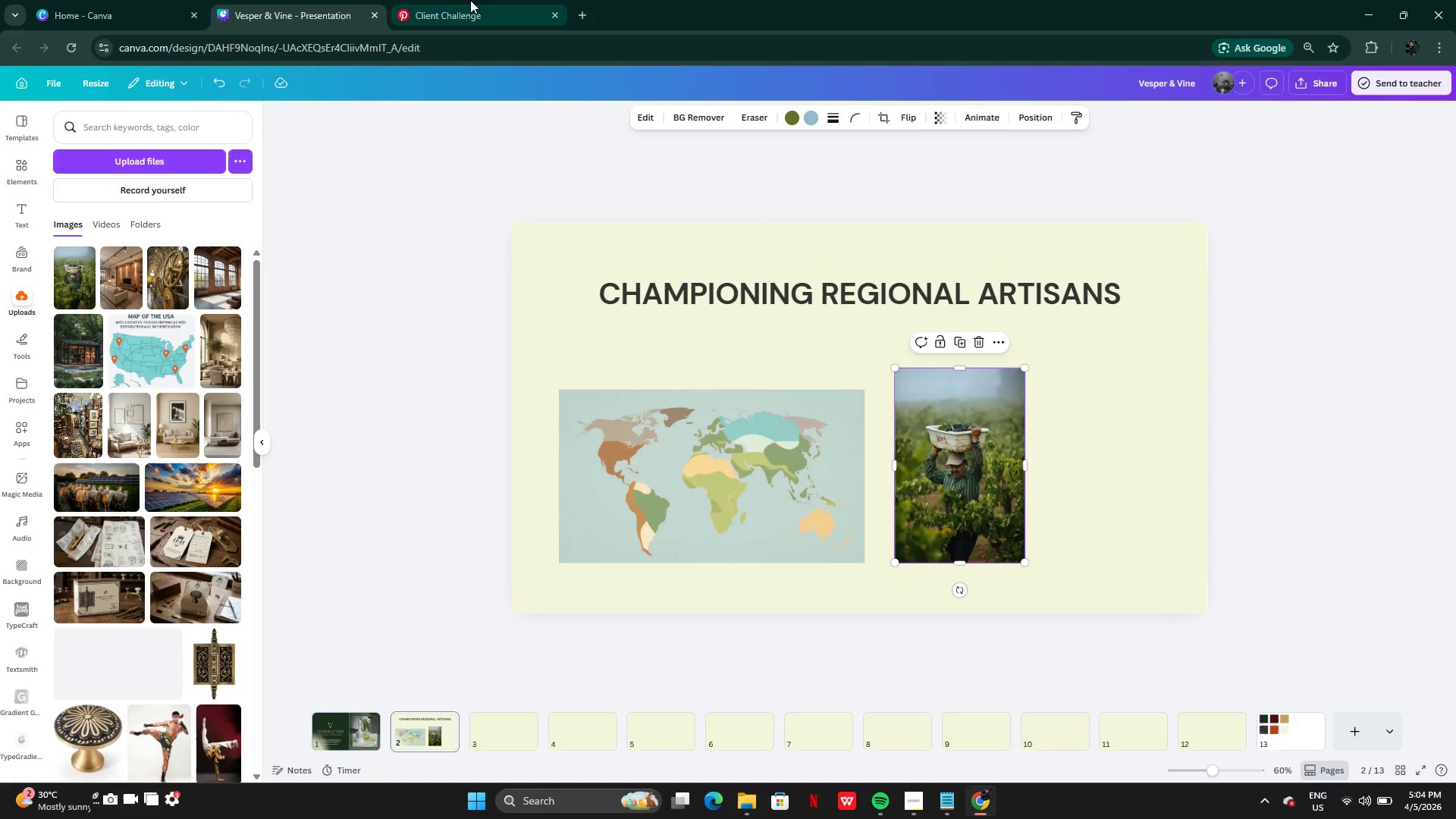 
left_click([455, 0])
 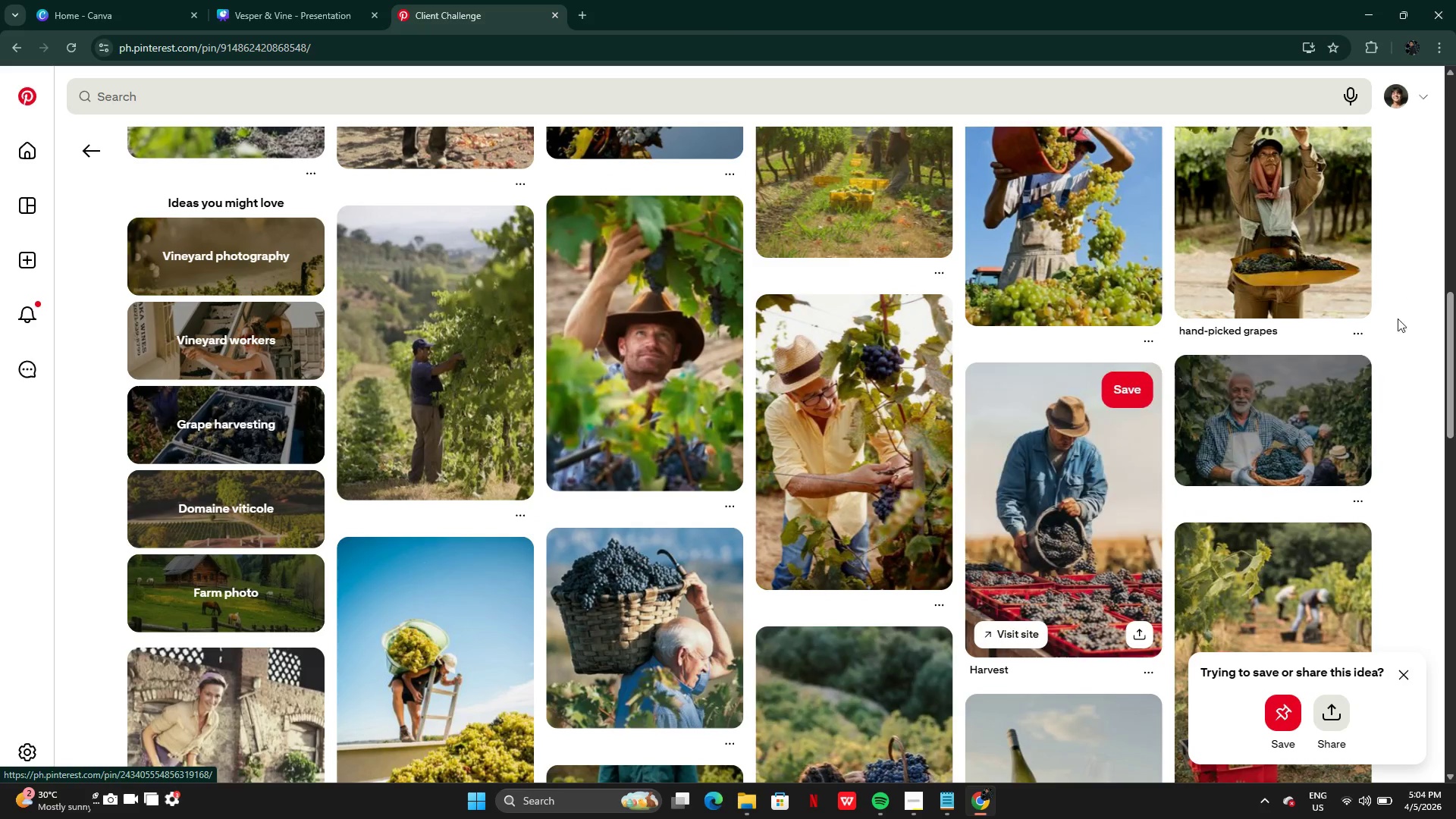 
wait(10.67)
 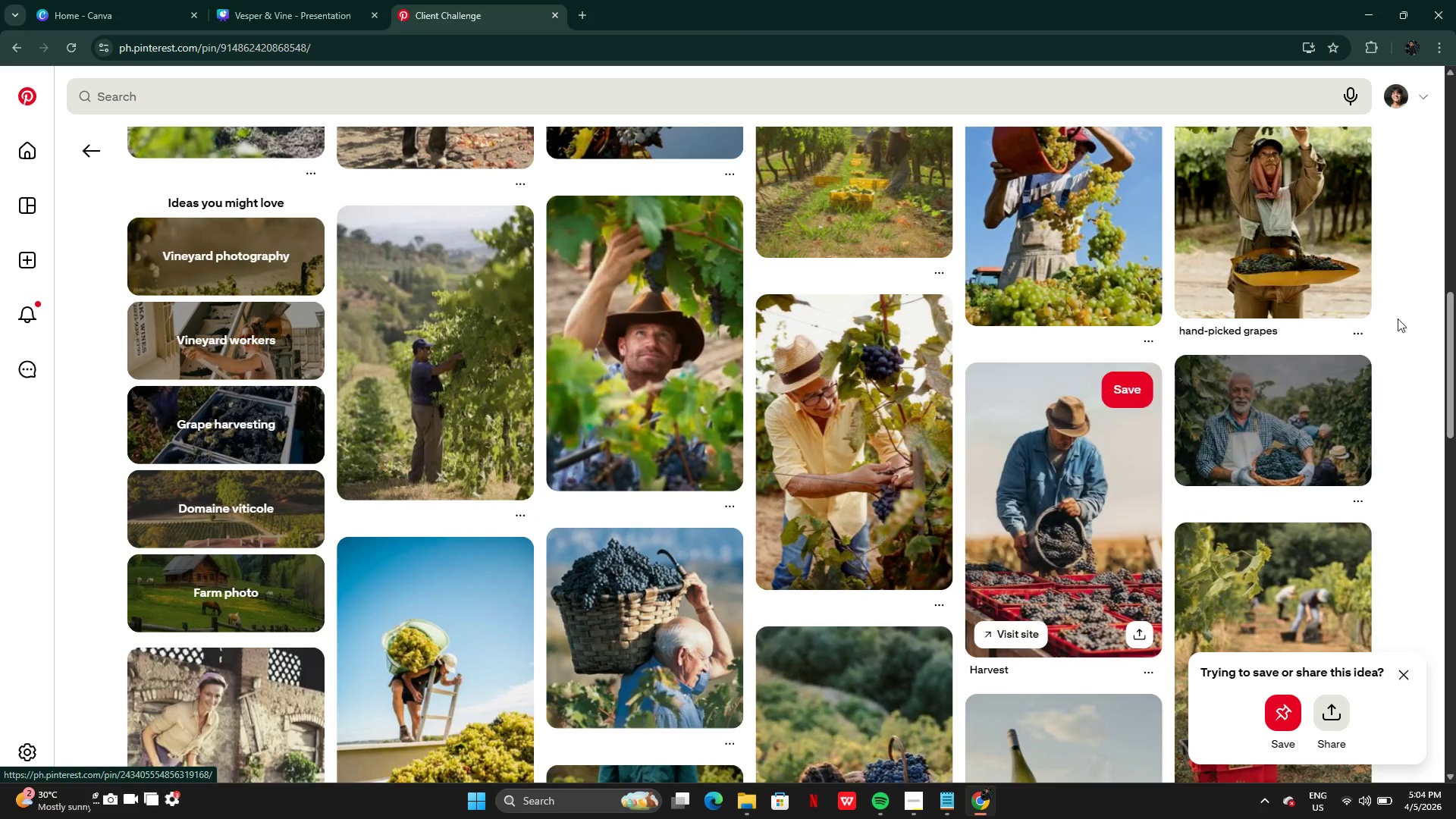 
left_click([1218, 555])
 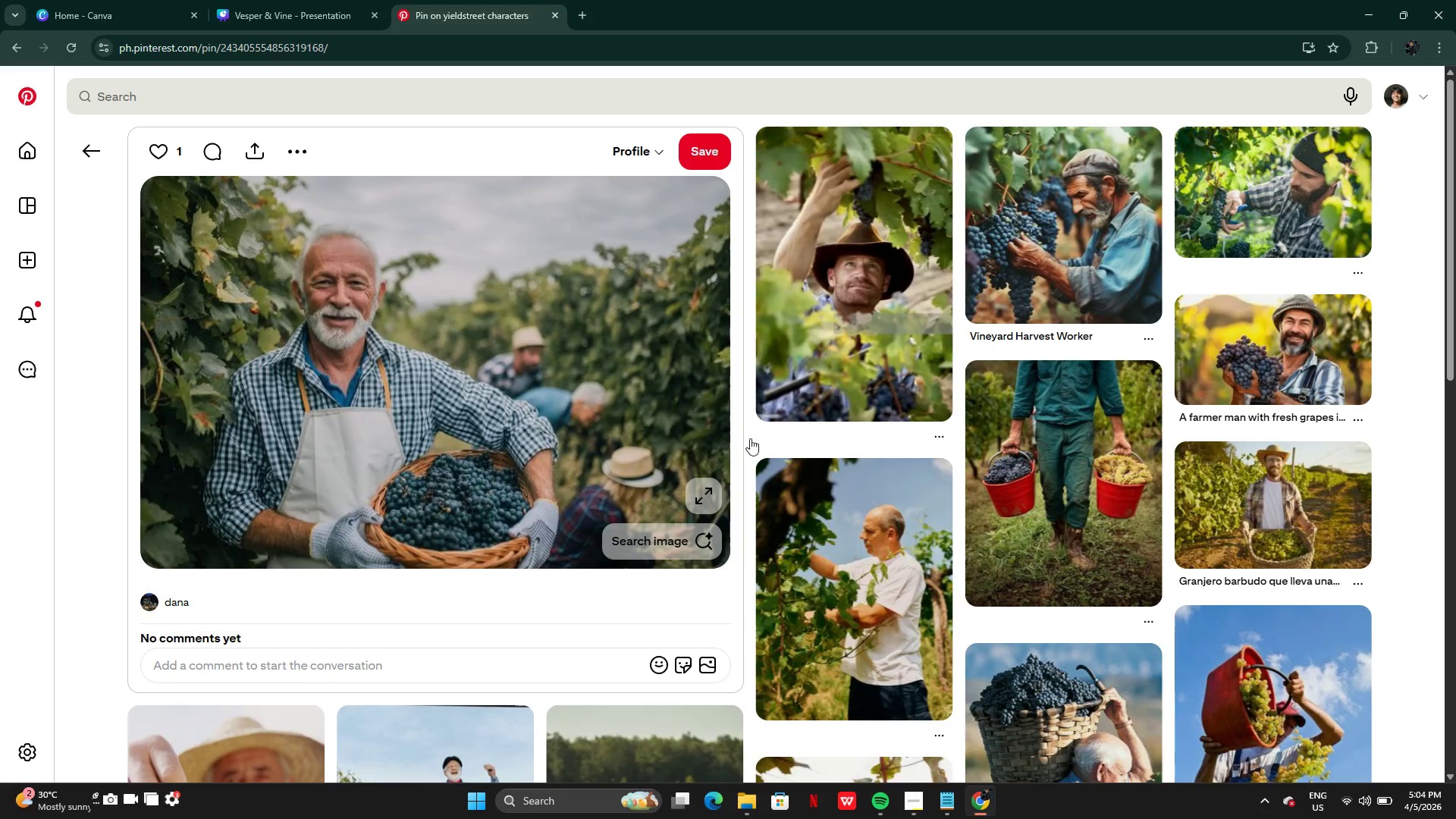 
right_click([454, 383])
 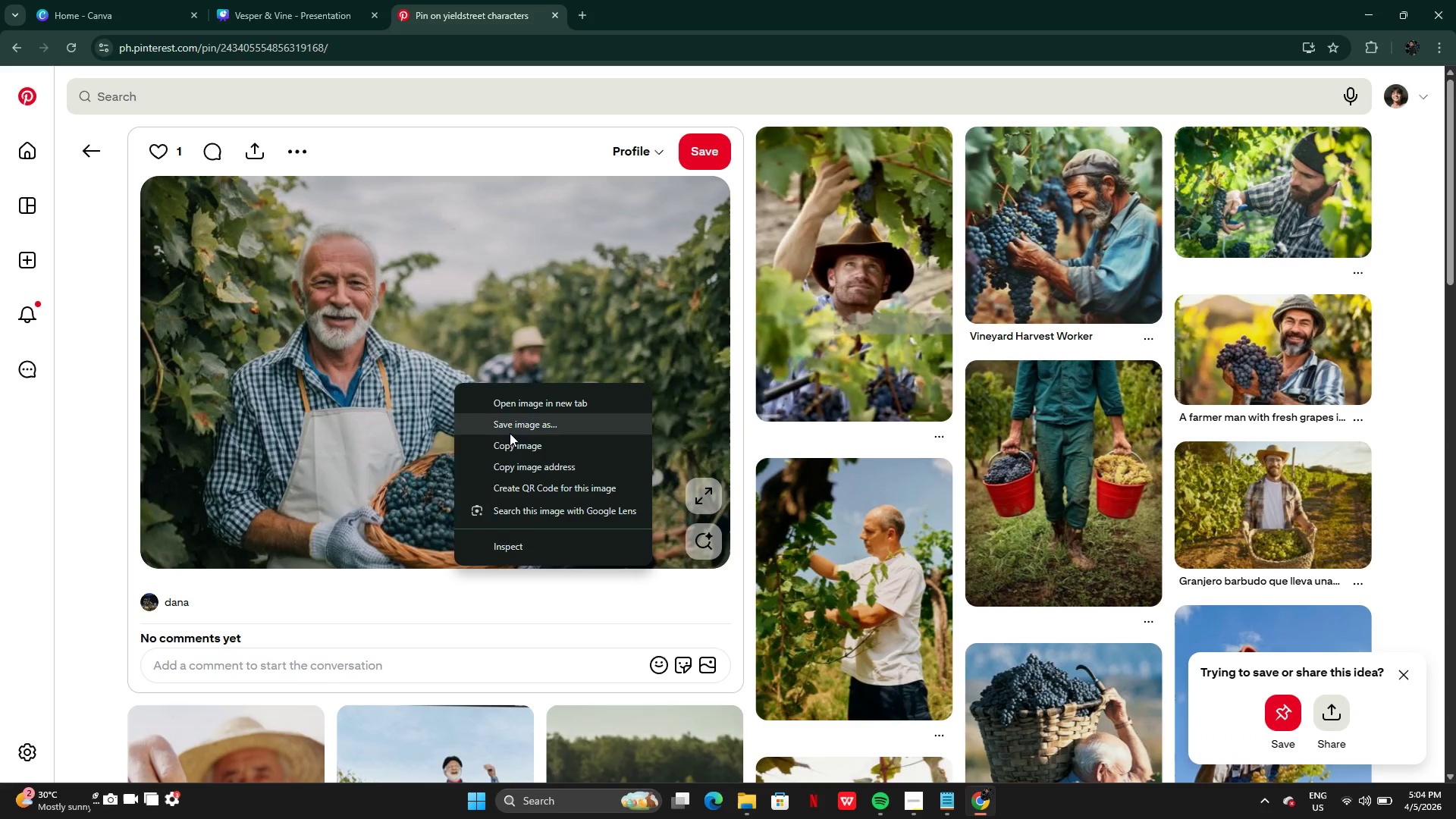 
left_click([527, 447])
 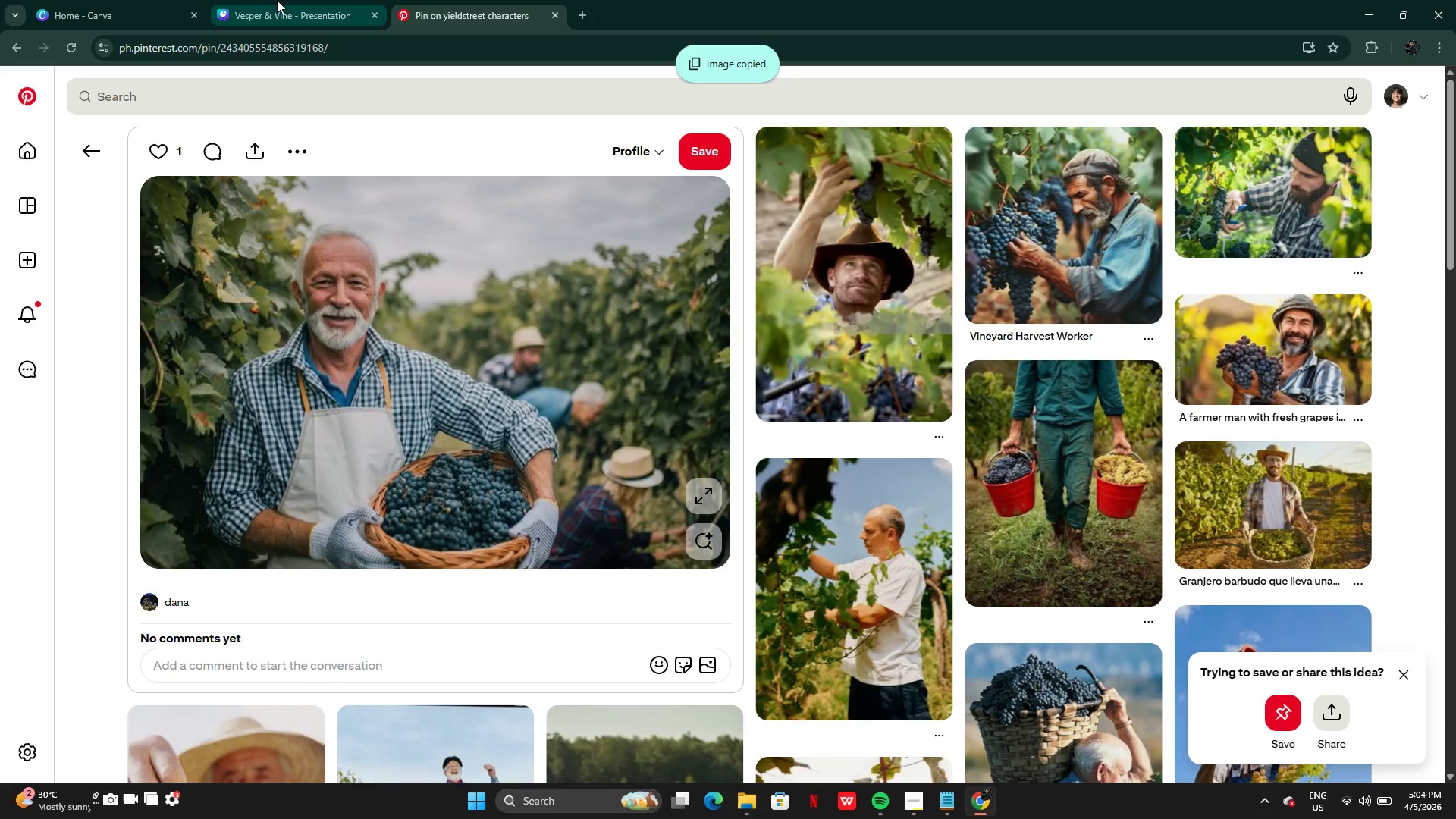 
left_click([277, 1])
 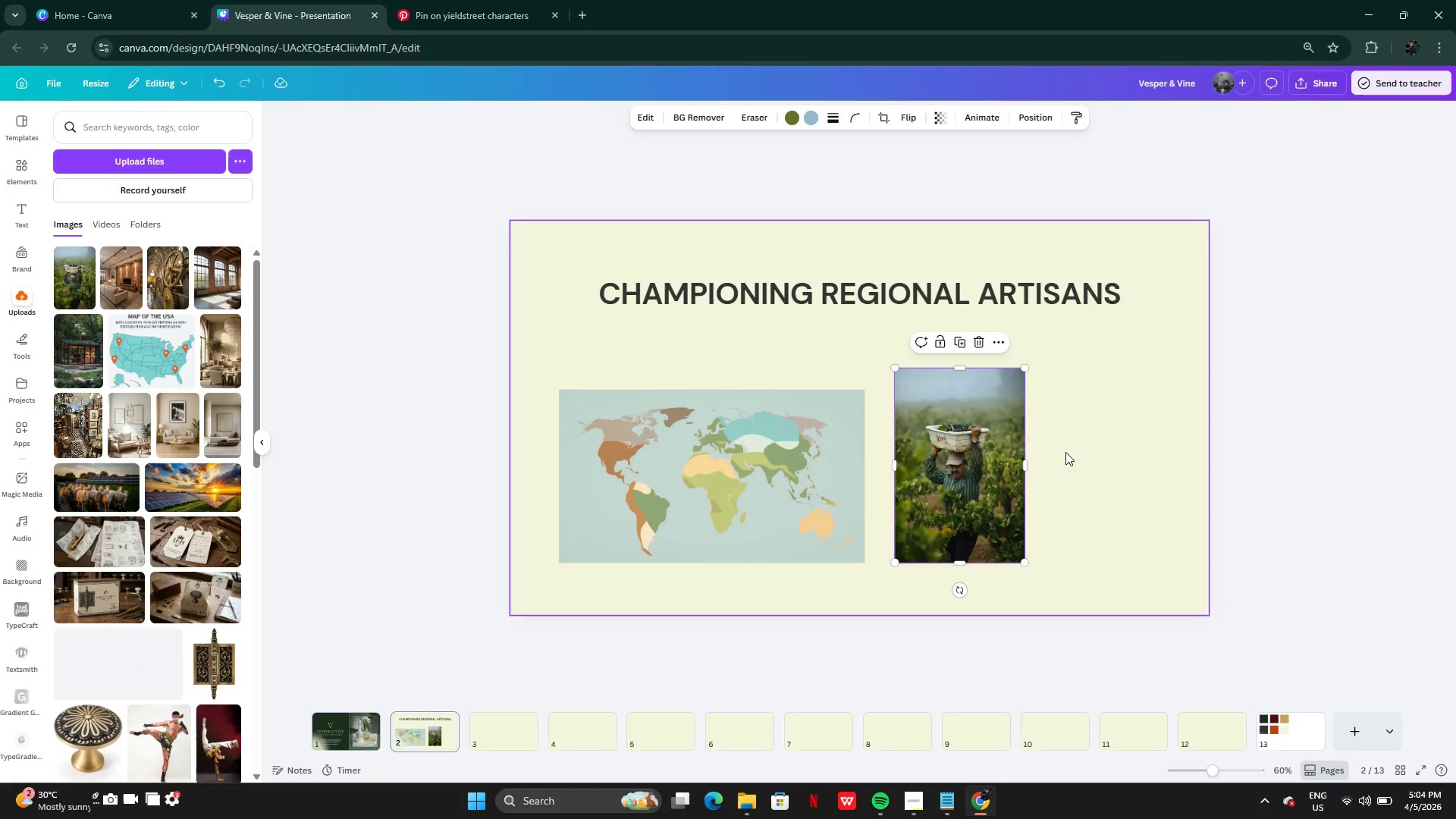 
left_click([1071, 455])
 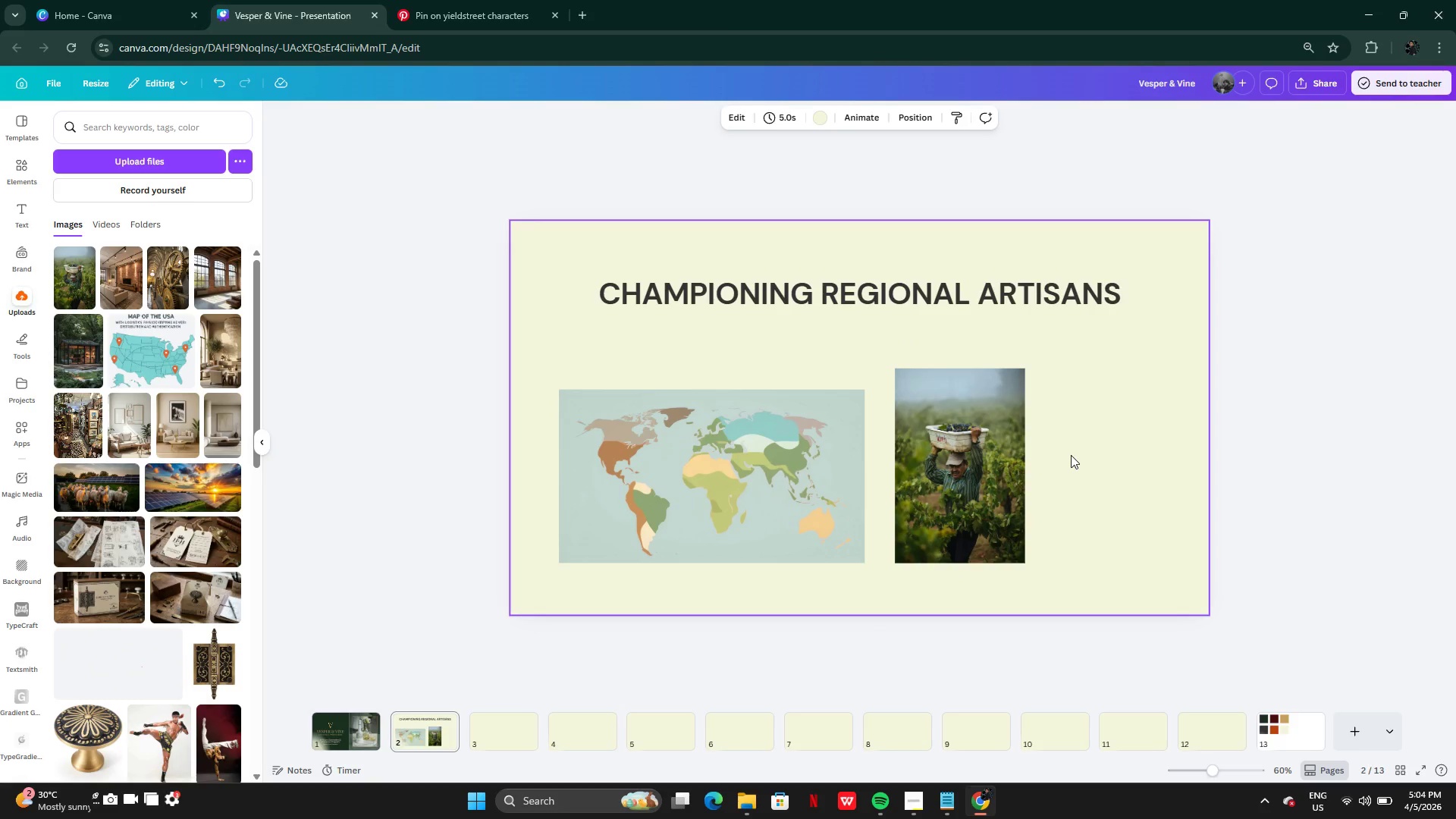 
key(Control+V)
 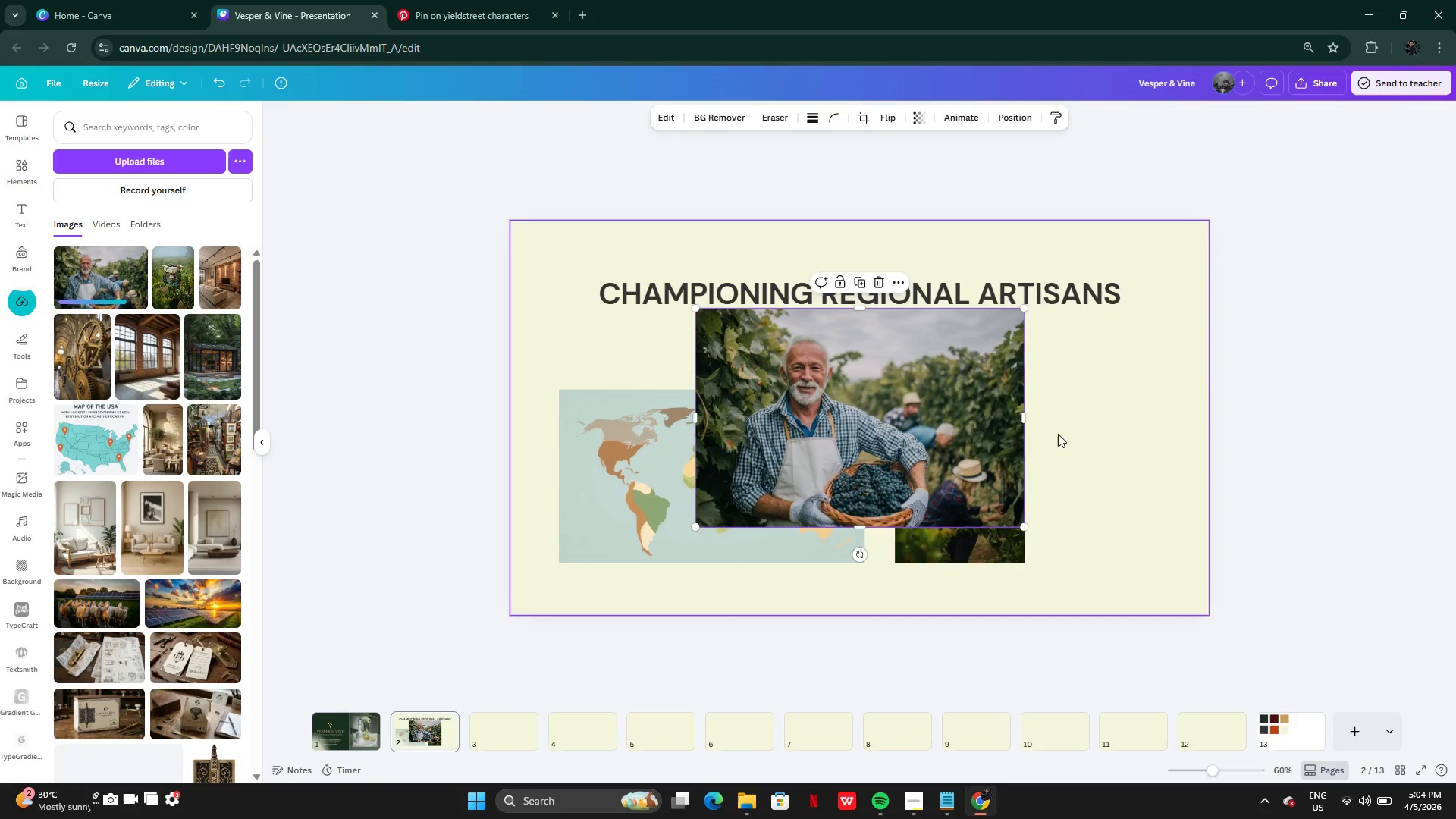 
wait(6.83)
 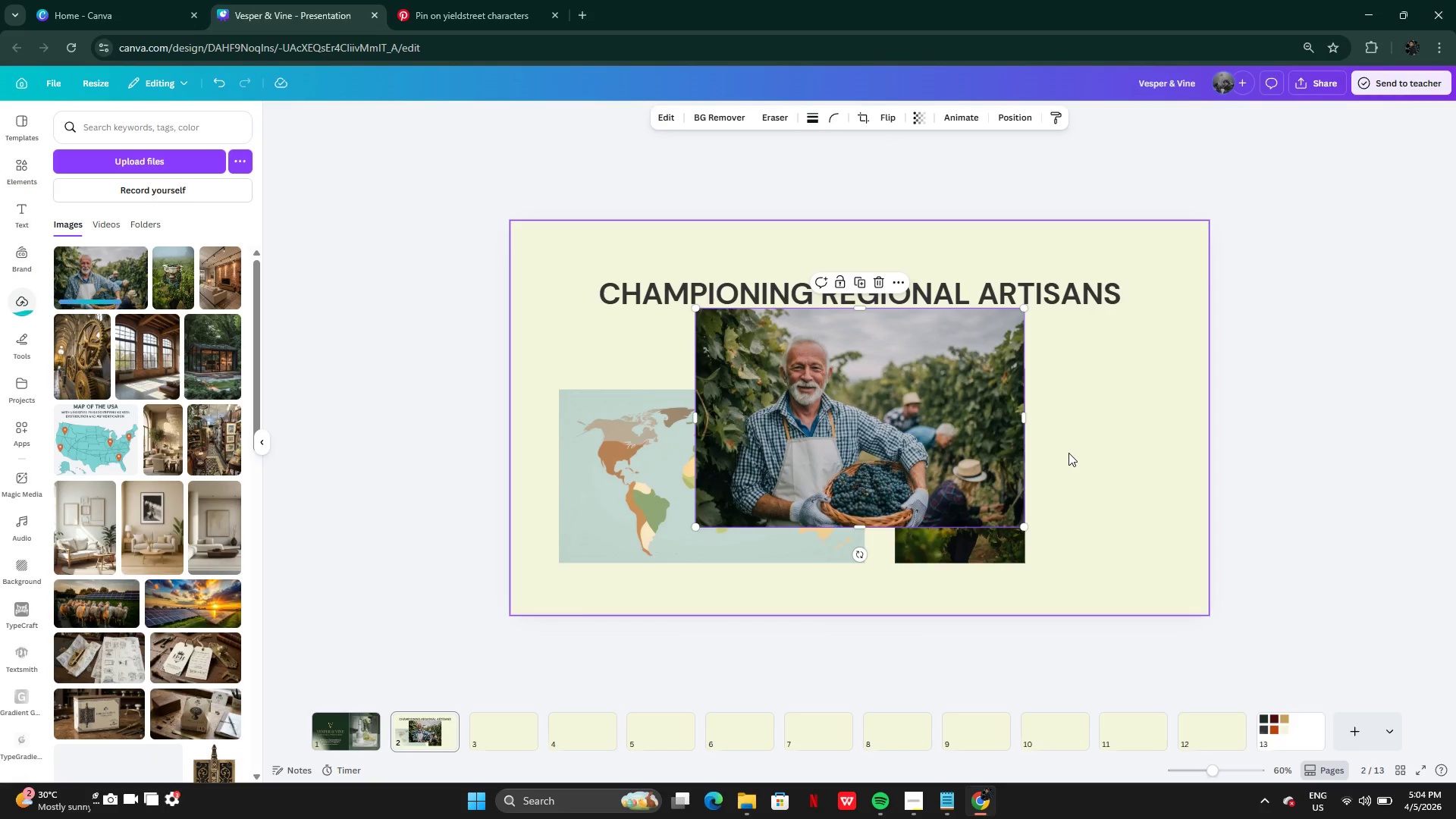 
left_click_drag(start_coordinate=[899, 434], to_coordinate=[1094, 472])
 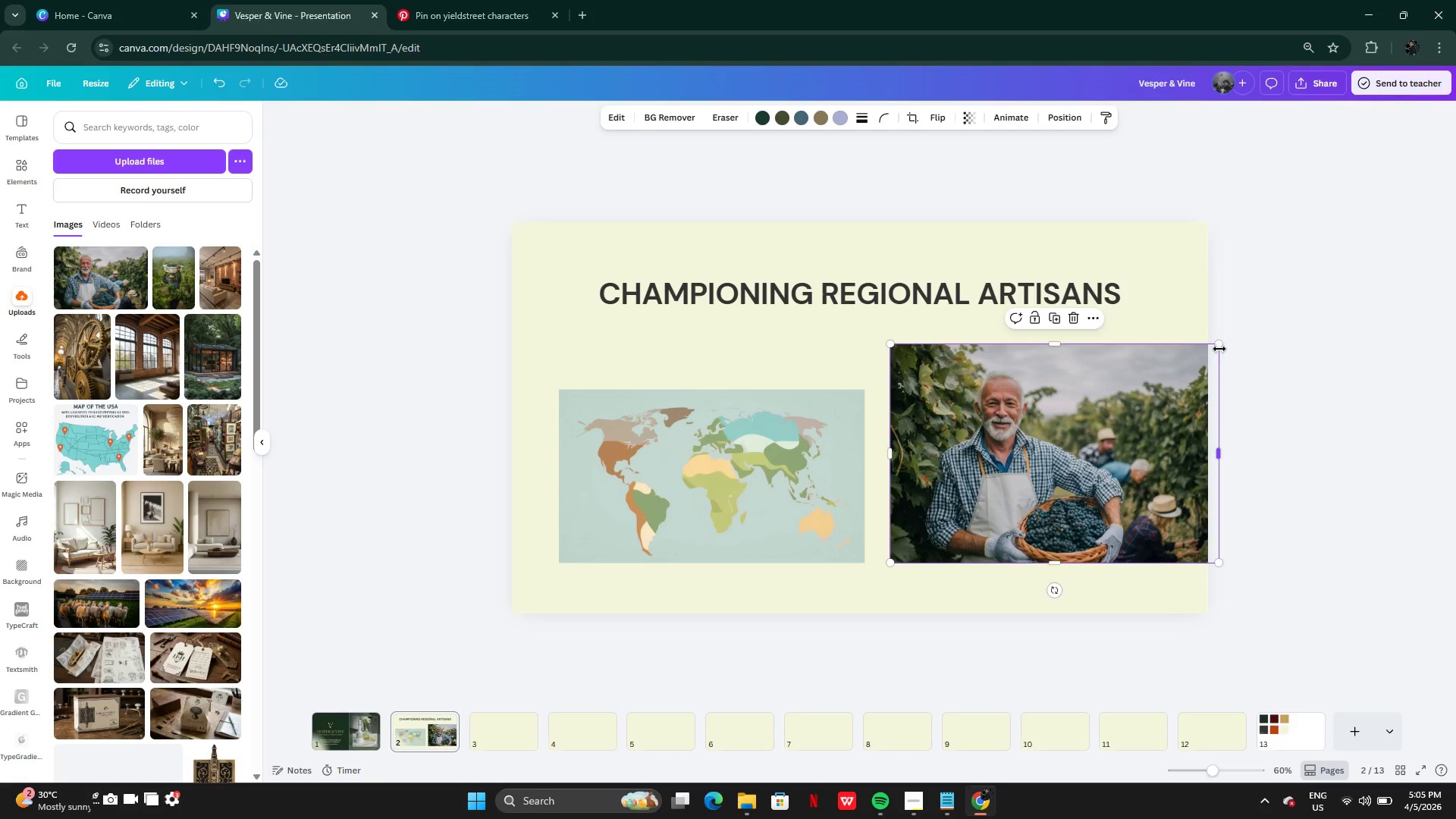 
left_click_drag(start_coordinate=[1219, 347], to_coordinate=[1213, 353])
 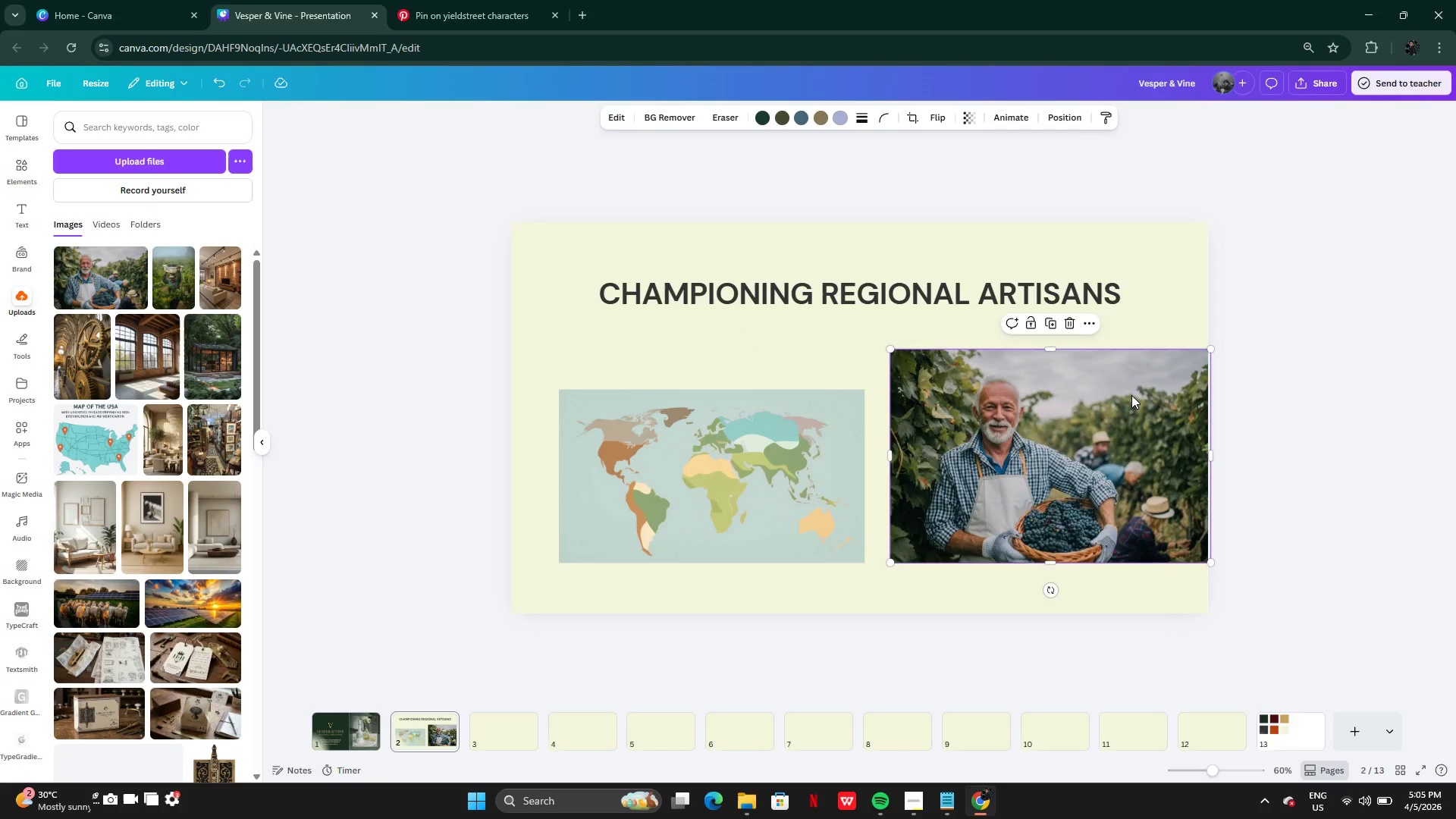 
left_click_drag(start_coordinate=[1131, 395], to_coordinate=[1232, 377])
 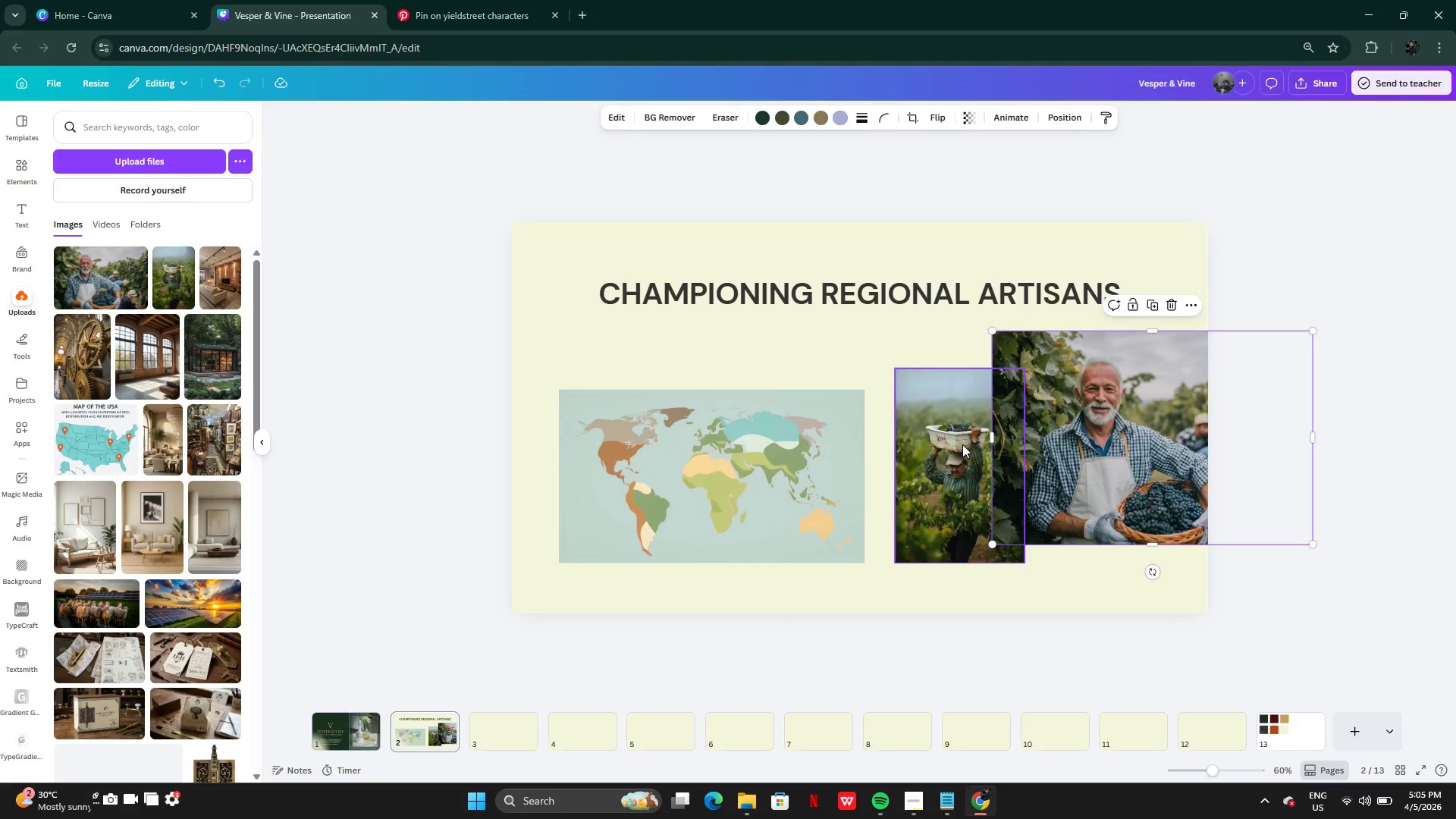 
left_click_drag(start_coordinate=[962, 444], to_coordinate=[937, 443])
 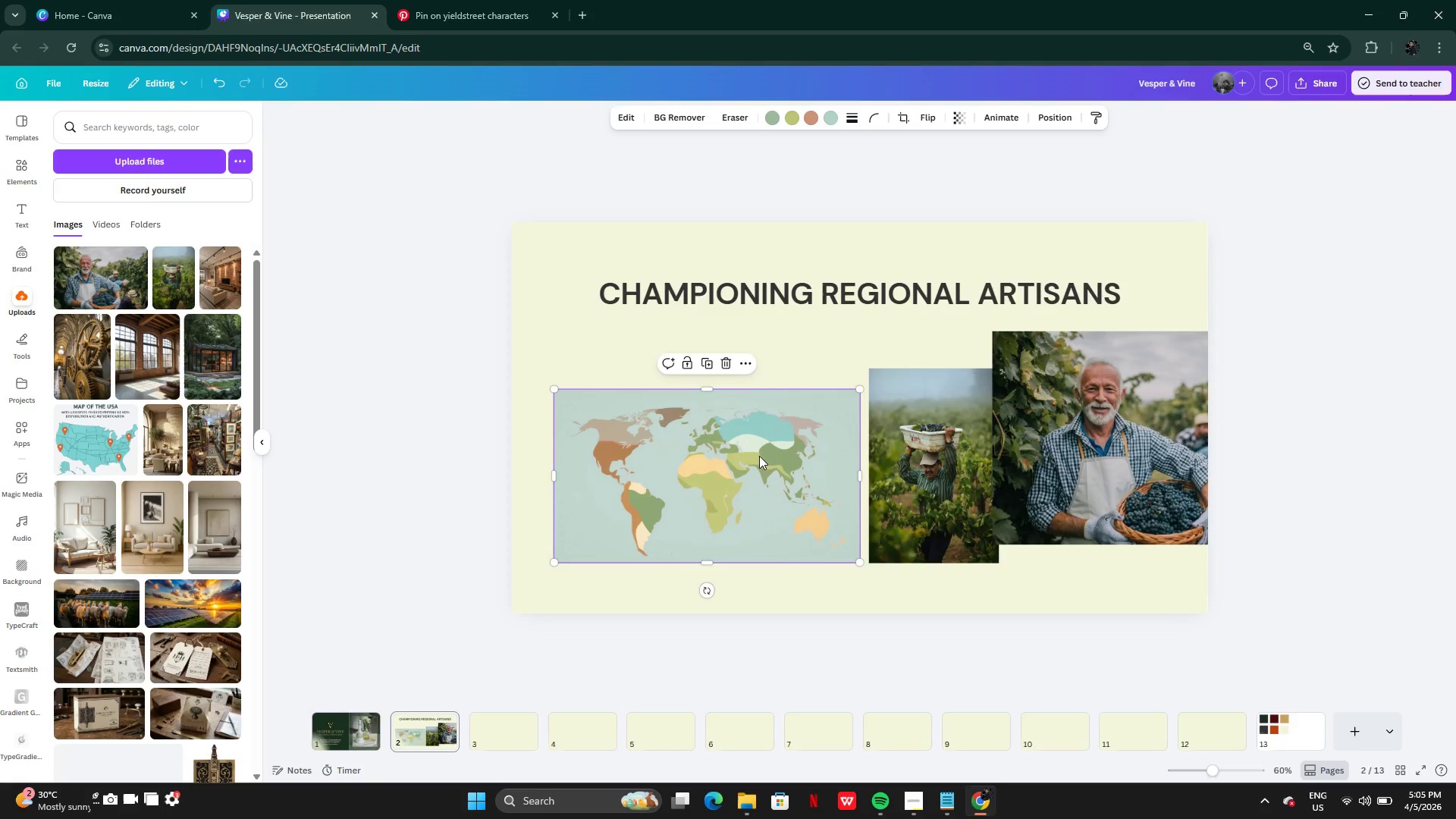 
left_click_drag(start_coordinate=[759, 456], to_coordinate=[680, 395])
 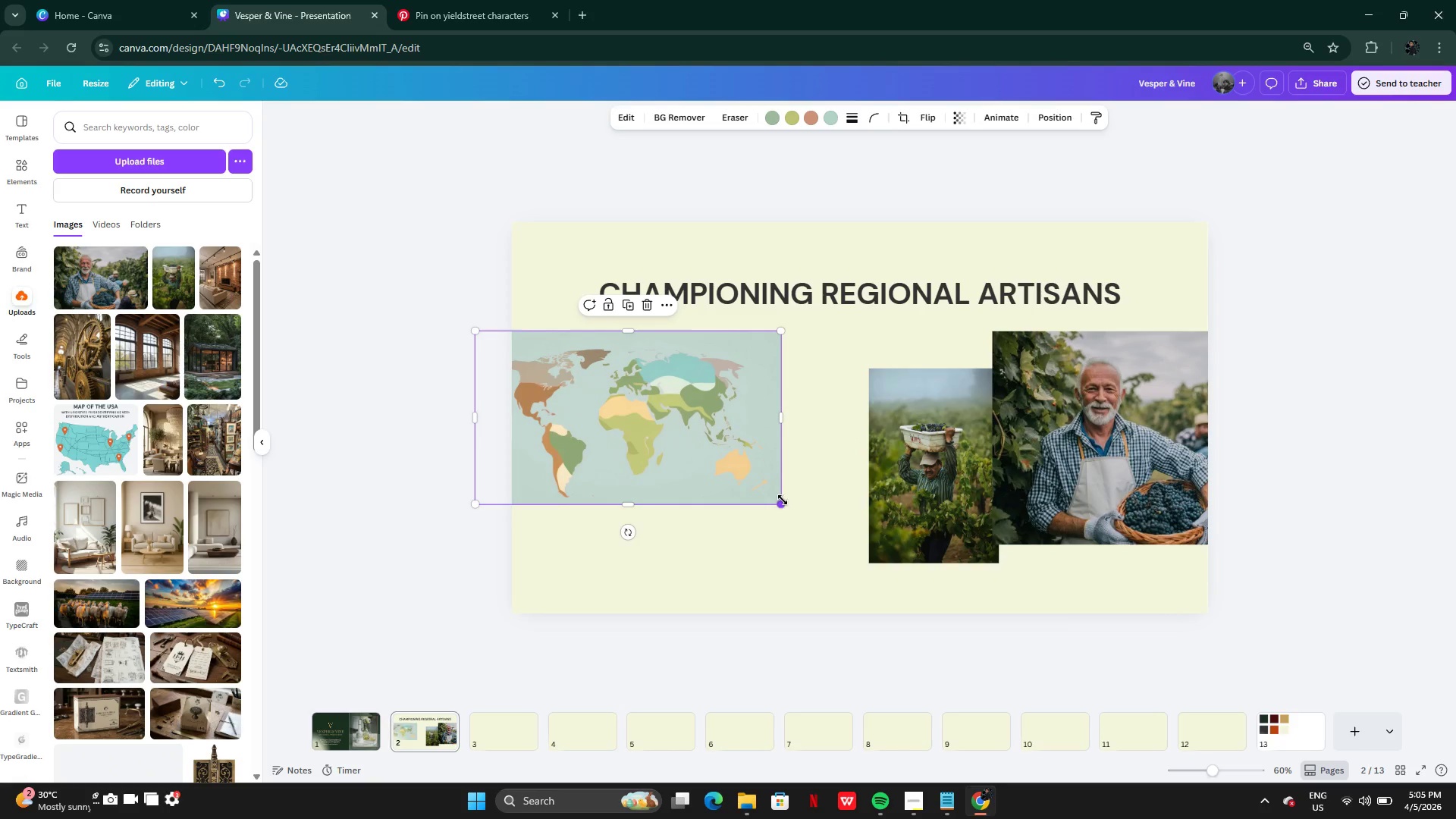 
left_click_drag(start_coordinate=[783, 500], to_coordinate=[840, 581])
 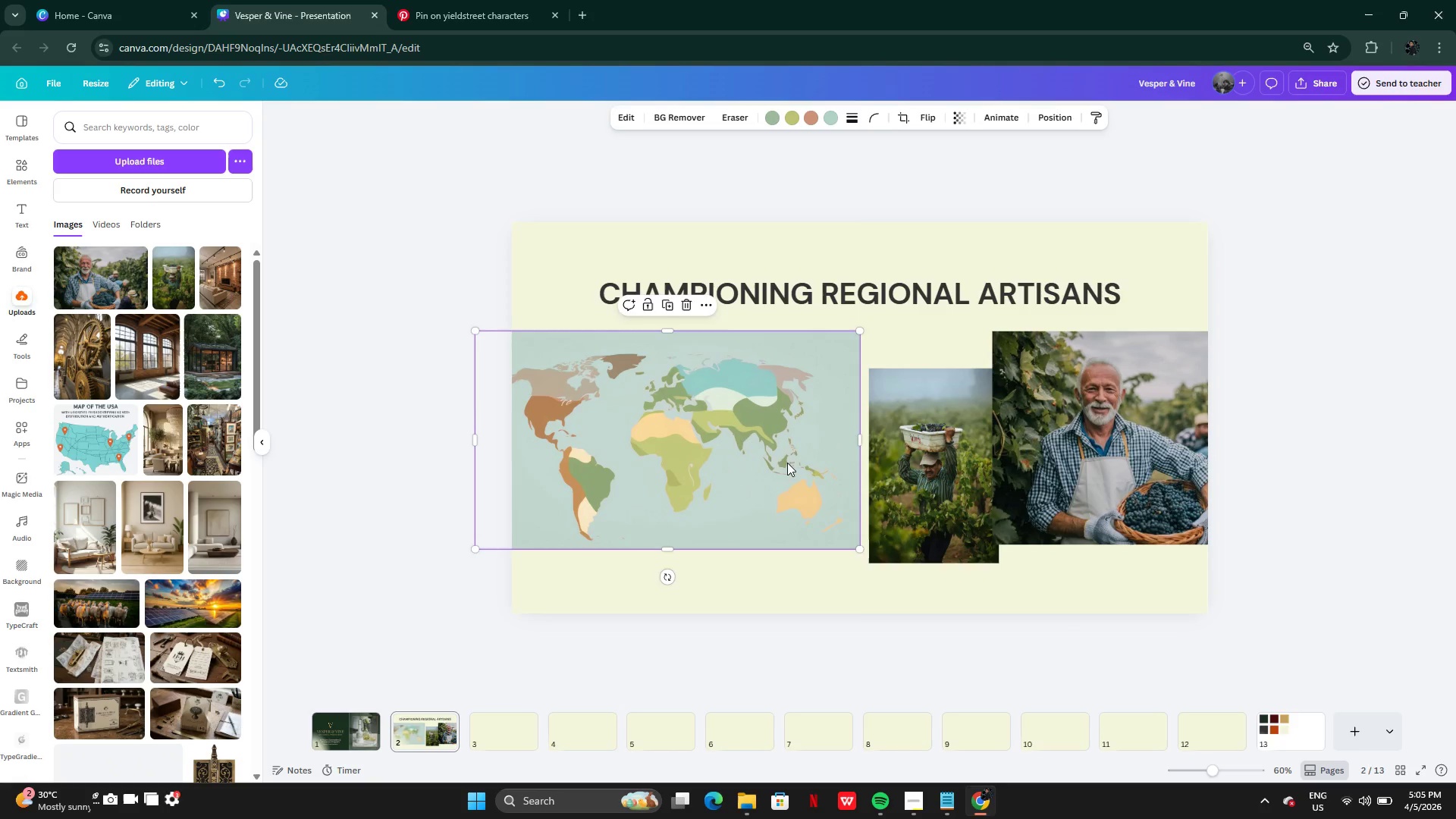 
left_click_drag(start_coordinate=[787, 463], to_coordinate=[786, 482])
 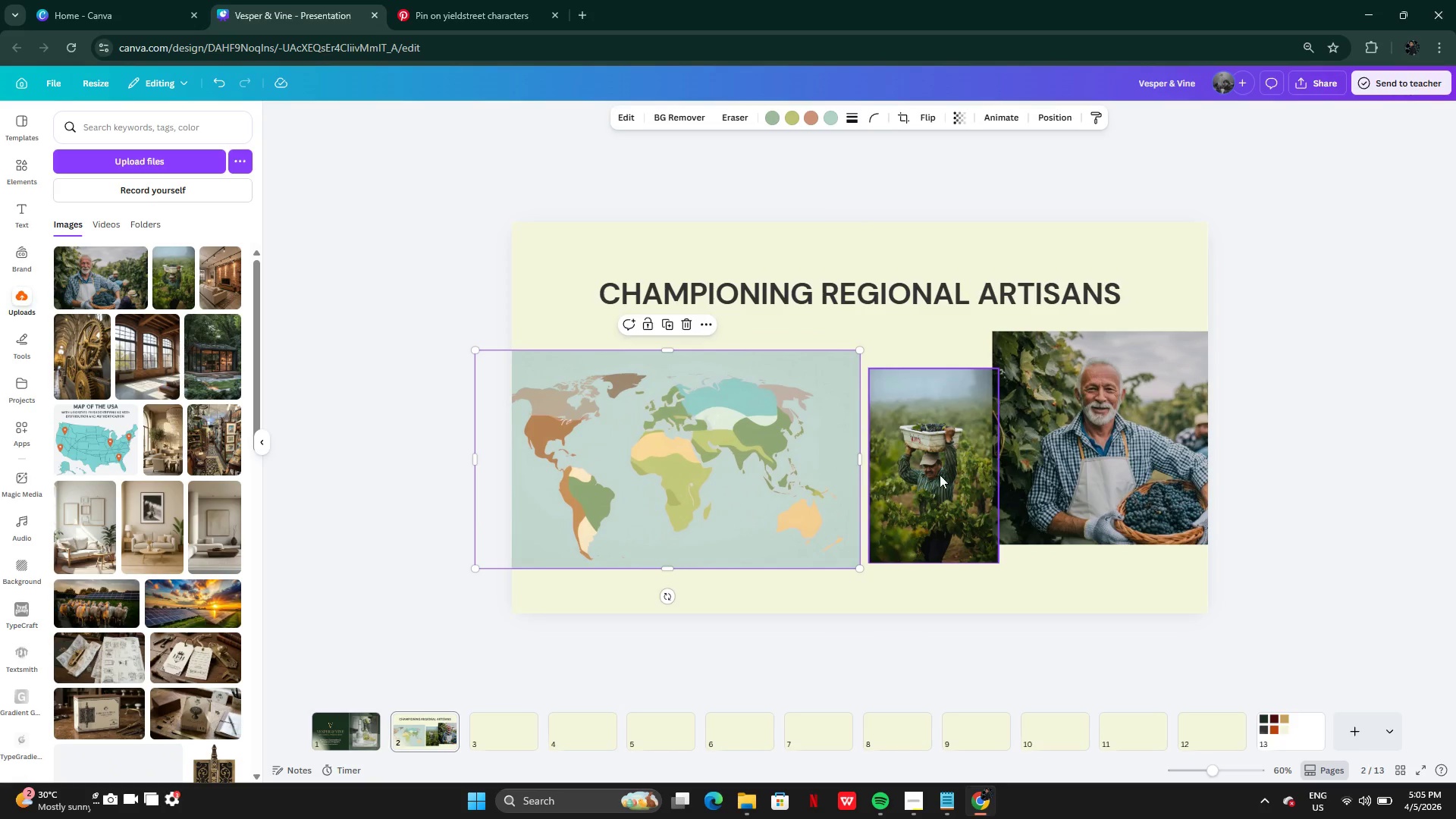 
left_click_drag(start_coordinate=[937, 475], to_coordinate=[742, 470])
 